 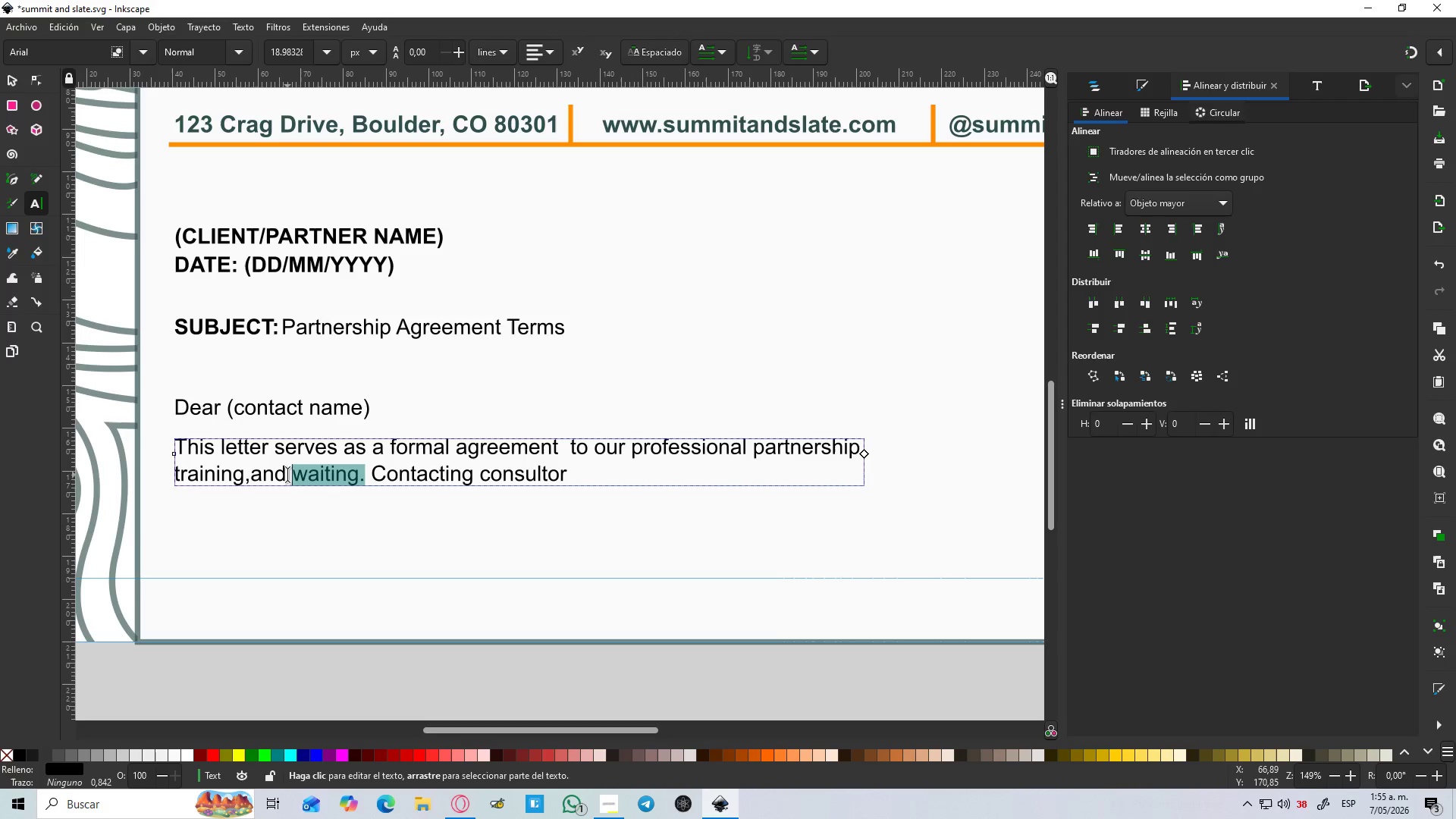 
type(consulting)
 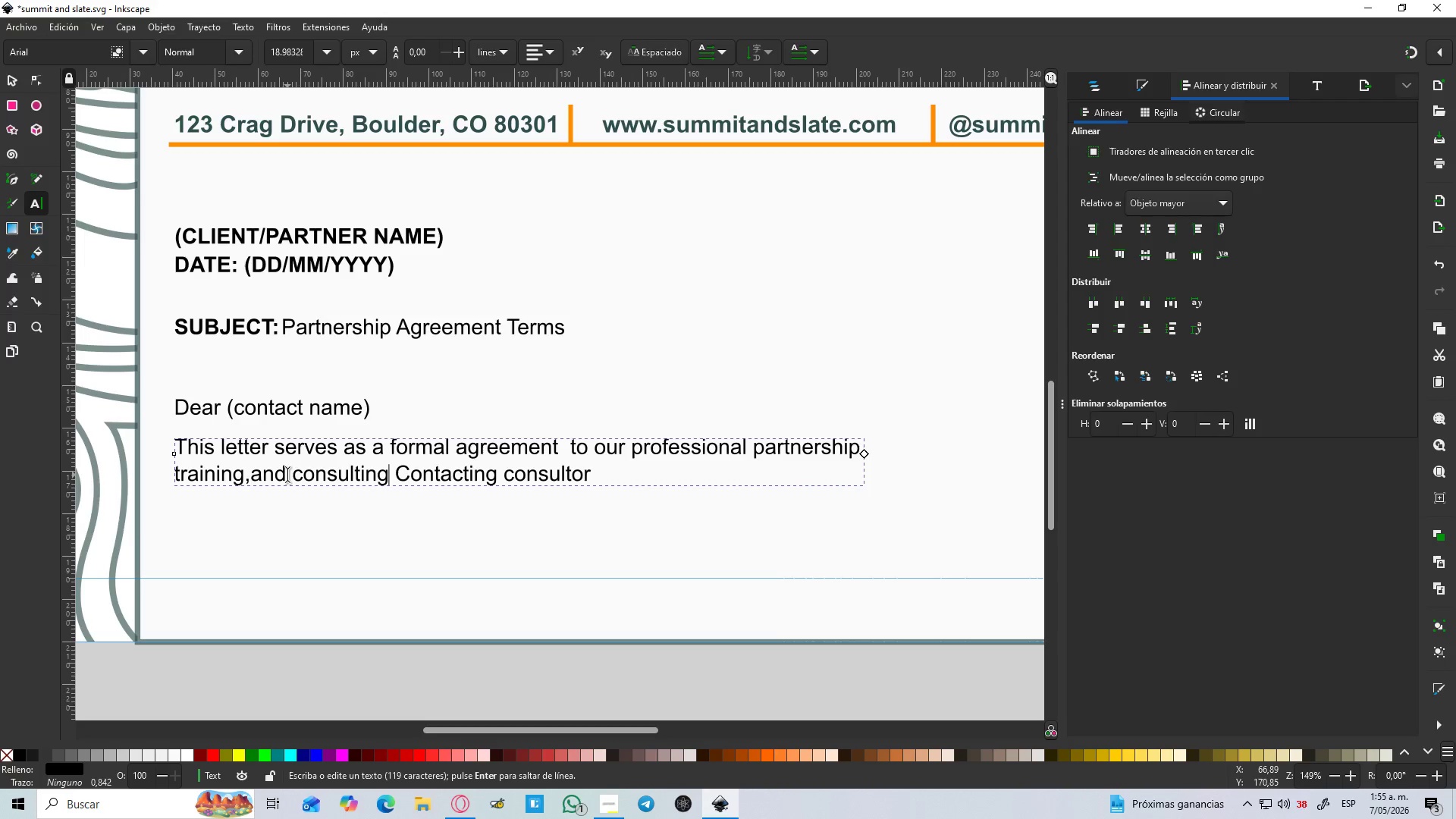 
wait(7.22)
 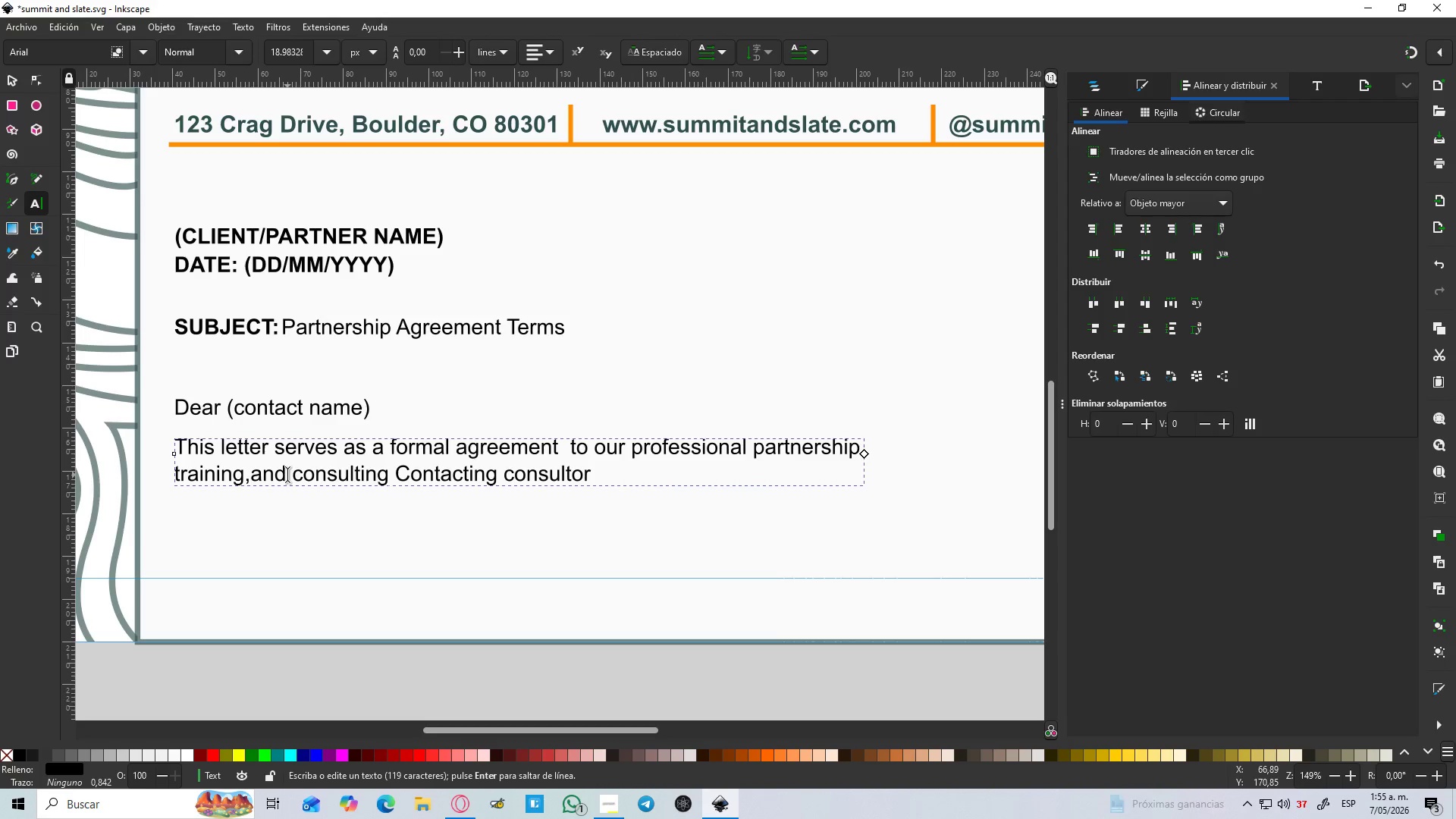 
key(ArrowRight)
 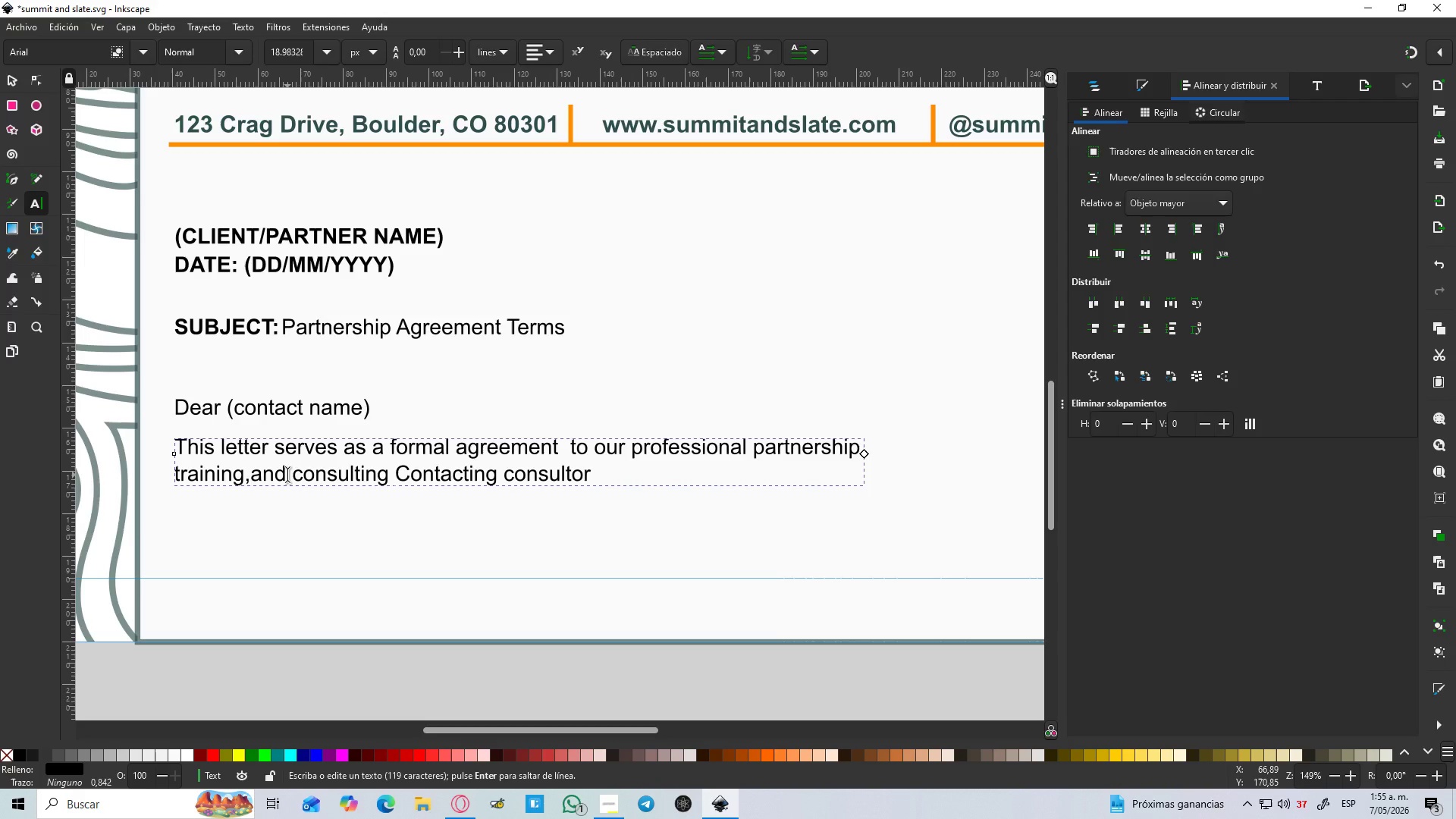 
type(it)
 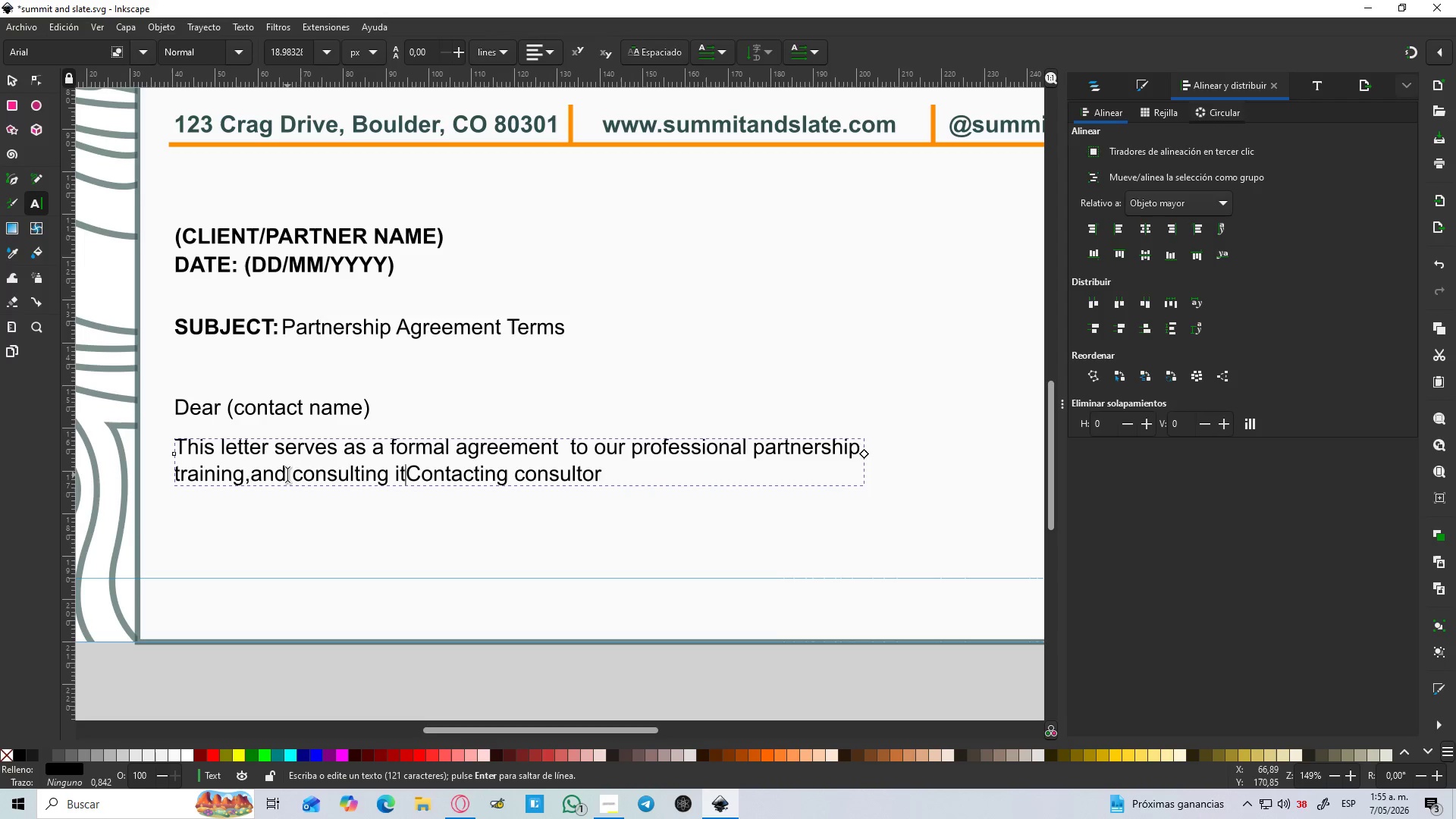 
hold_key(key=ArrowRight, duration=0.78)
 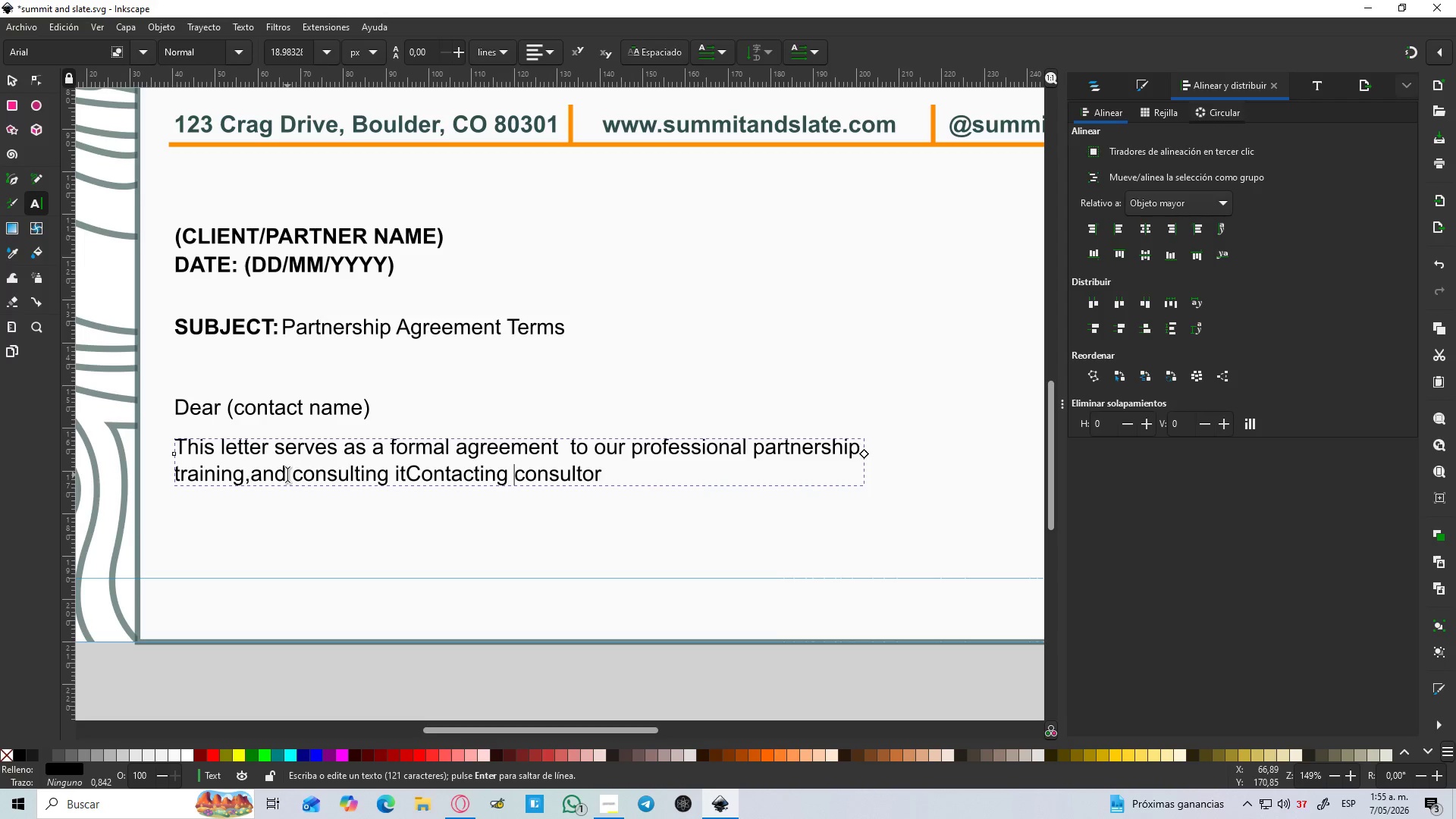 
key(ArrowRight)
 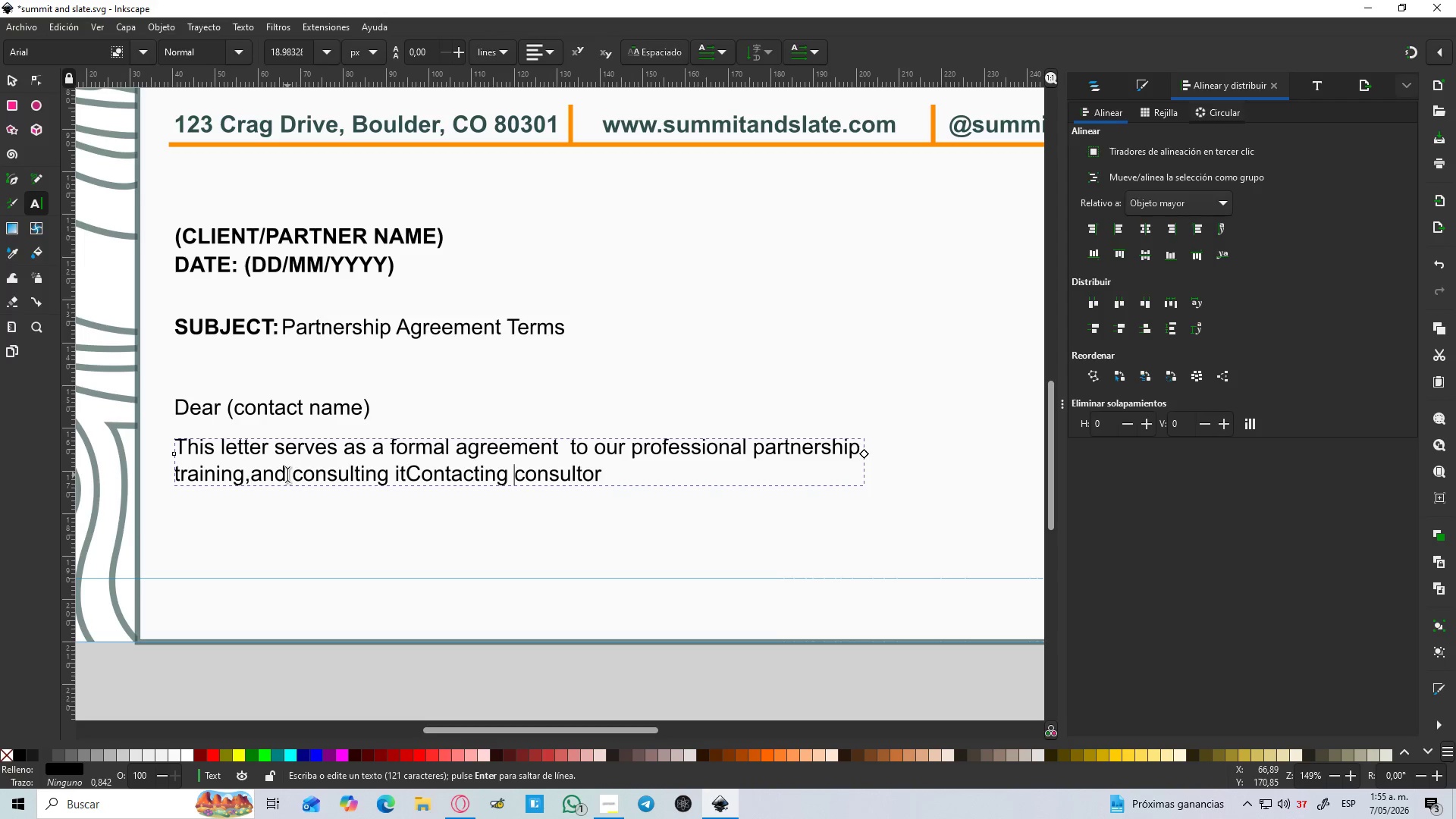 
hold_key(key=ArrowRight, duration=0.73)
 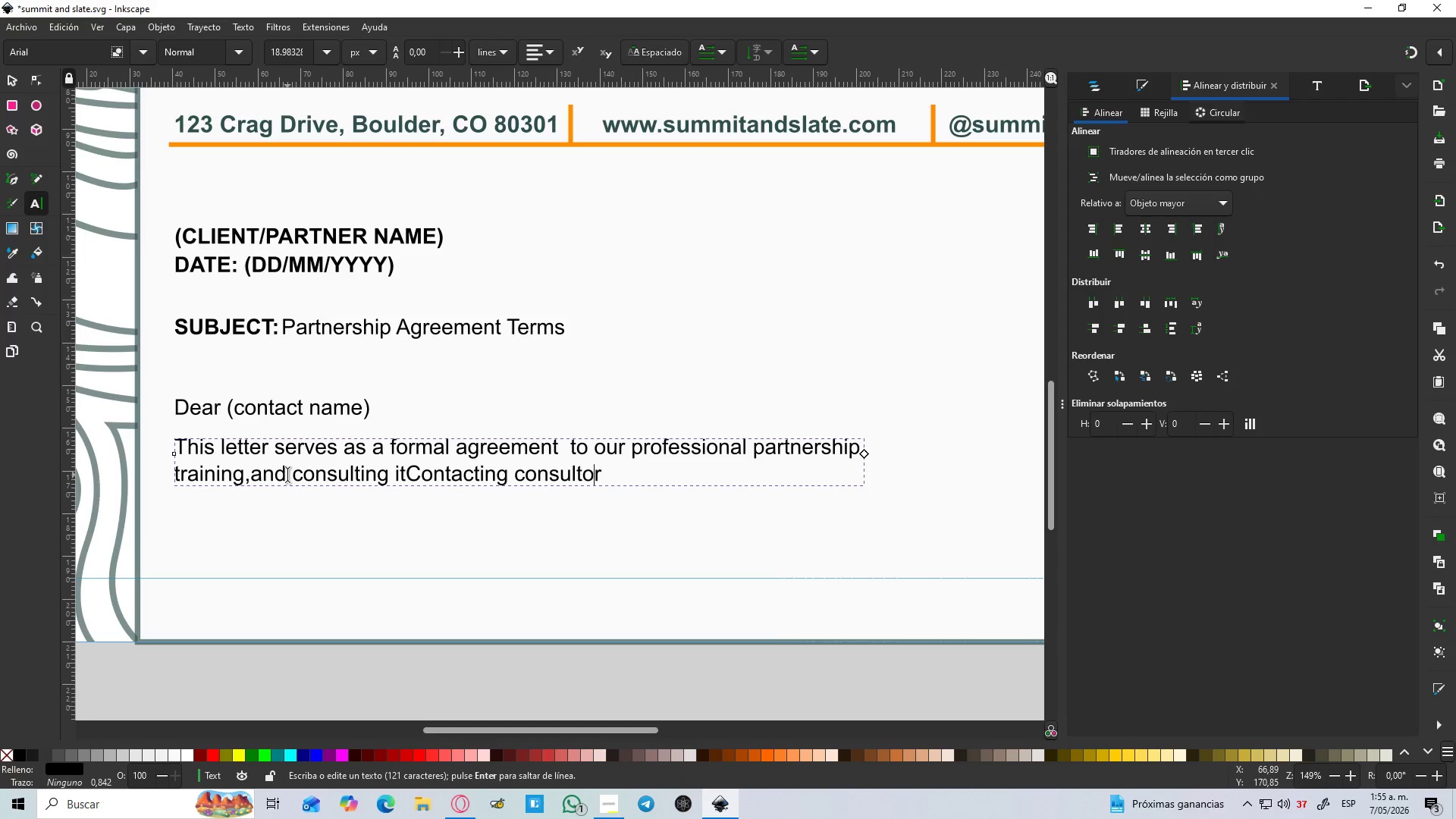 
key(ArrowRight)
 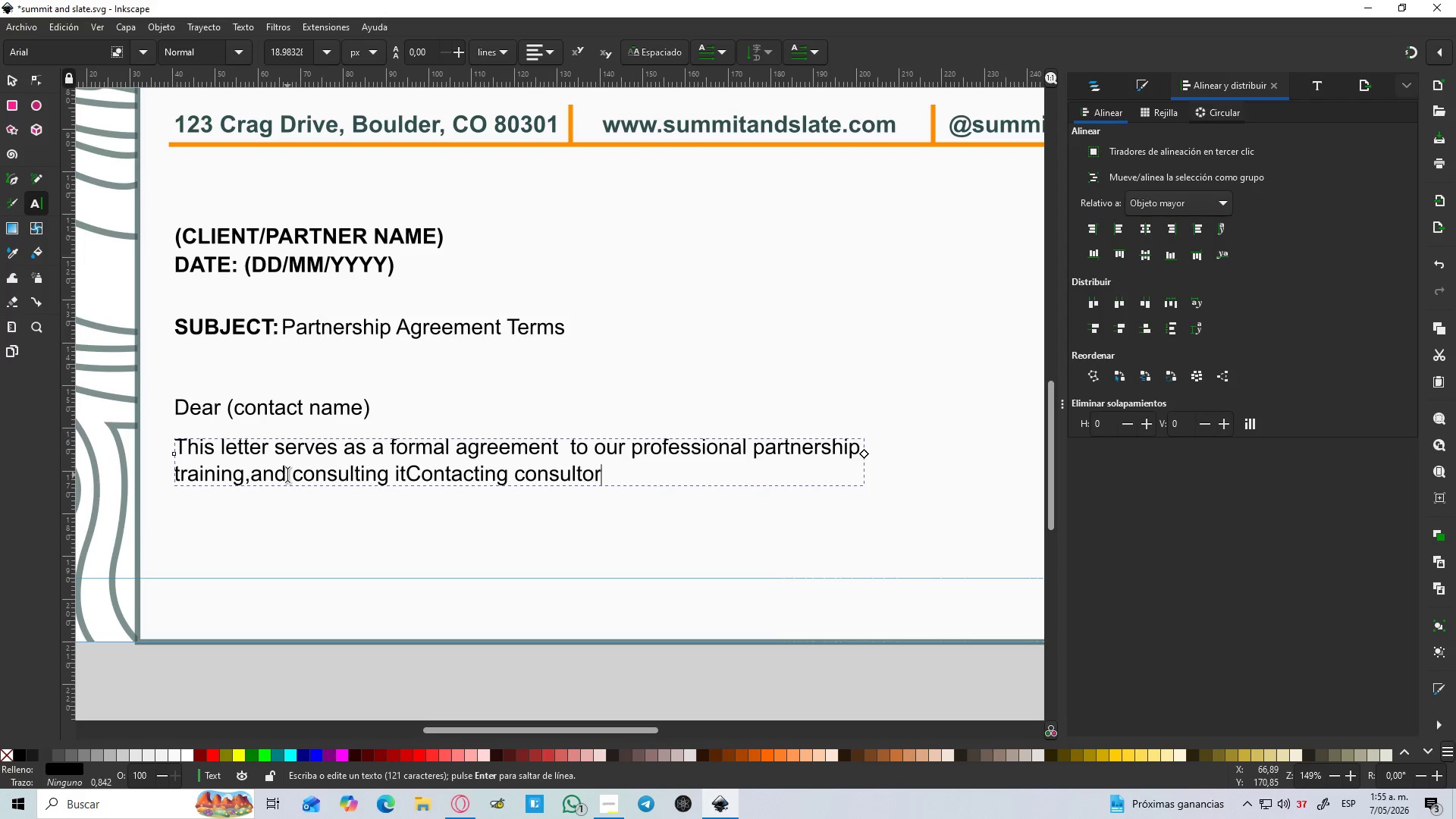 
key(Backspace)
key(Backspace)
key(Backspace)
type( outlines the terms regarding our collabortion)
 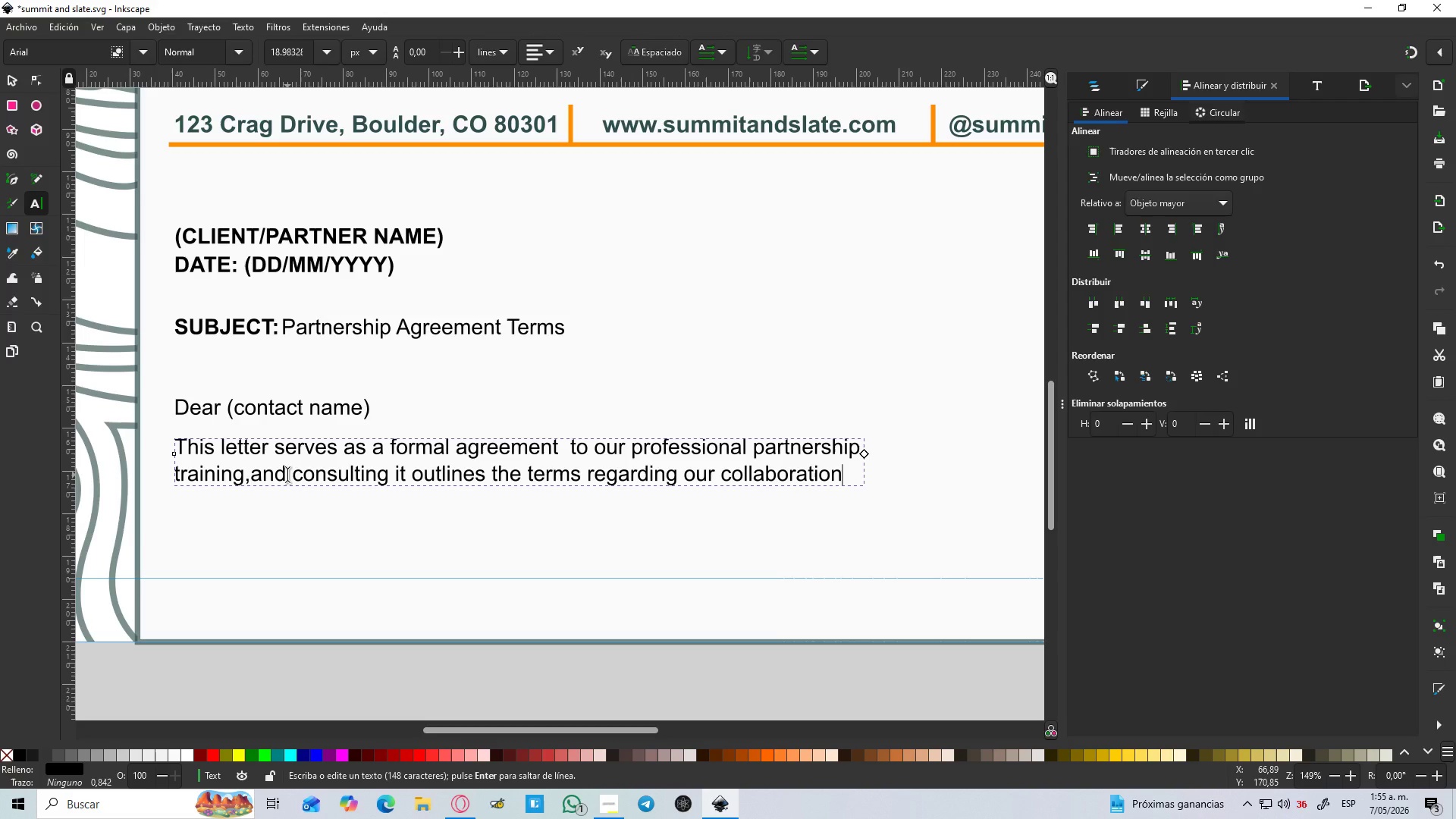 
type(,pro)
key(Backspace)
key(Backspace)
key(Backspace)
 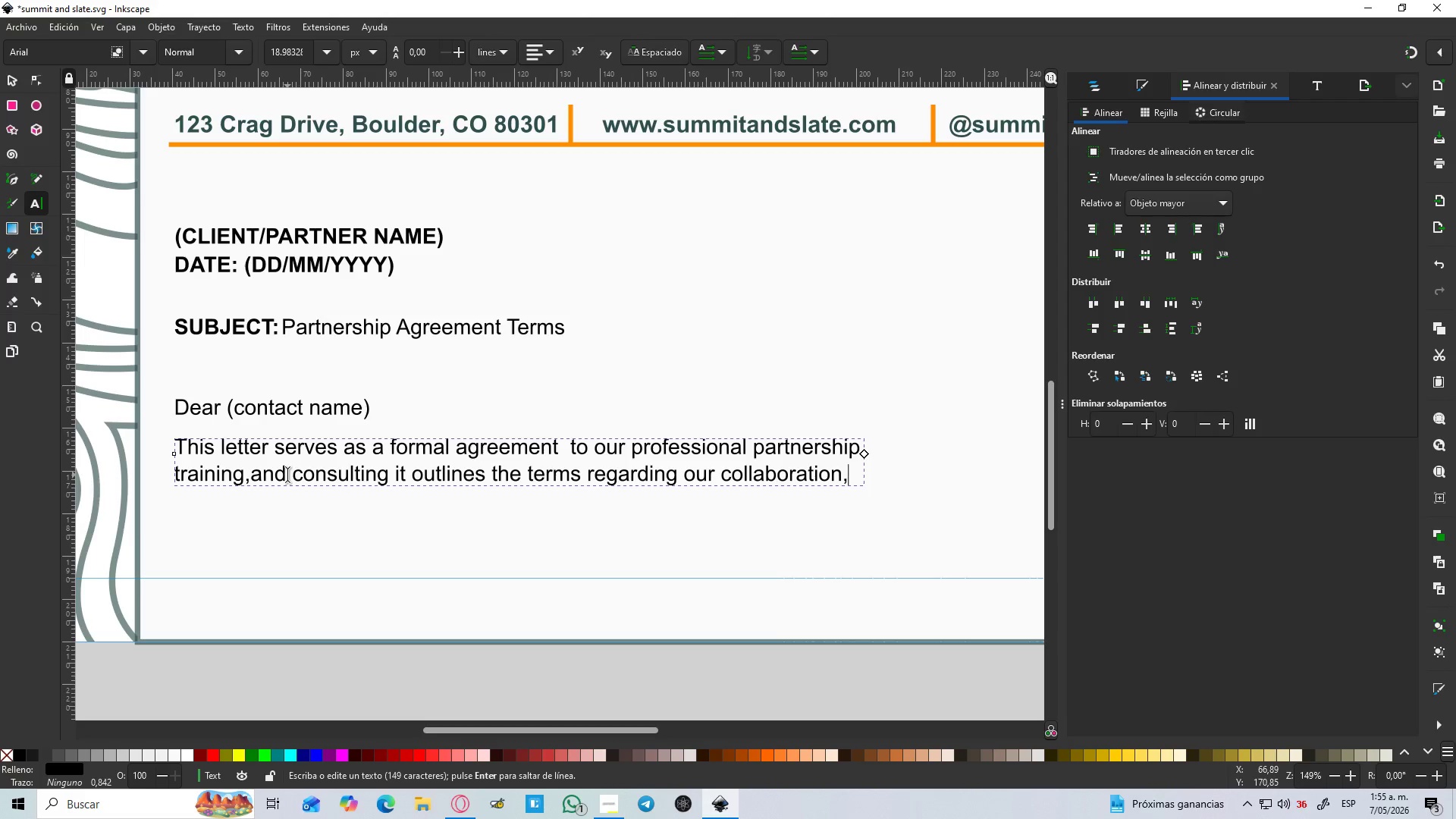 
key(Enter)
 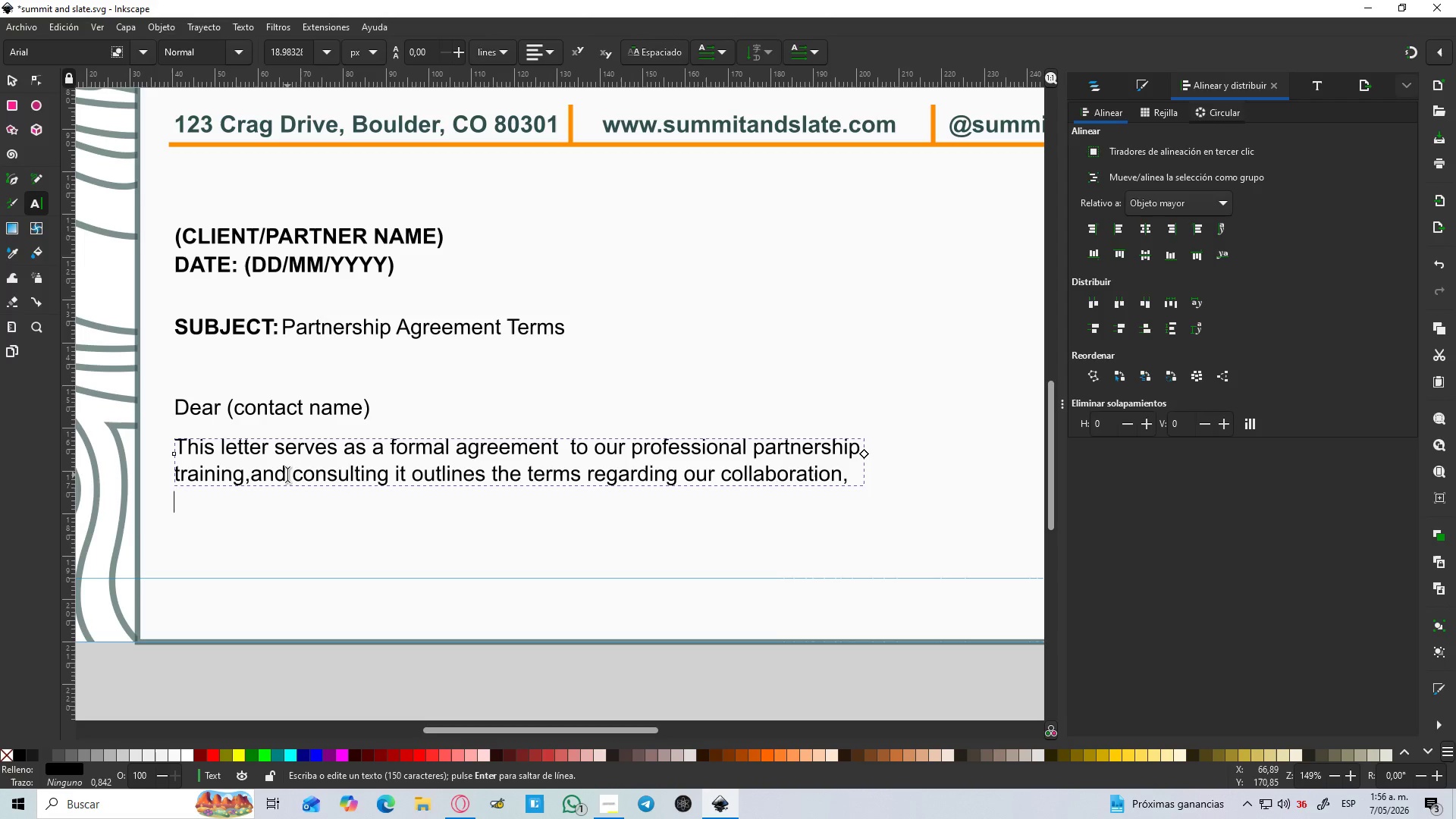 
type(professional management services, and ad)
key(Backspace)
type(greed-upon liability waiver solutions)
 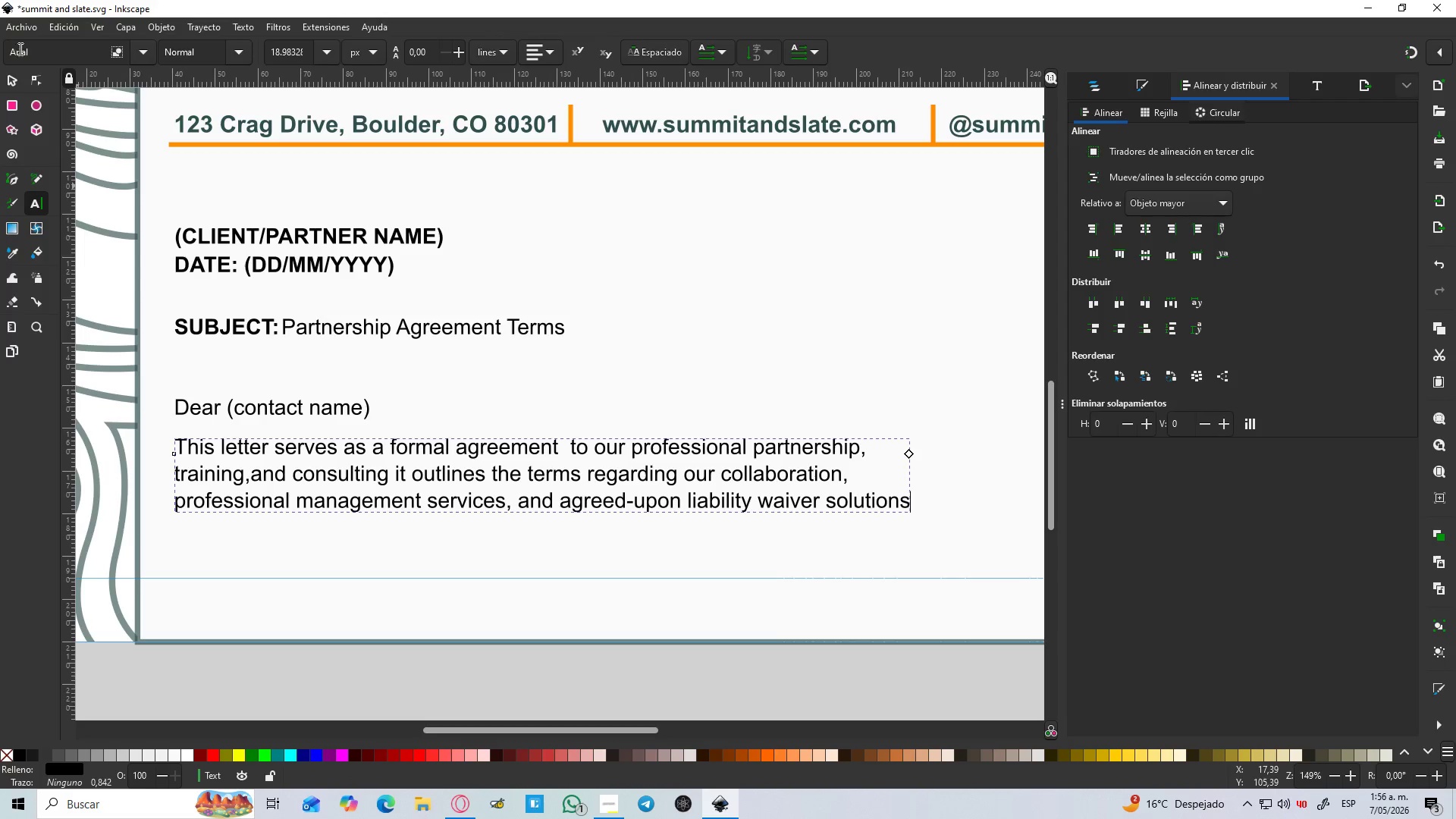 
left_click([21, 78])
 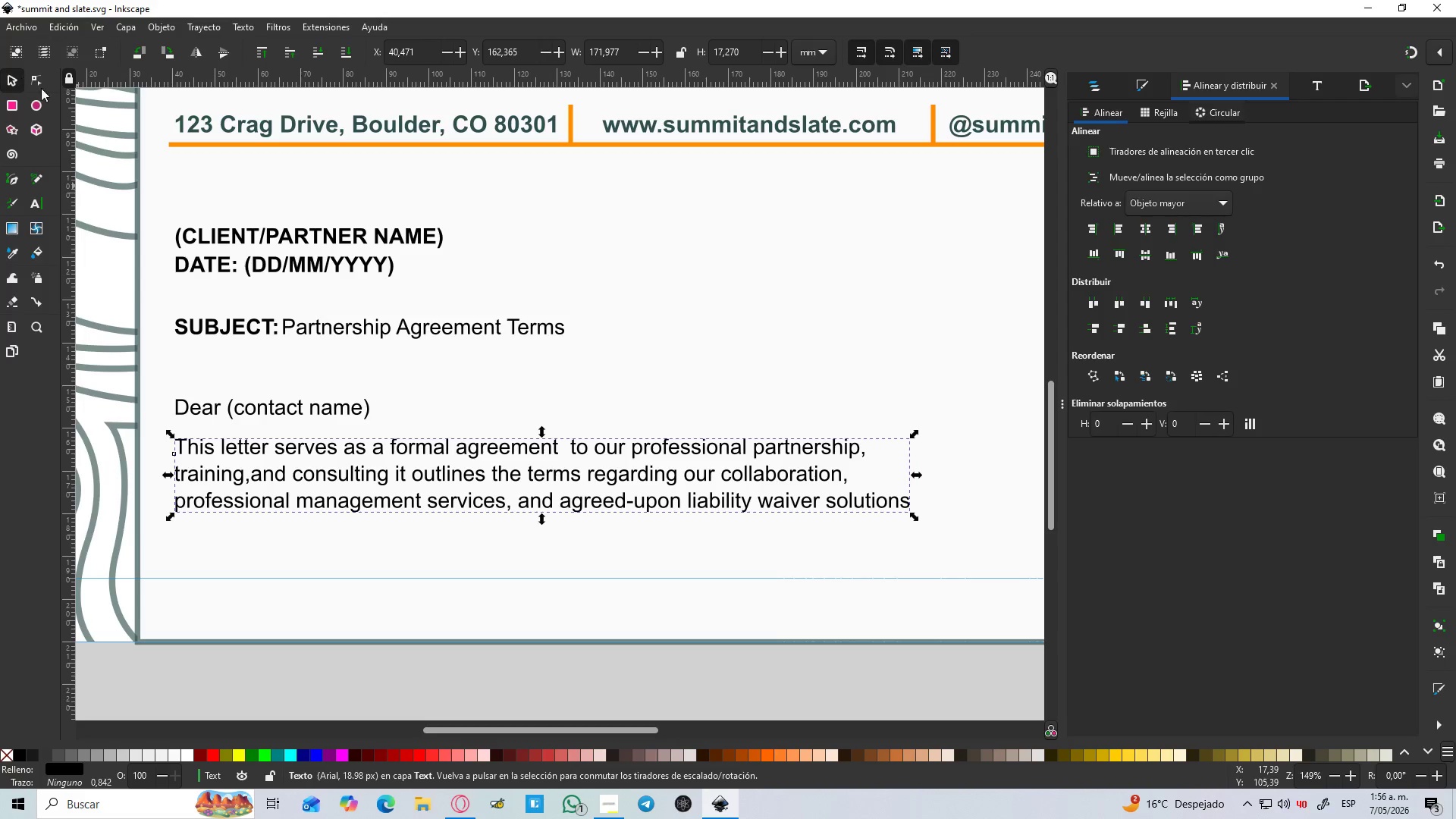 
hold_key(key=ControlLeft, duration=1.0)
scroll: coordinate [115, 248], scroll_direction: down, amount: 3.0
 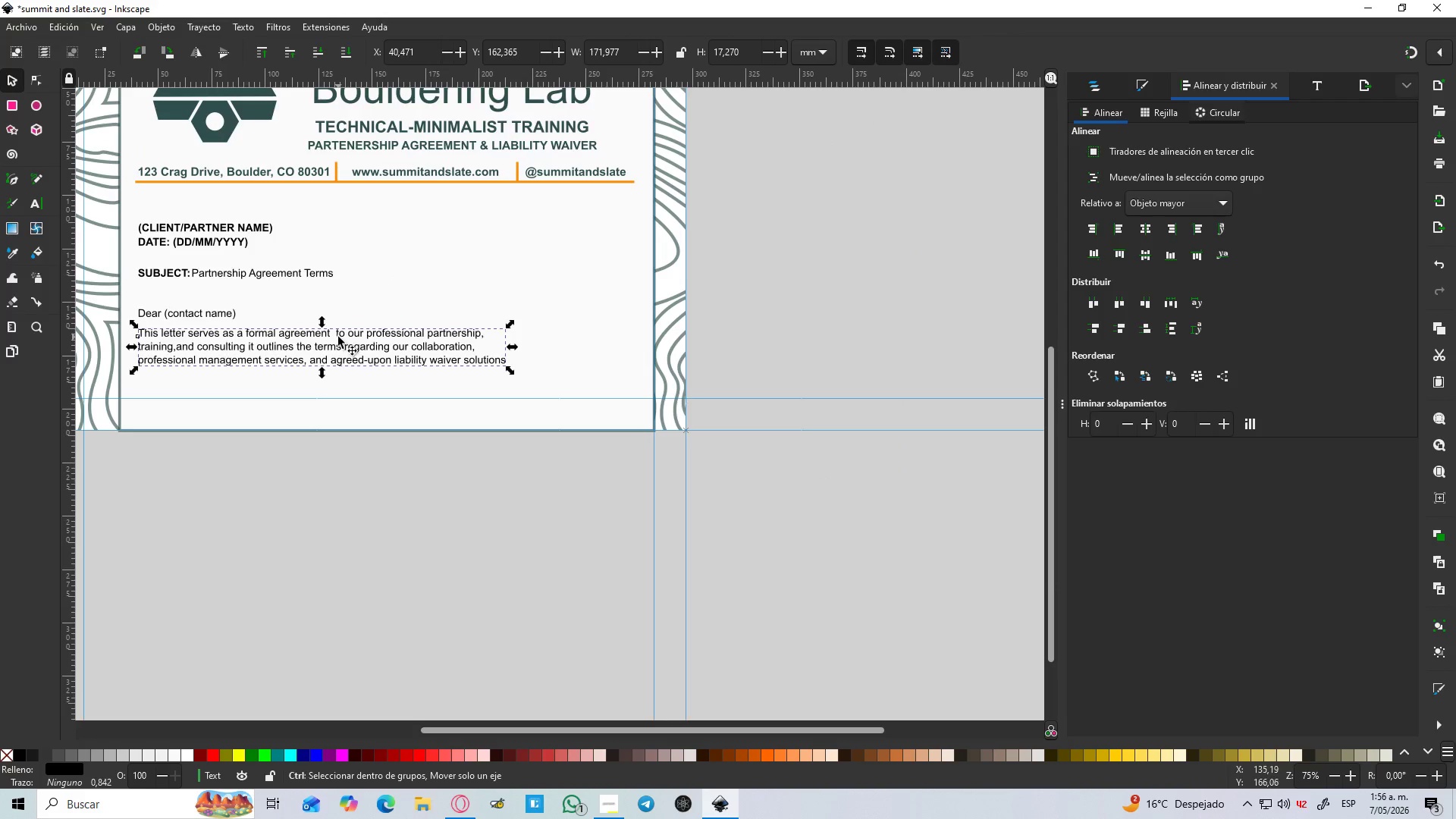 
hold_key(key=ControlLeft, duration=0.8)
scroll: coordinate [226, 333], scroll_direction: up, amount: 1.0
 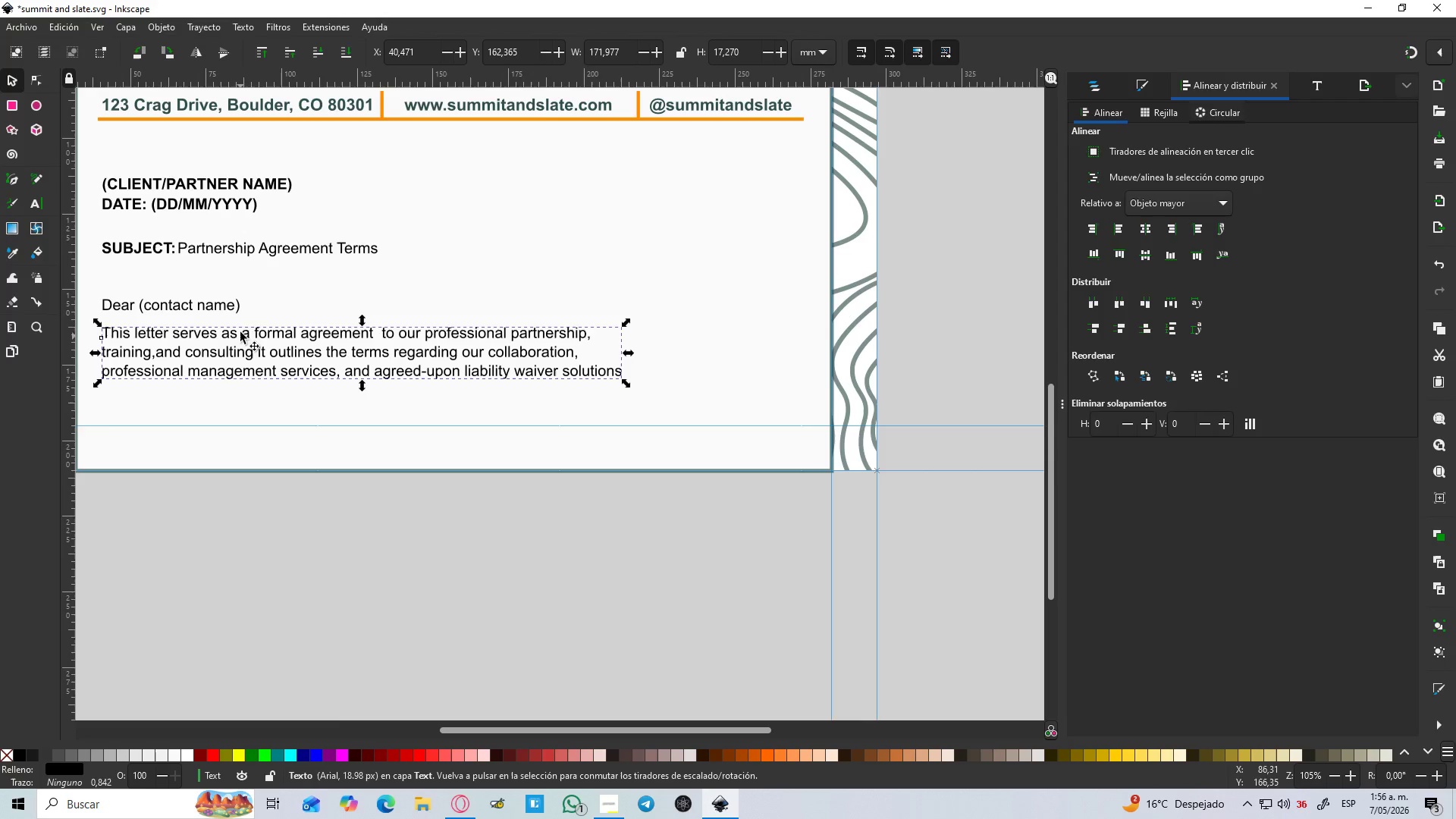 
hold_key(key=ControlLeft, duration=4.73)
left_click_drag(start_coordinate=[631, 387], to_coordinate=[717, 414])
 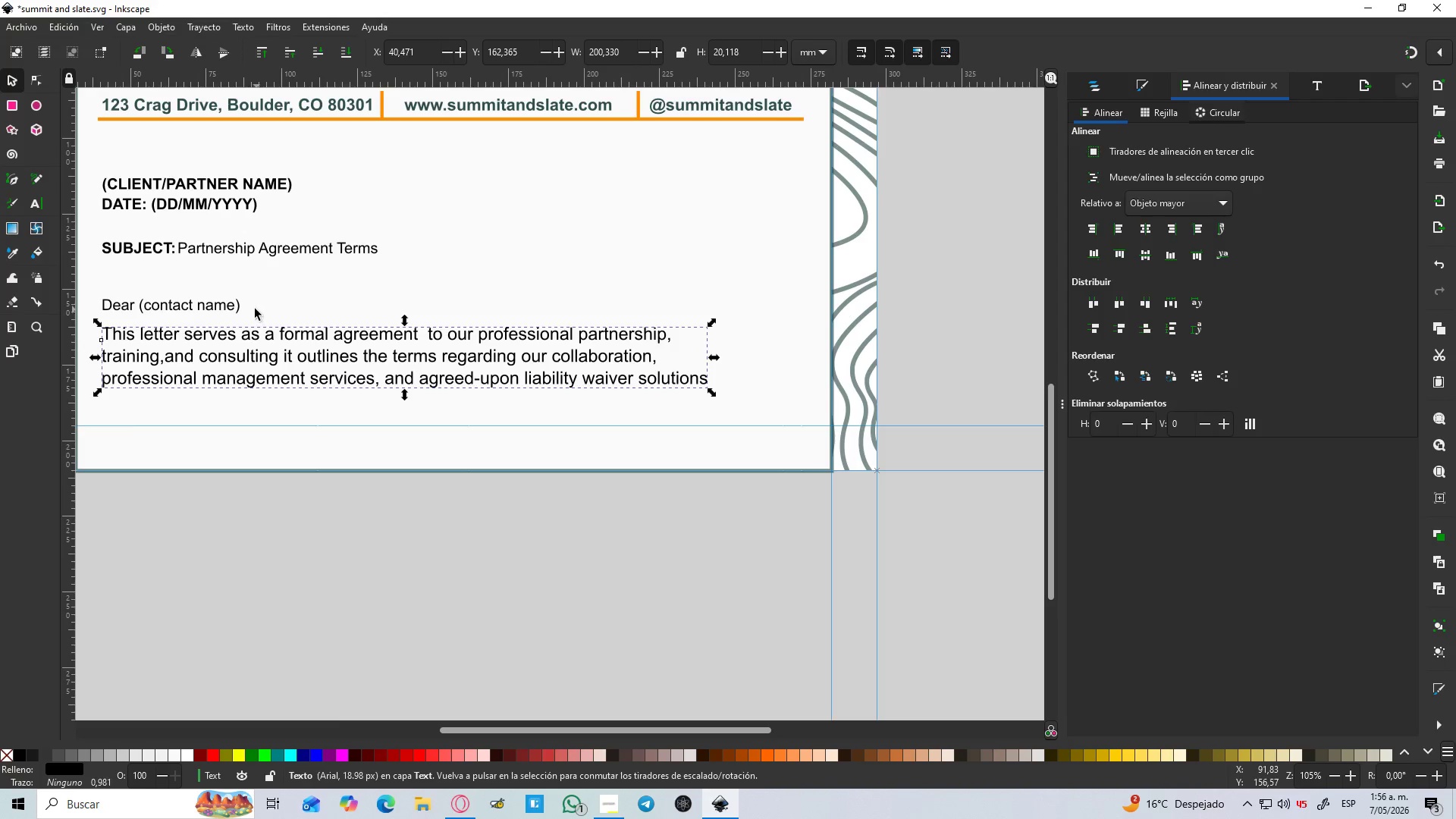 
hold_key(key=ShiftLeft, duration=0.91)
 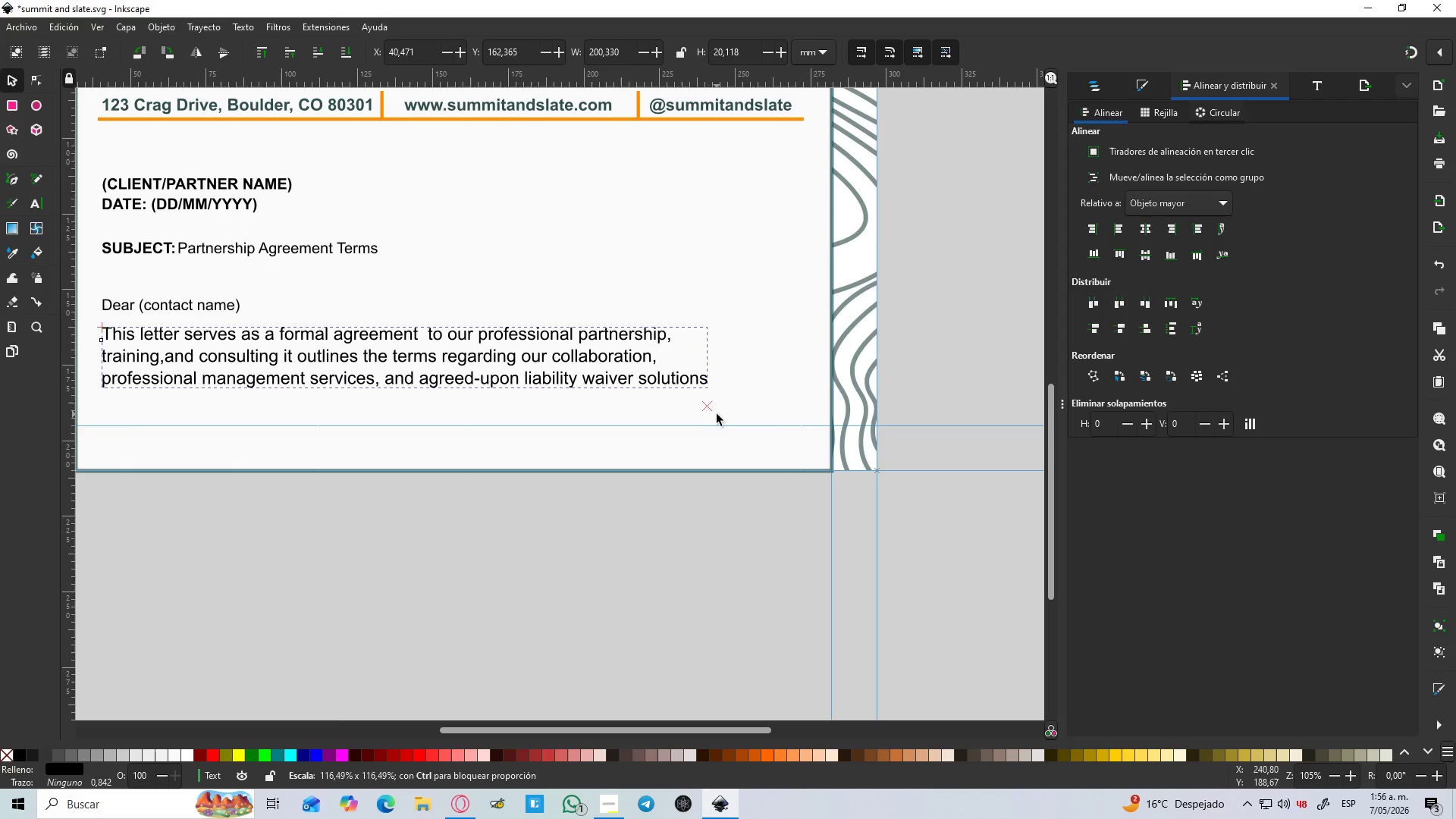 
left_click([240, 307])
 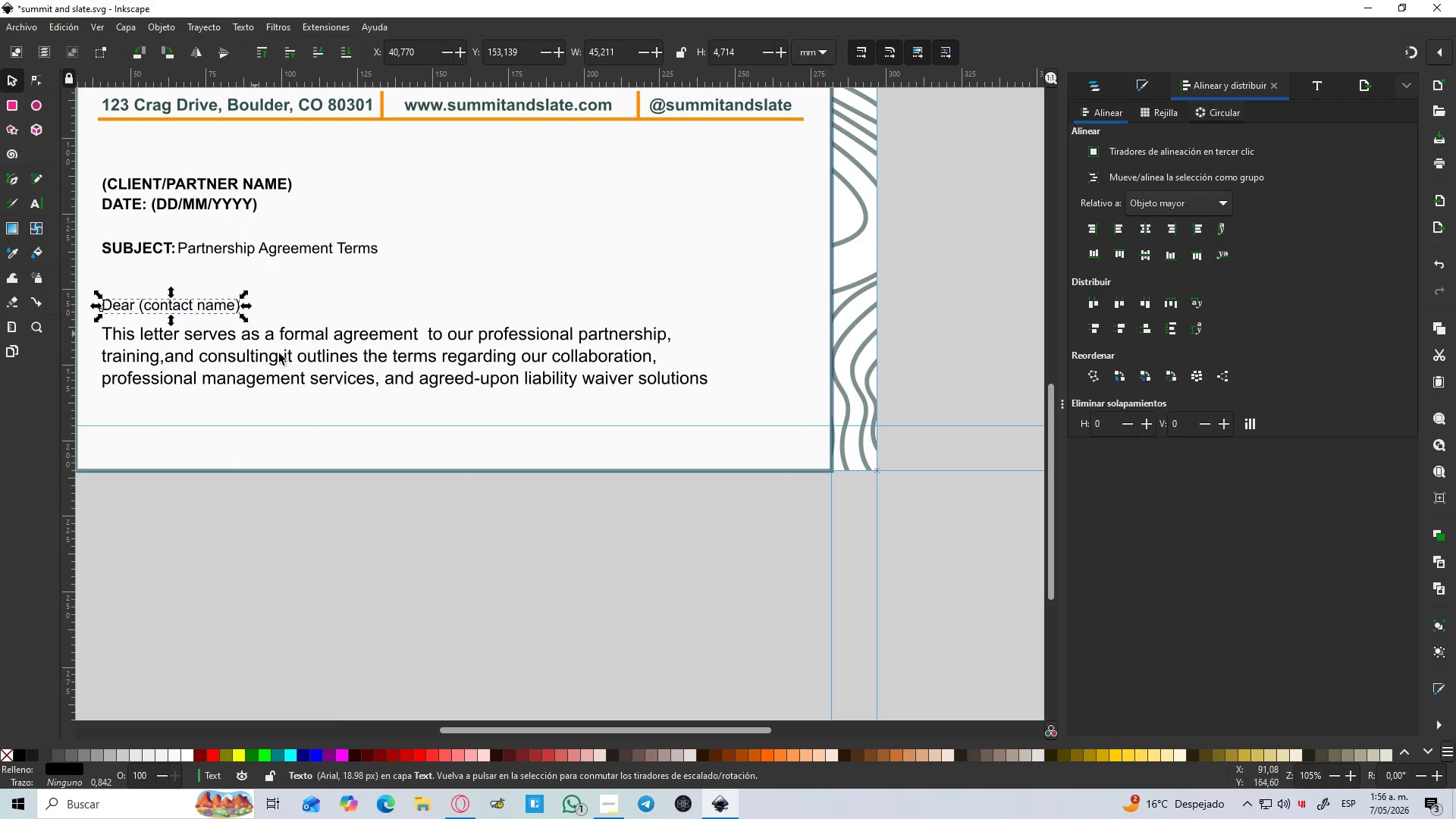 
left_click([297, 361])
 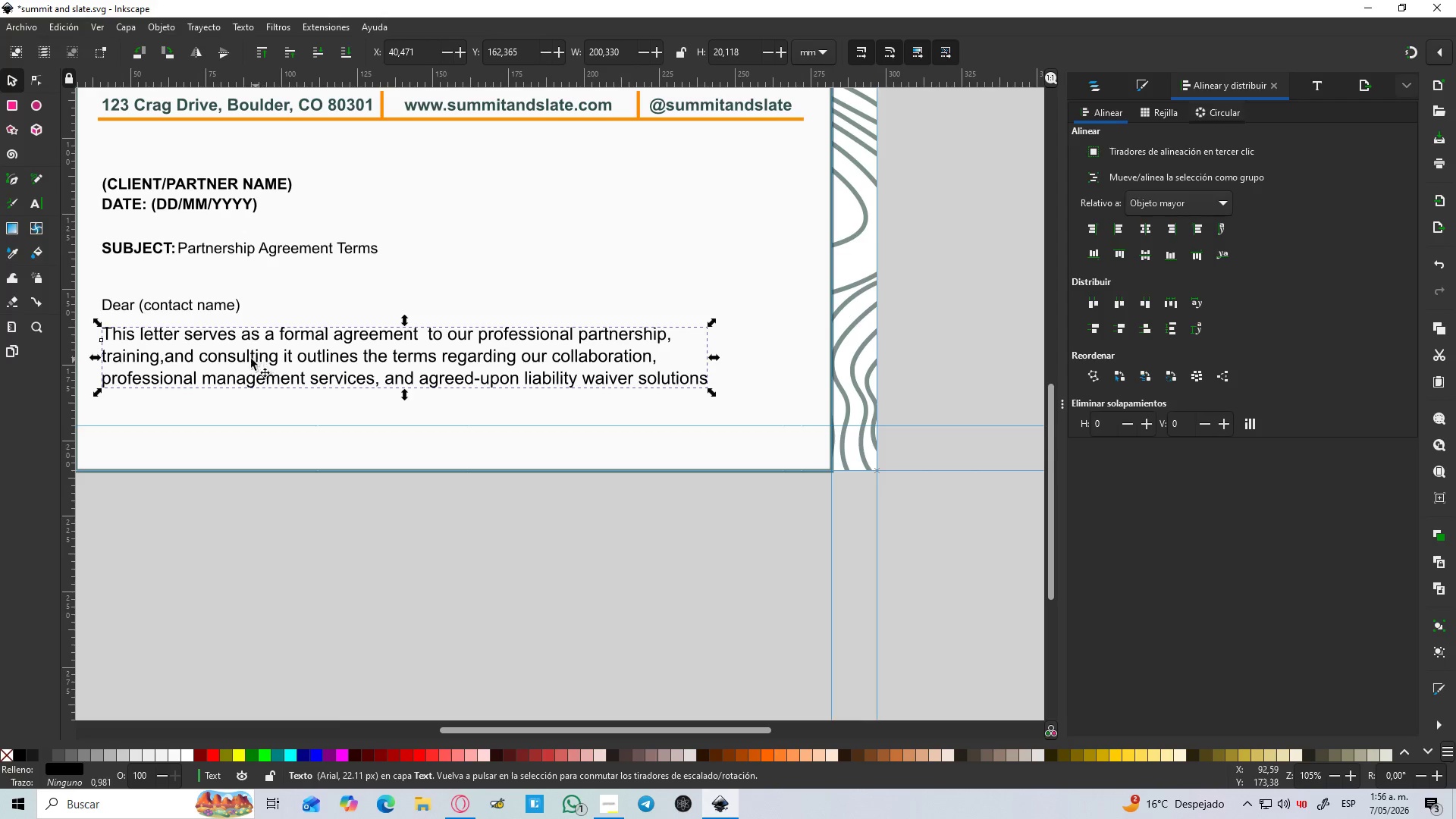 
double_click([237, 351])
 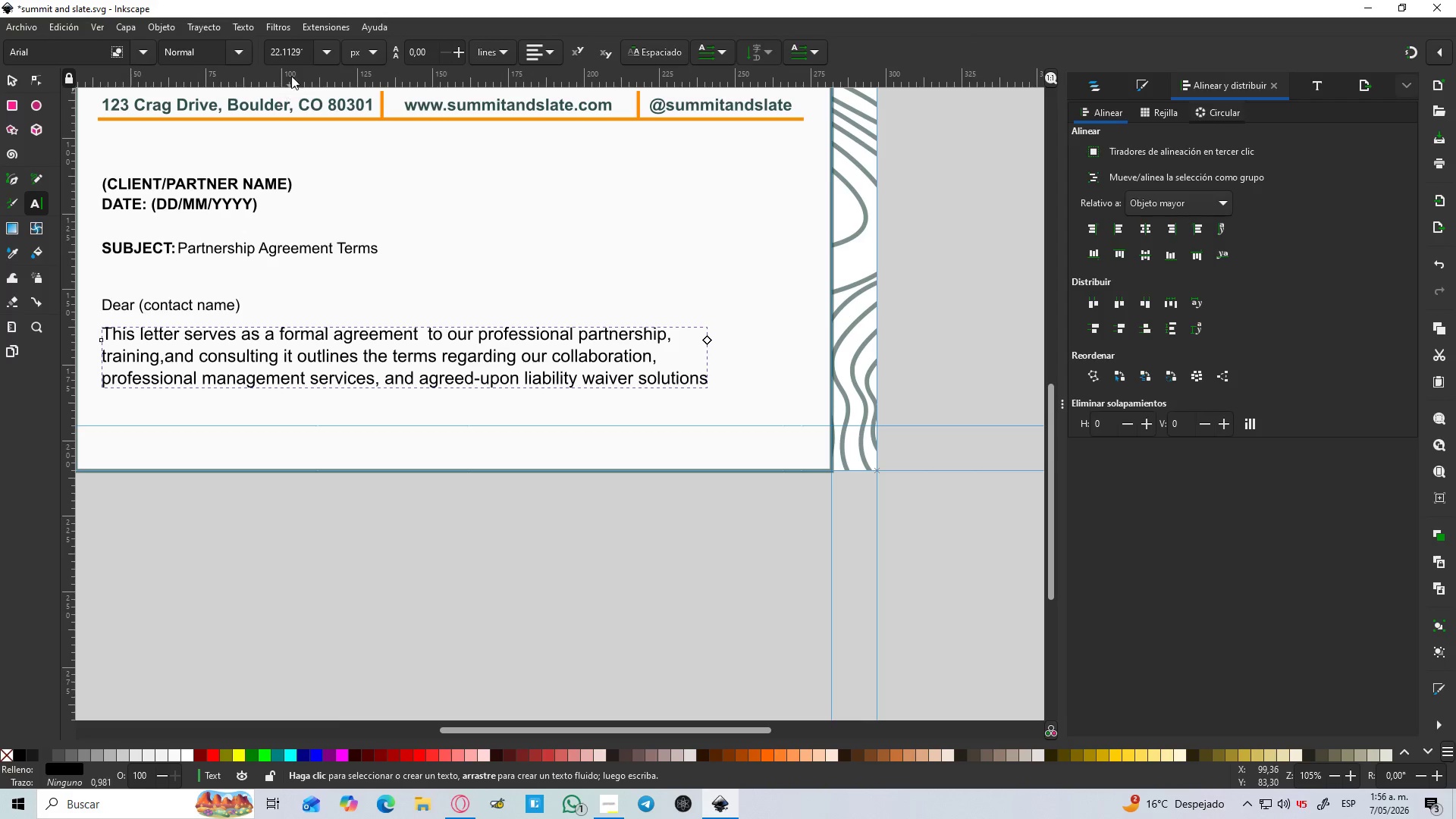 
left_click([320, 52])
 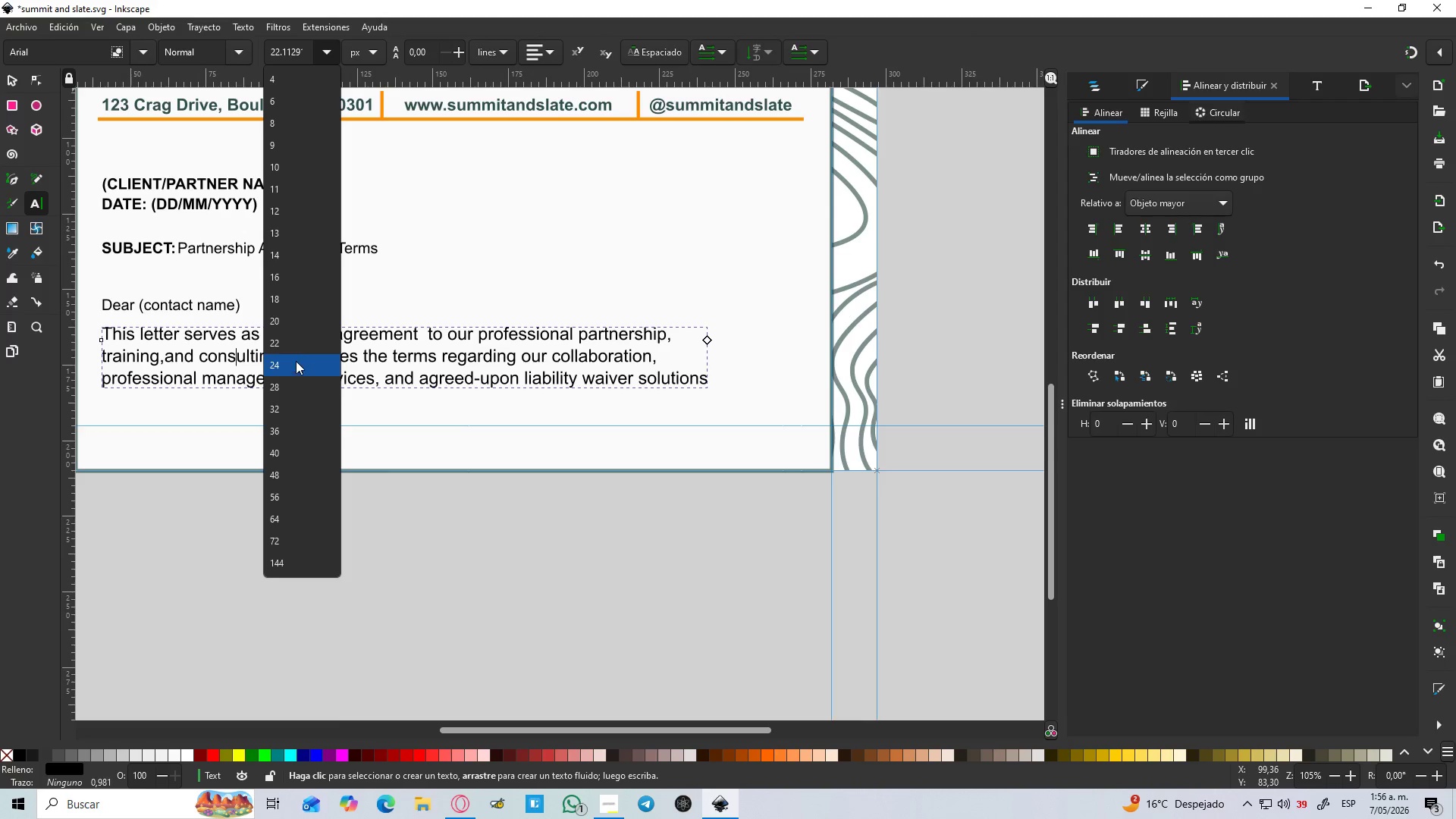 
left_click([296, 346])
 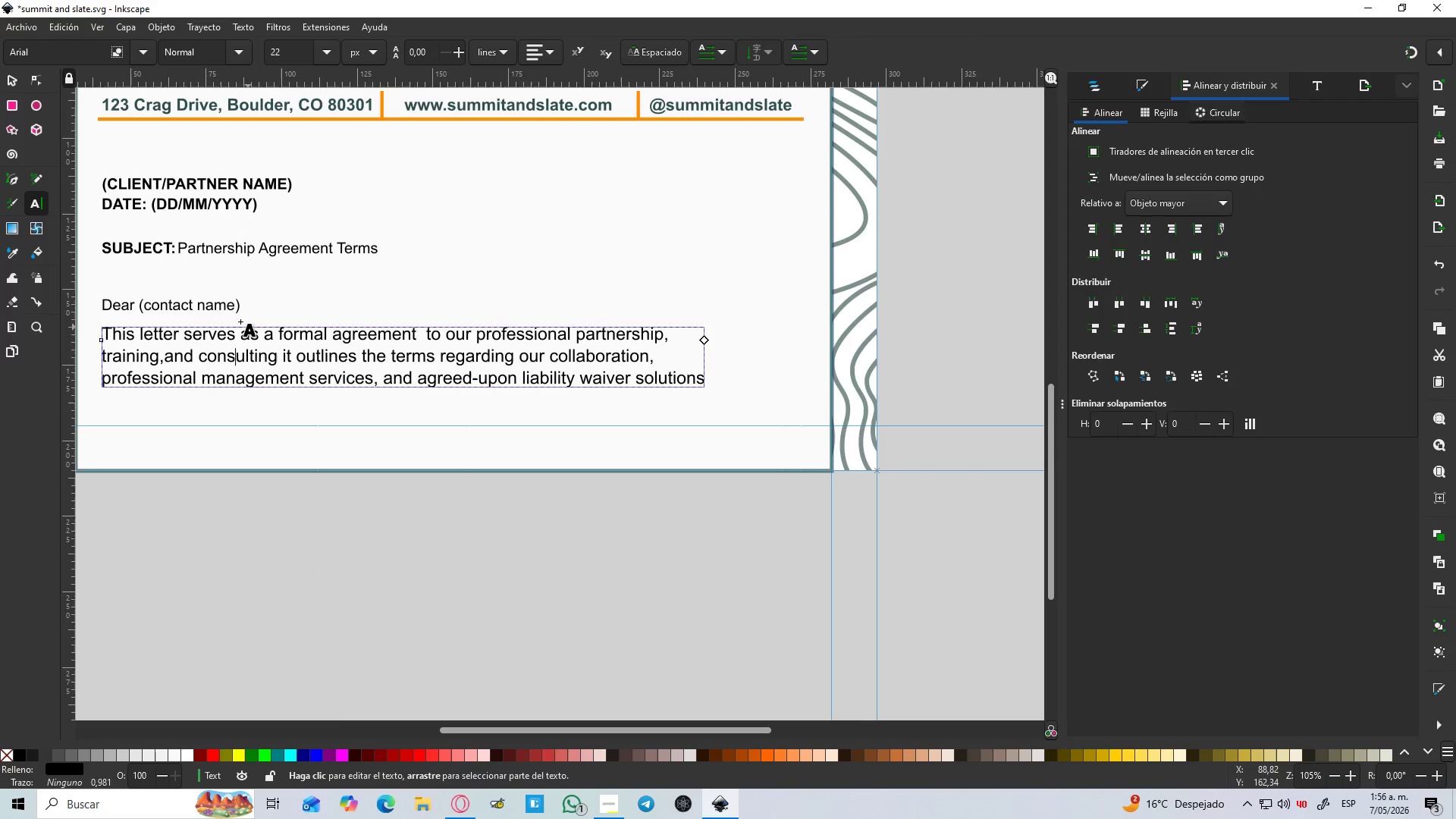 
left_click([226, 310])
 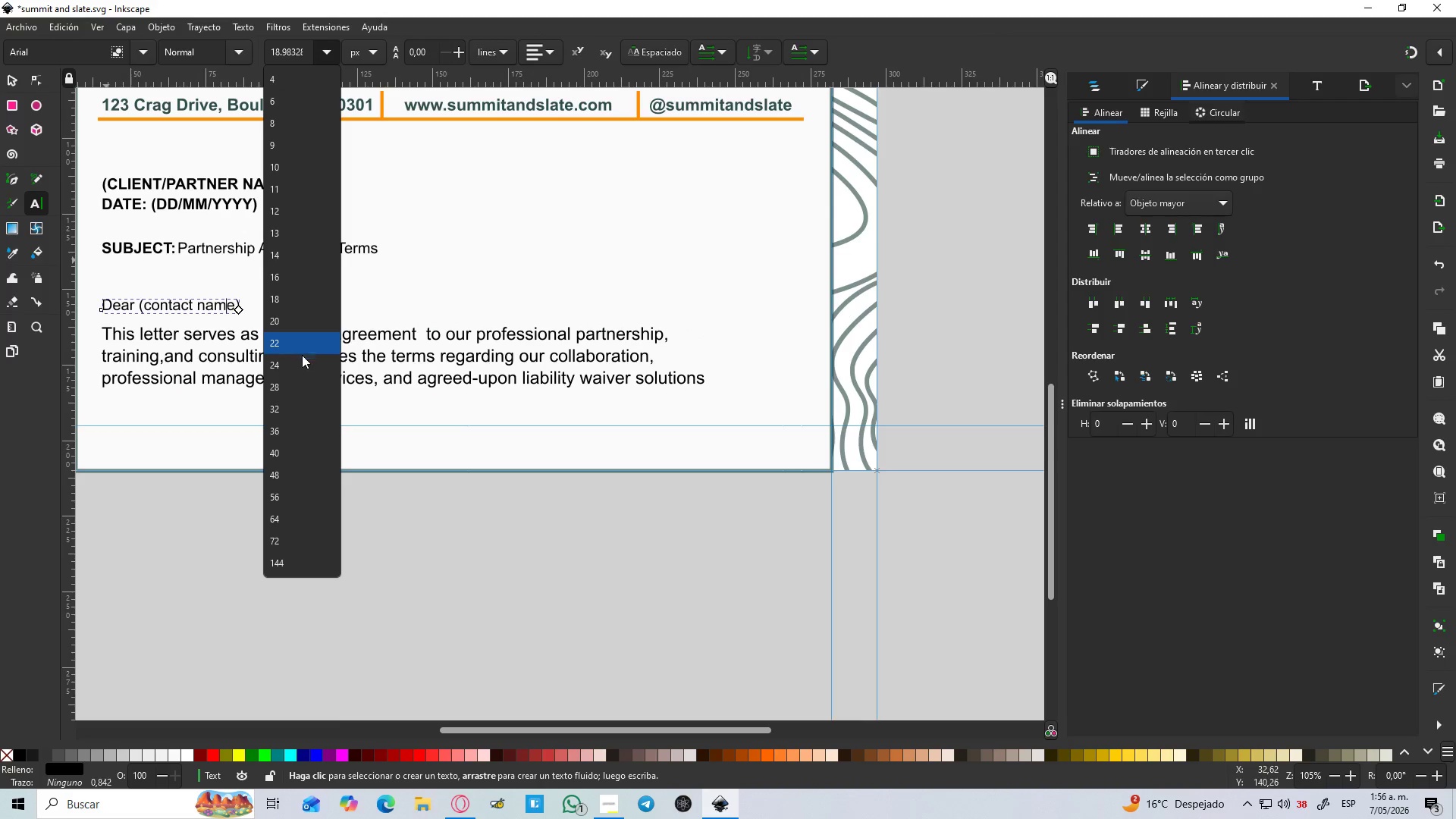 
left_click([291, 344])
 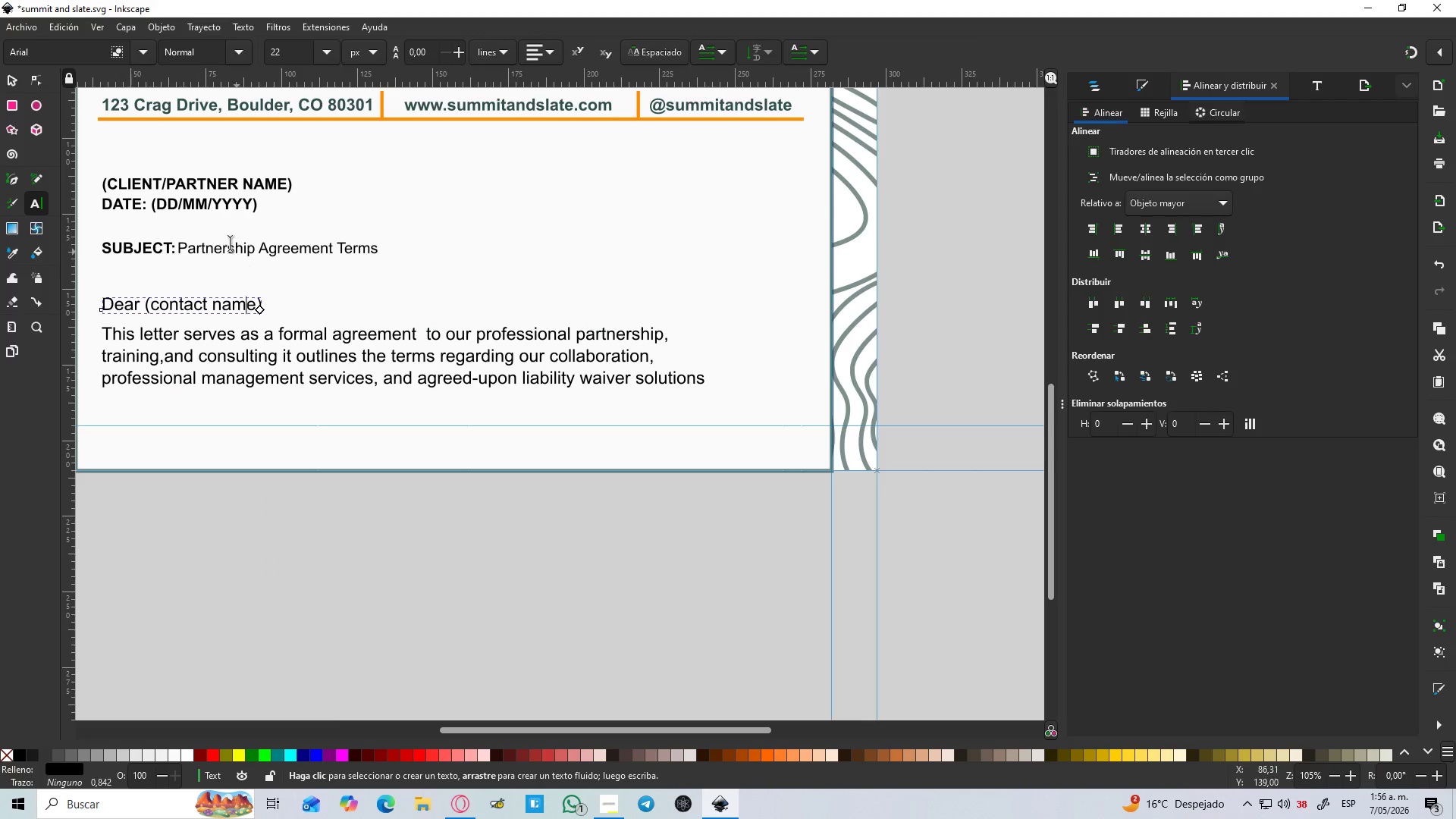 
left_click([228, 240])
 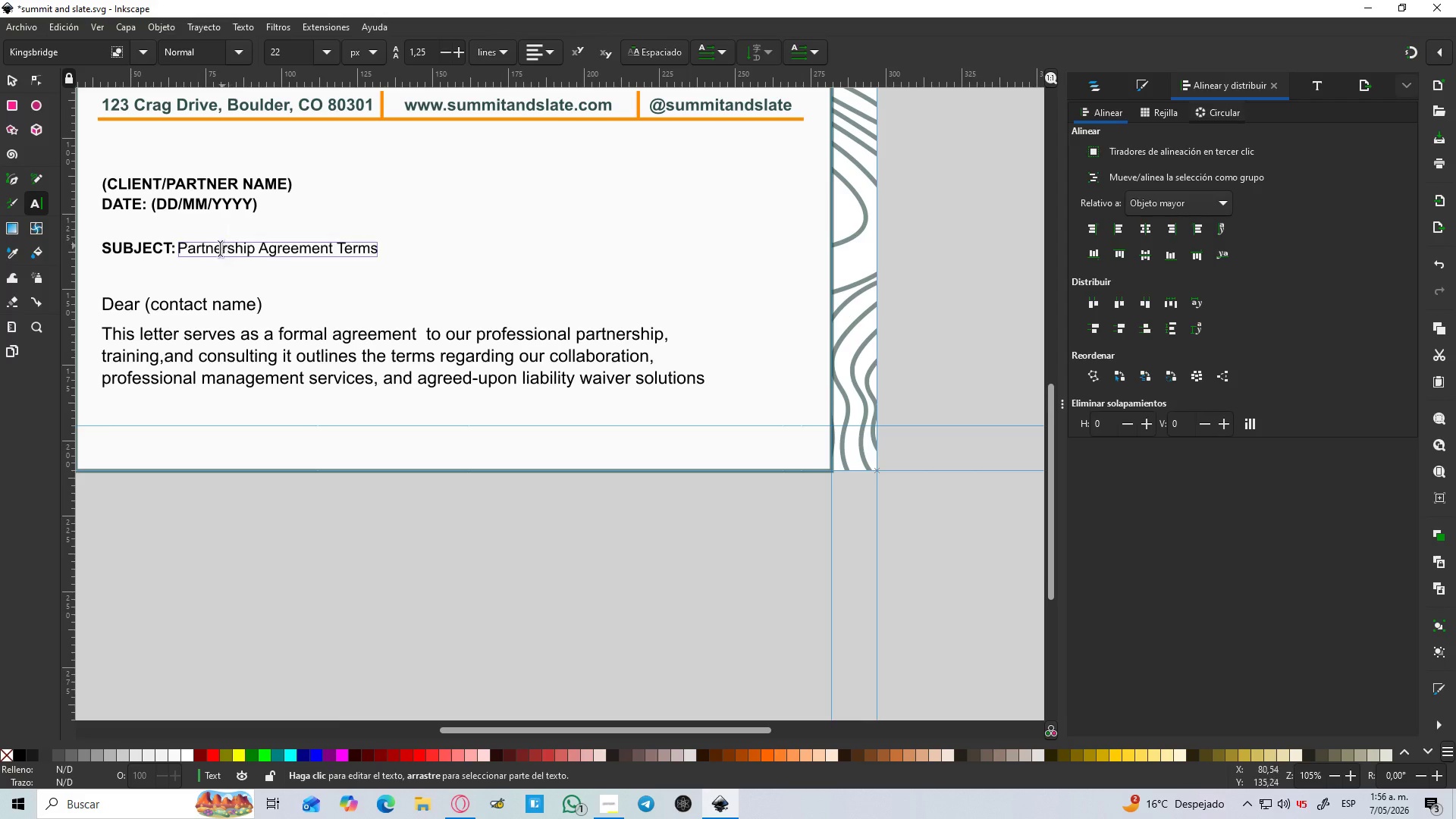 
left_click([218, 252])
 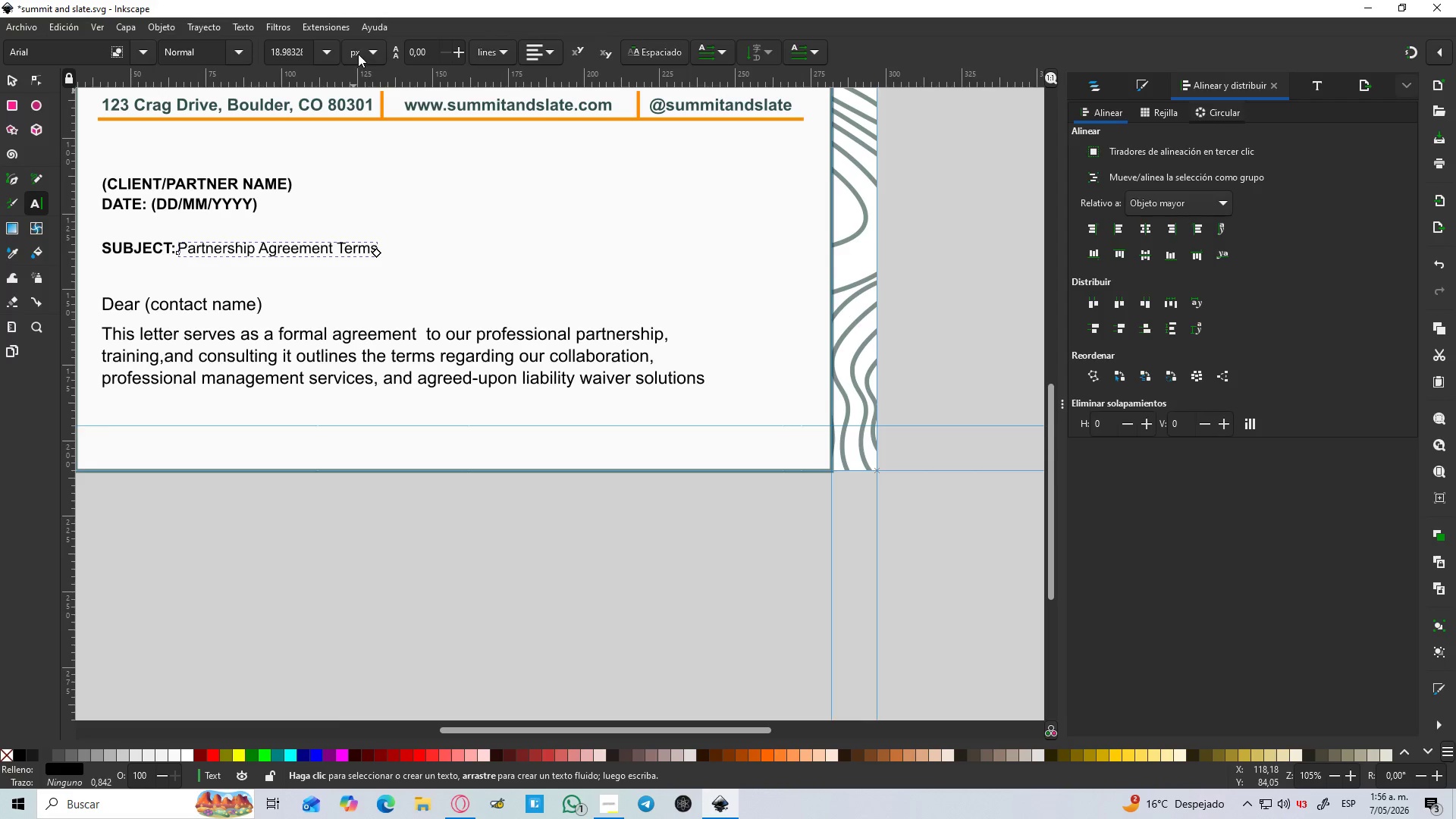 
left_click([333, 51])
 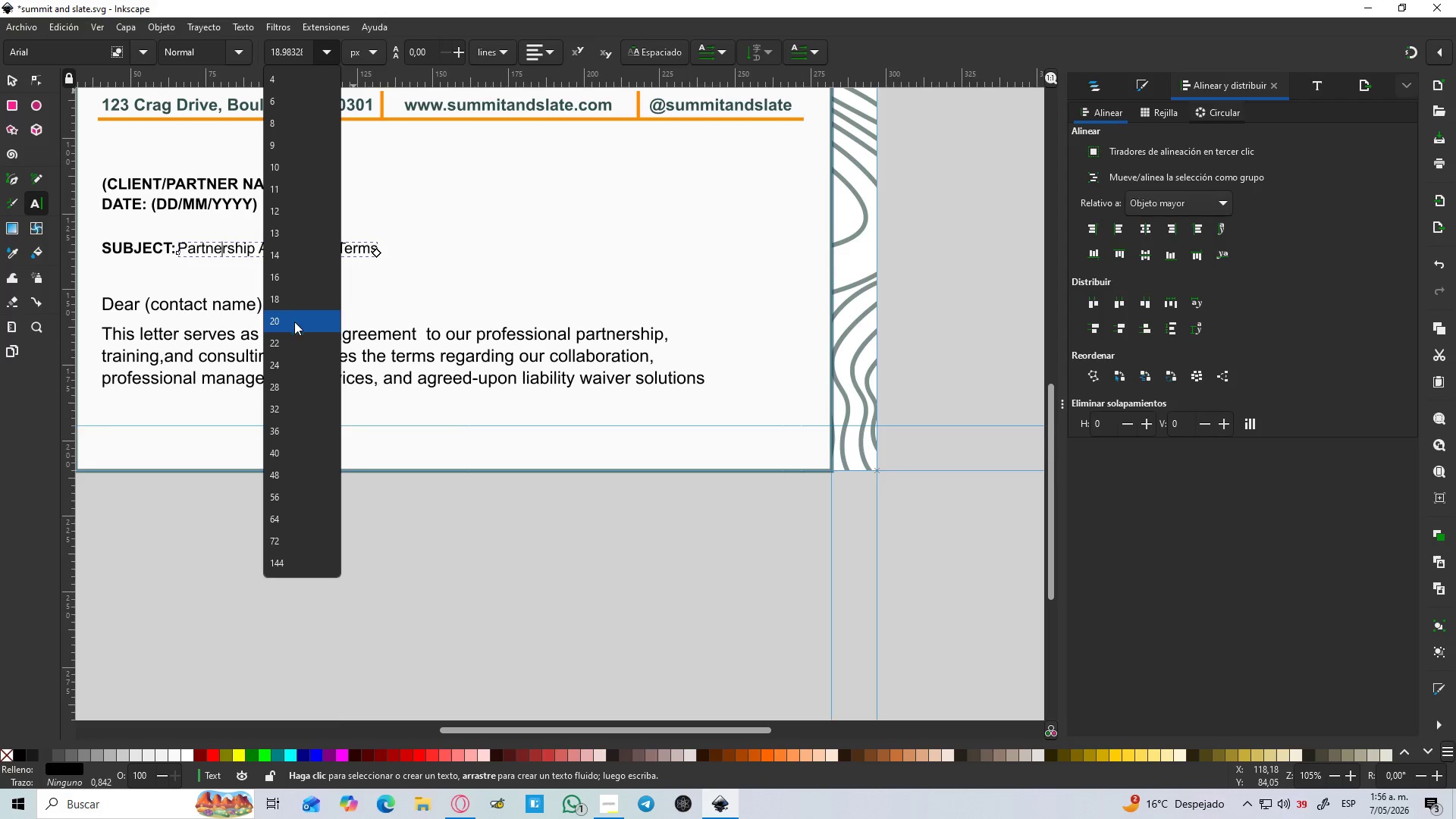 
left_click([288, 344])
 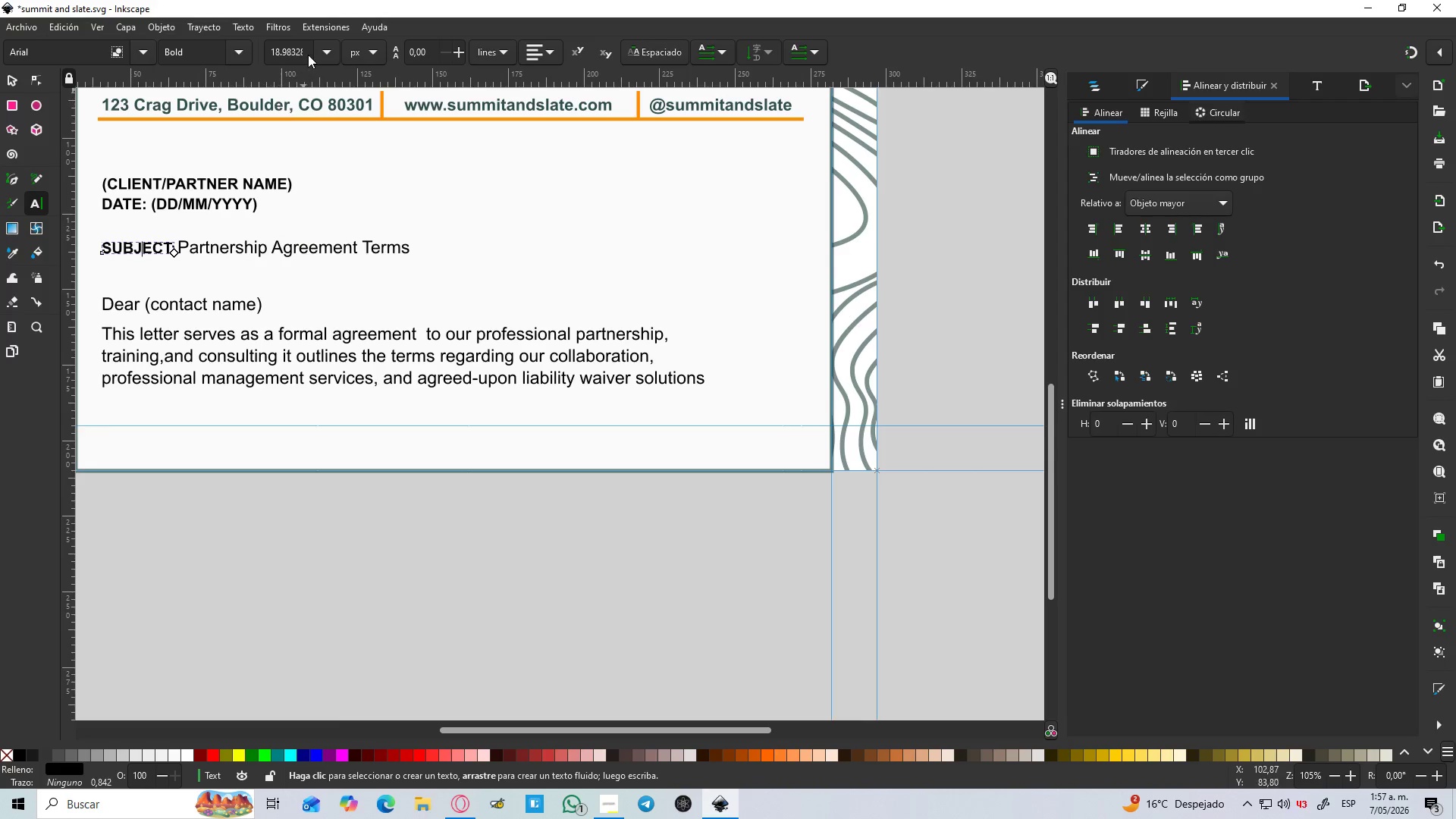 
left_click([319, 46])
 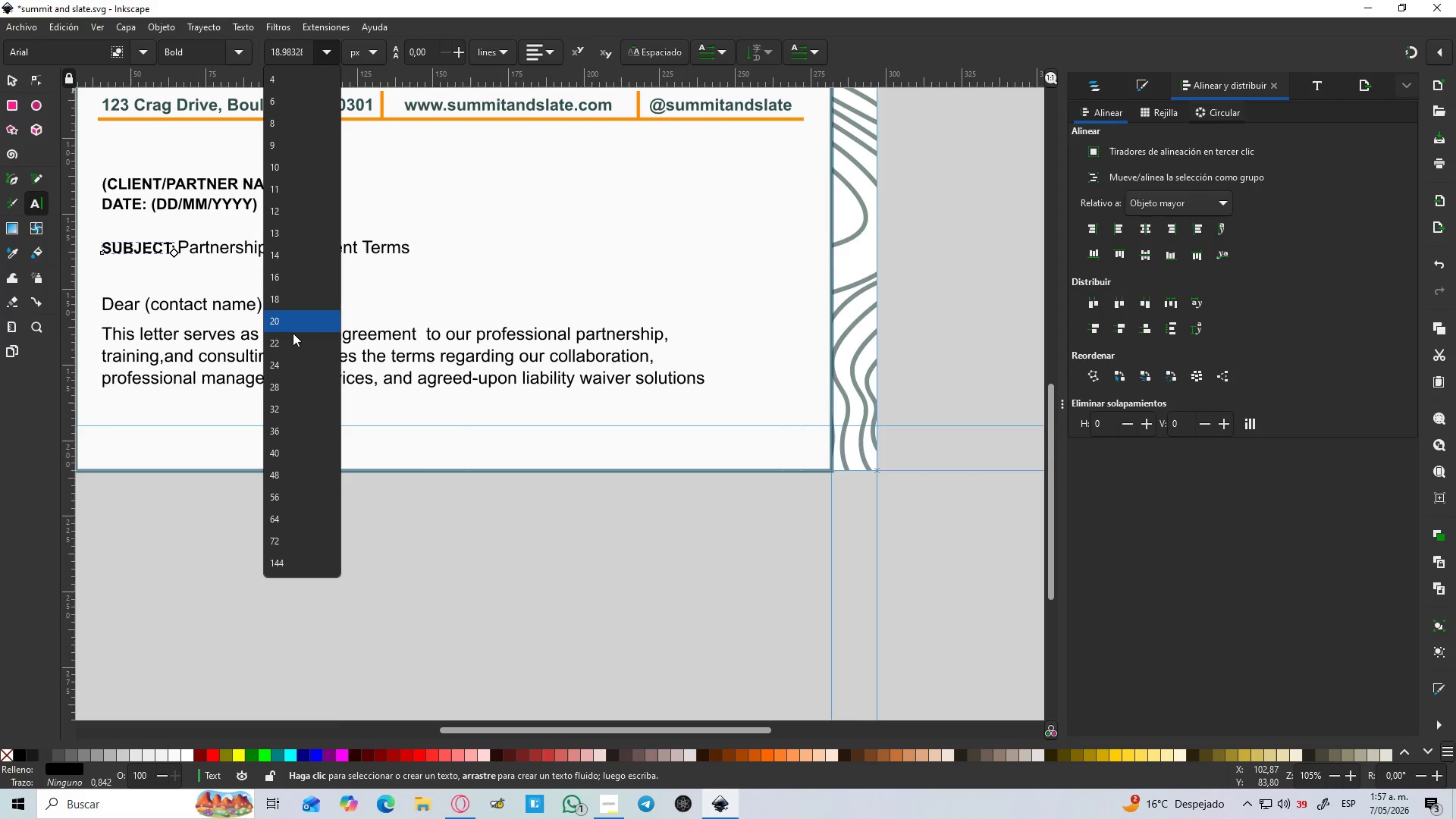 
left_click([292, 340])
 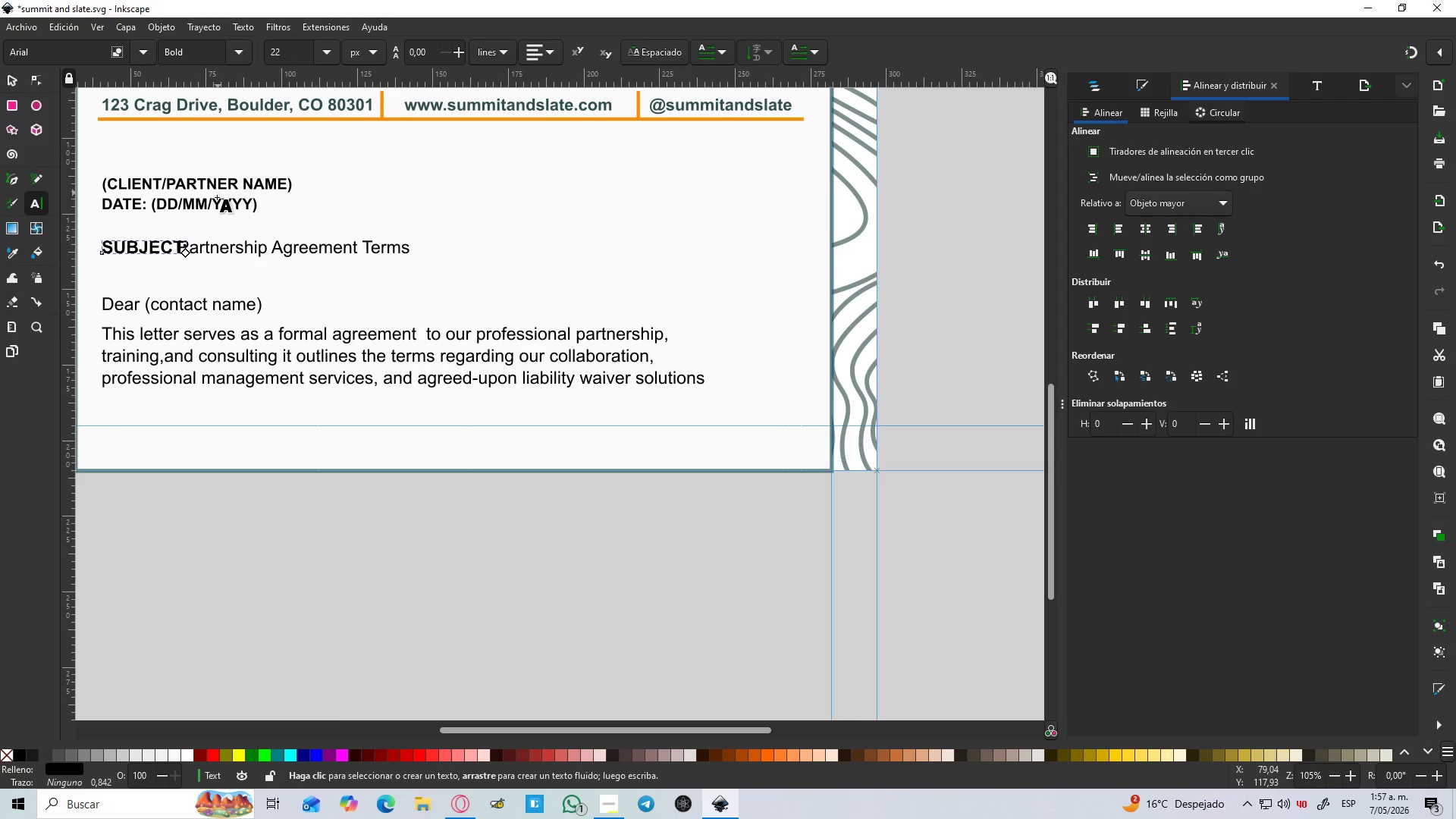 
left_click([217, 202])
 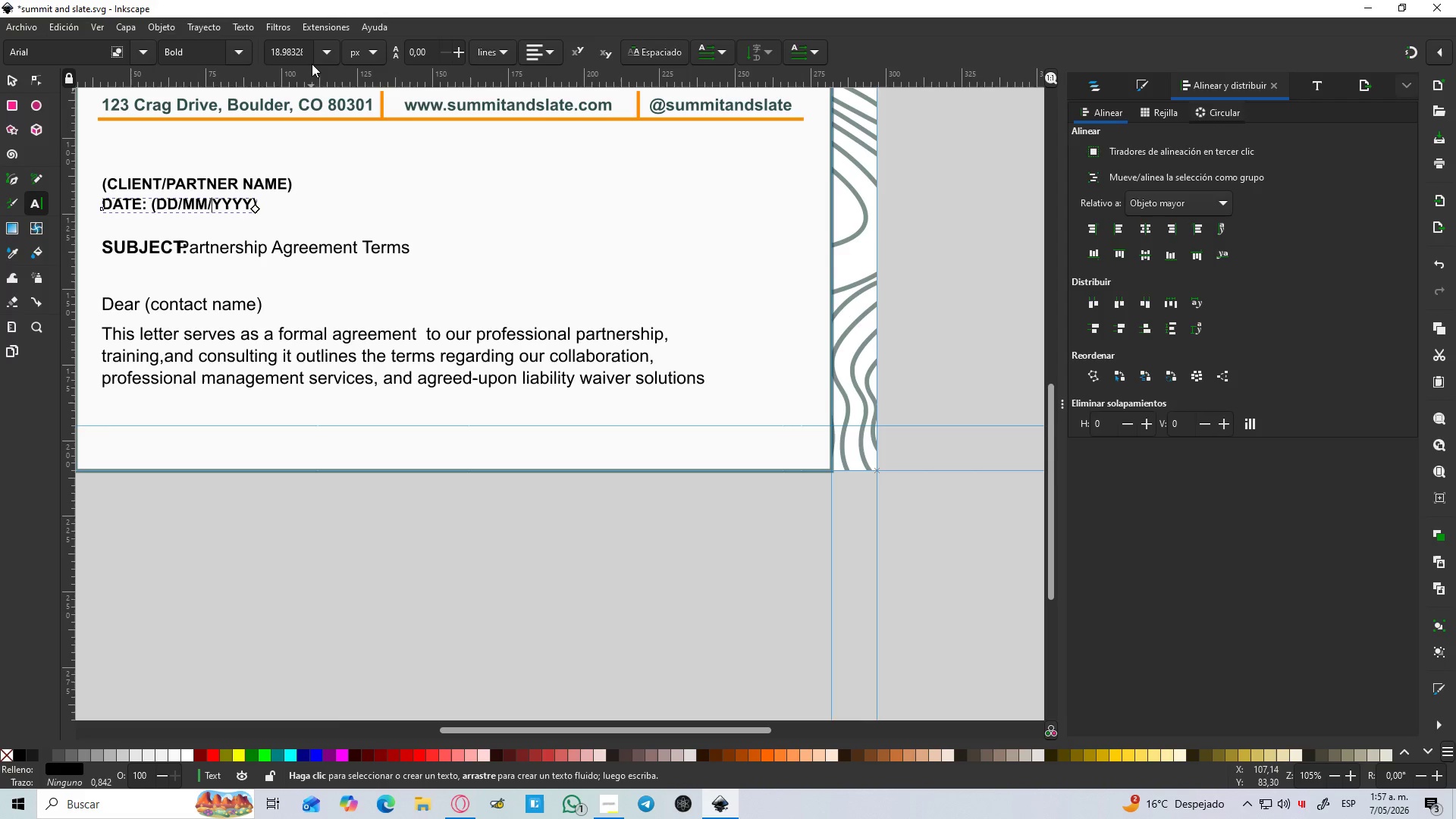 
left_click([320, 46])
 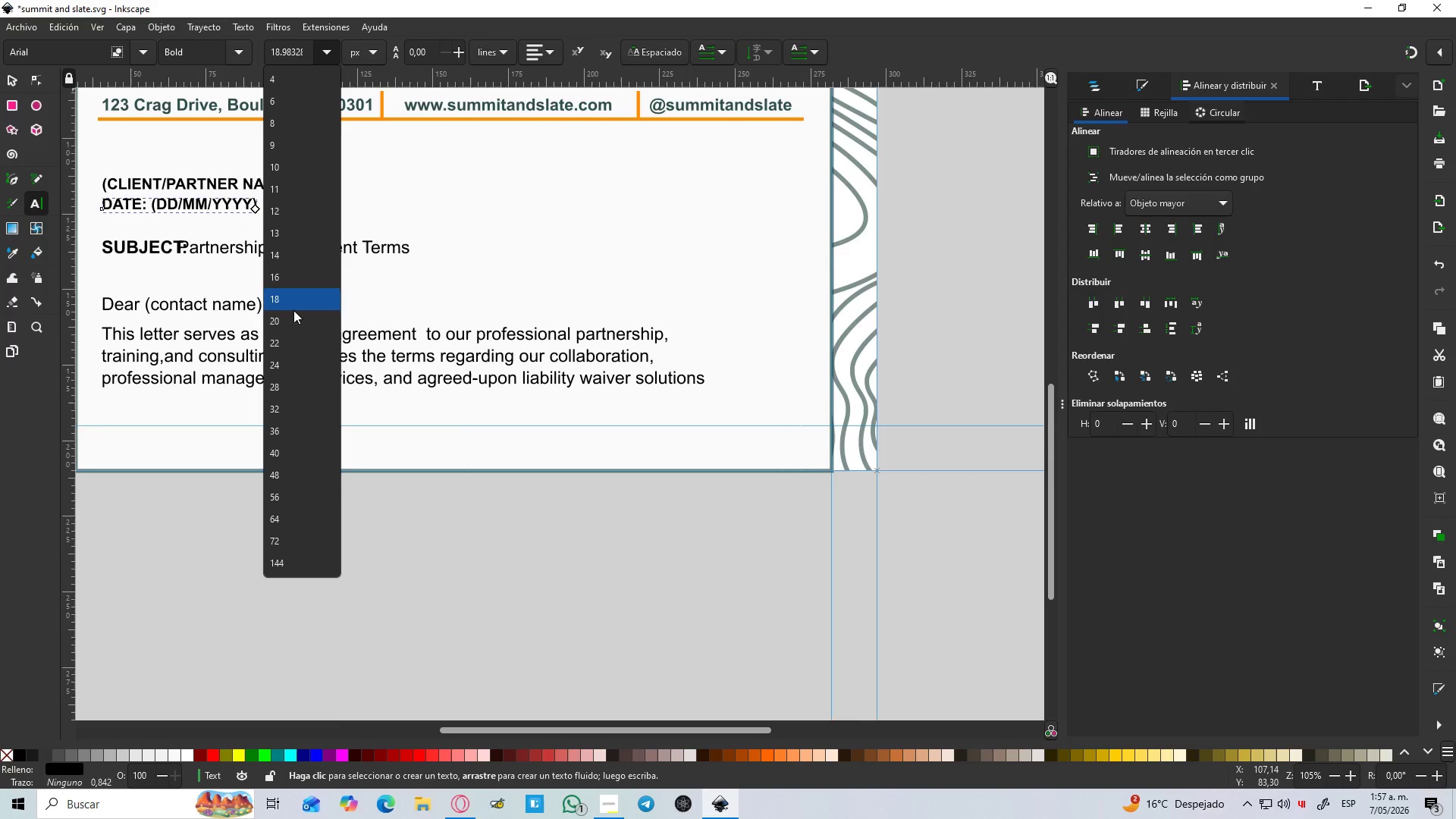 
left_click([288, 344])
 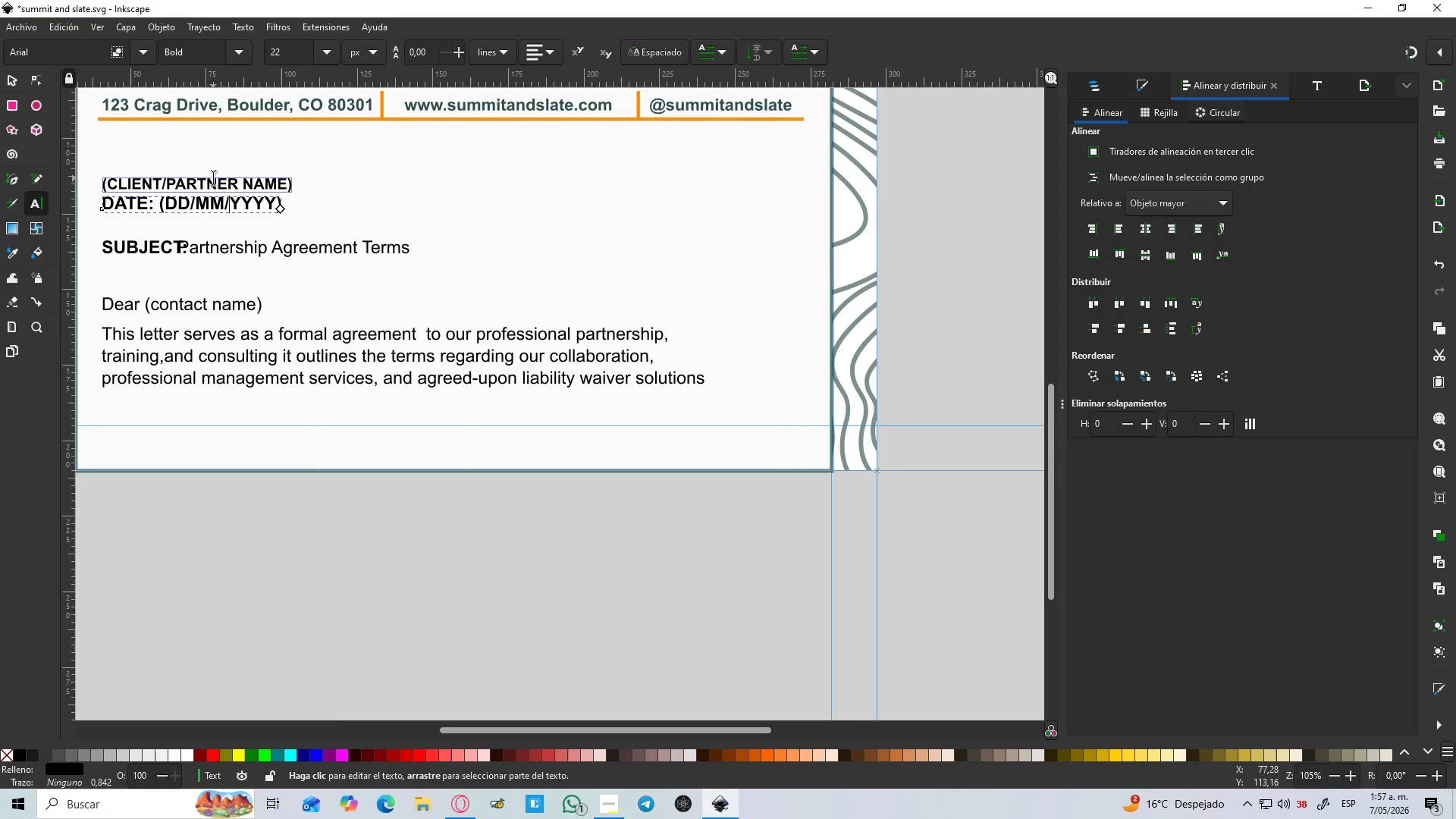 
left_click([213, 178])
 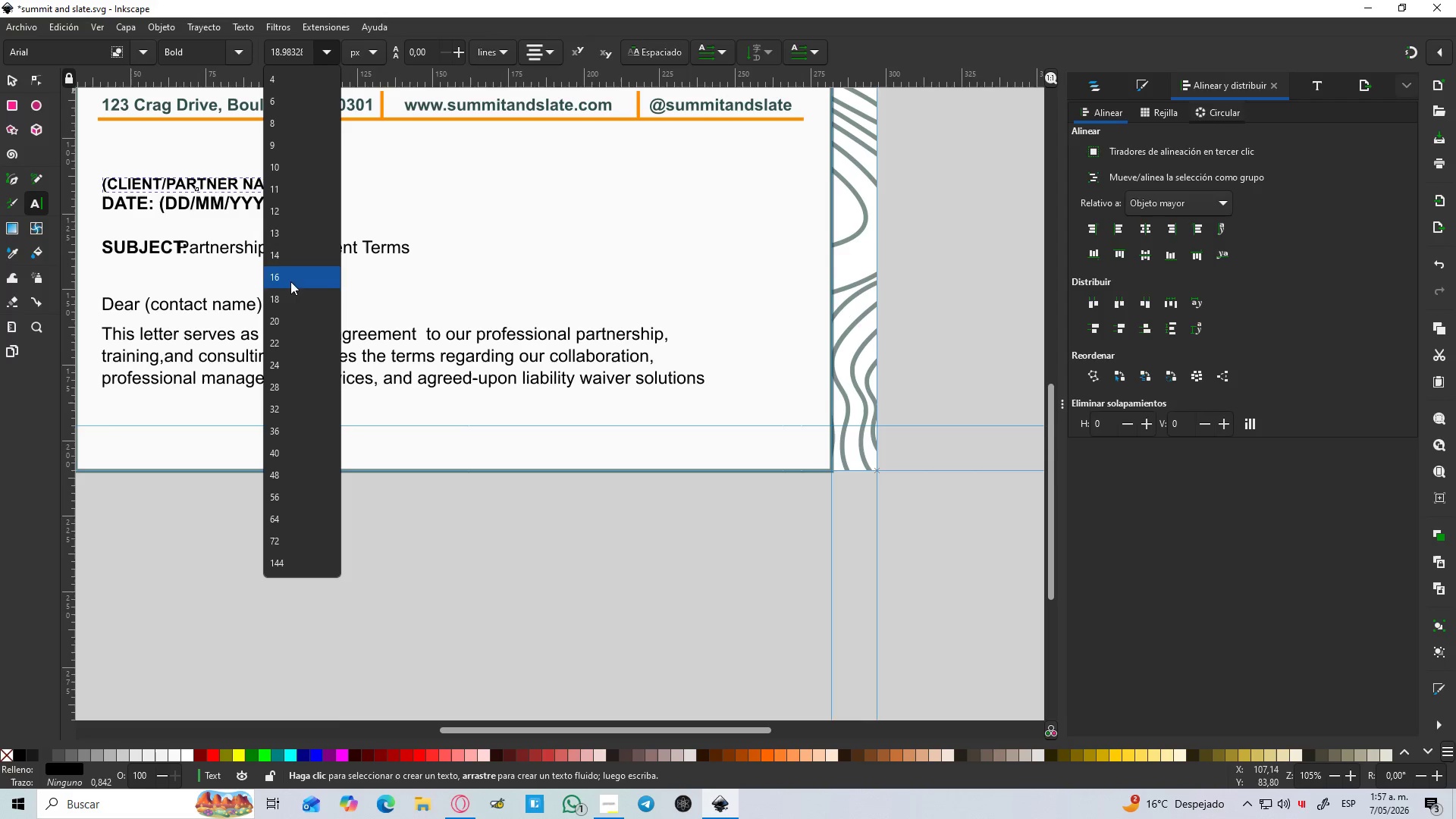 
left_click([300, 347])
 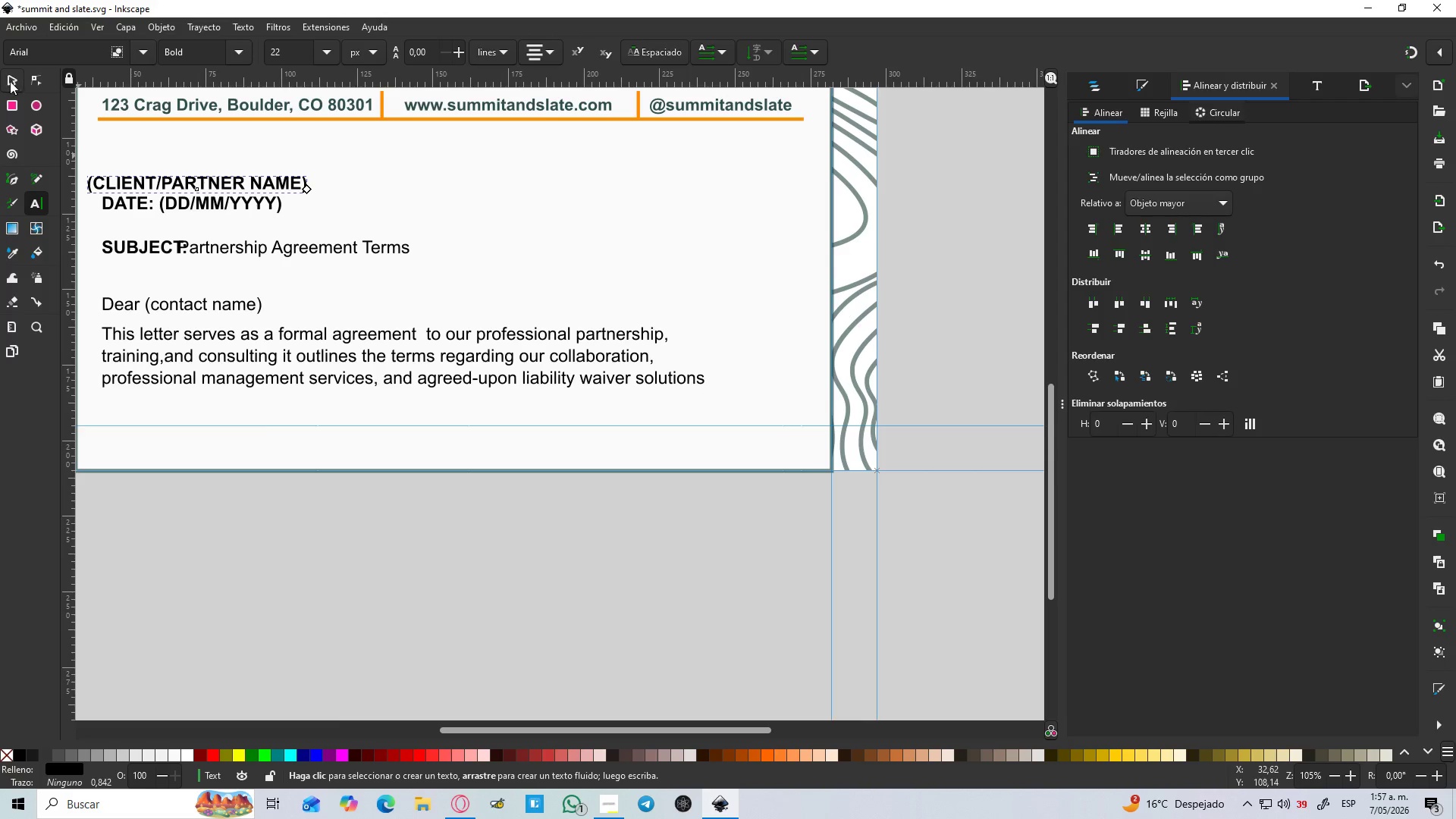 
left_click([7, 87])
 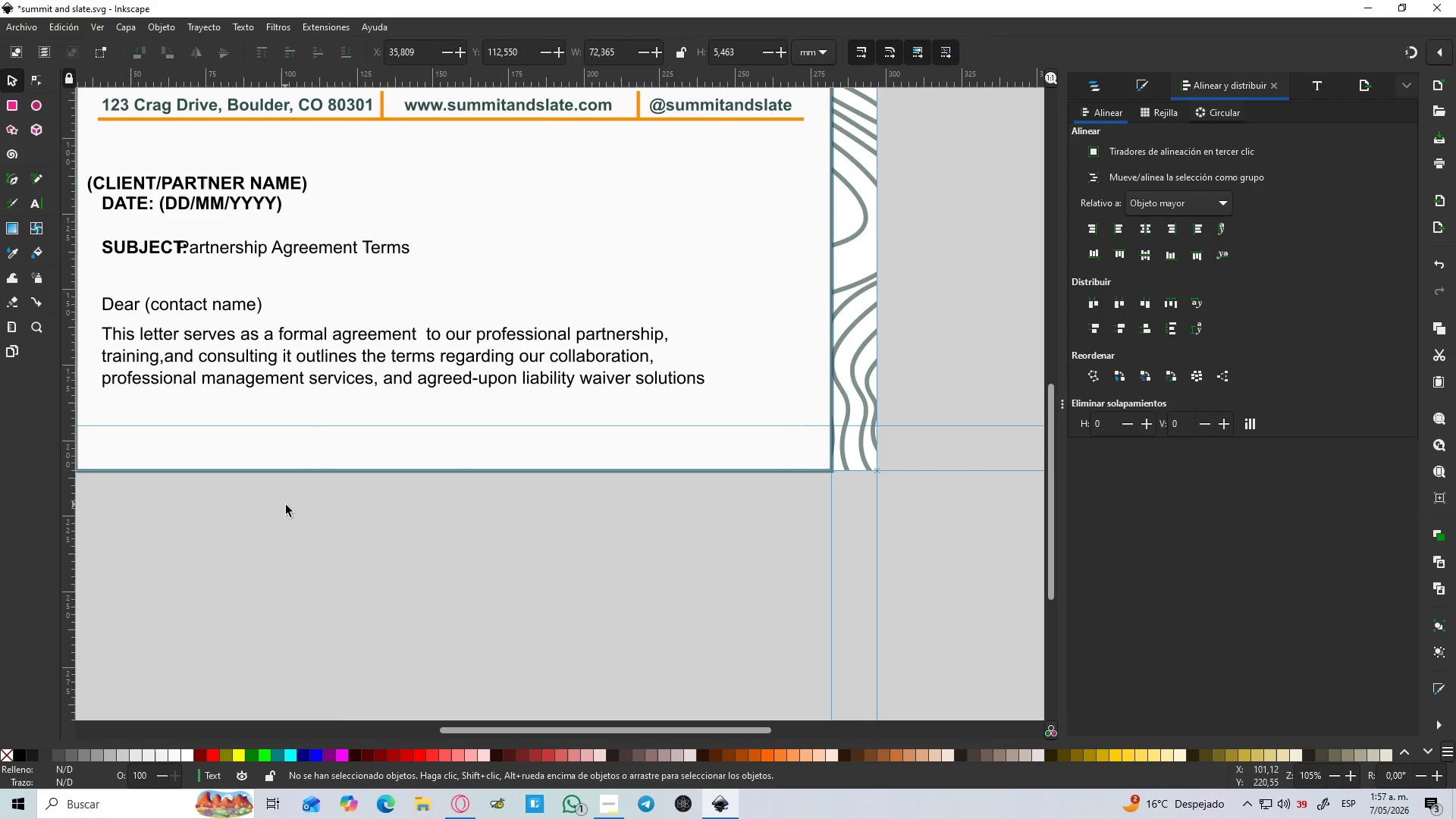 
key(Control+ControlLeft)
 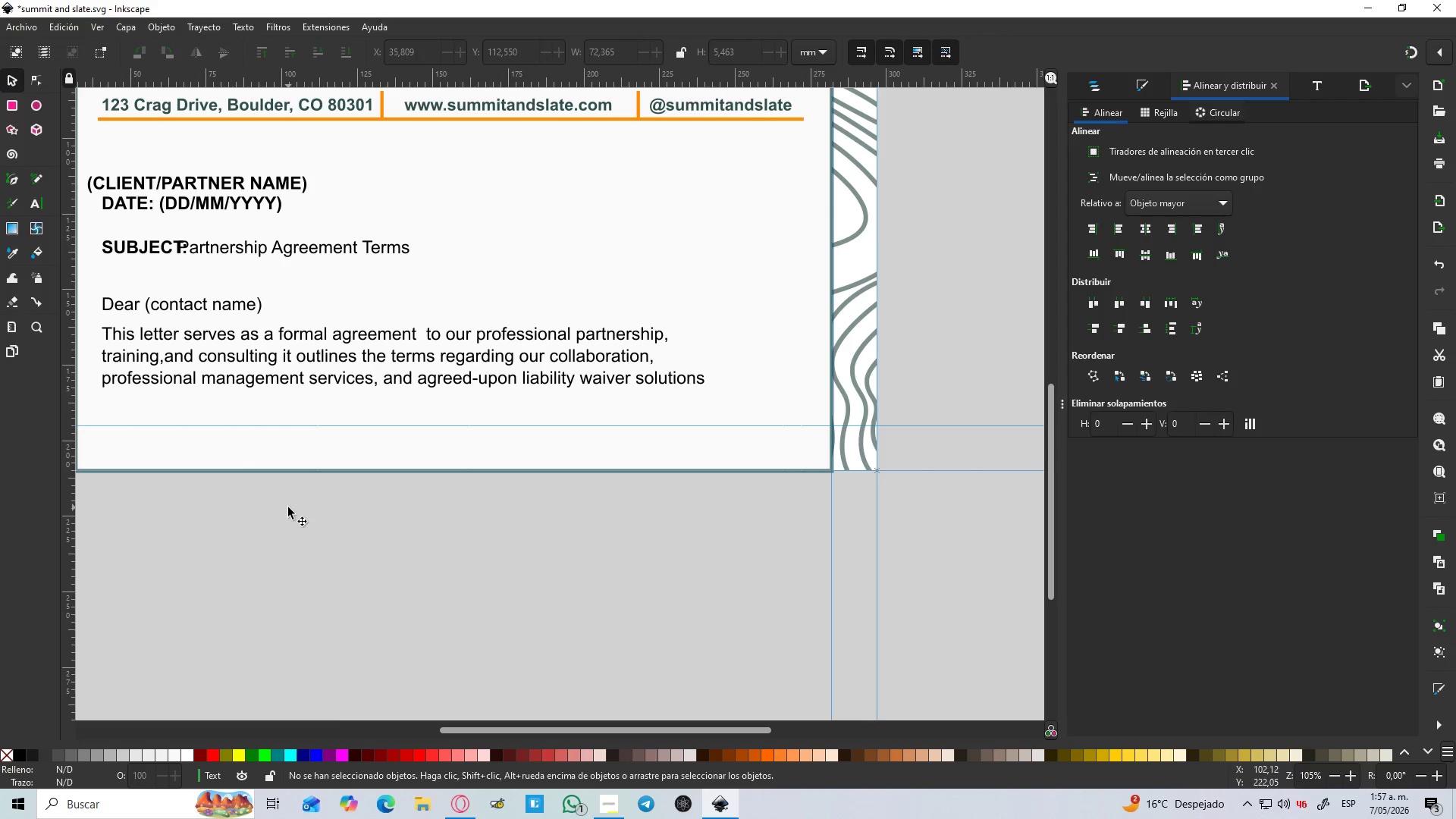 
hold_key(key=Space, duration=0.33)
 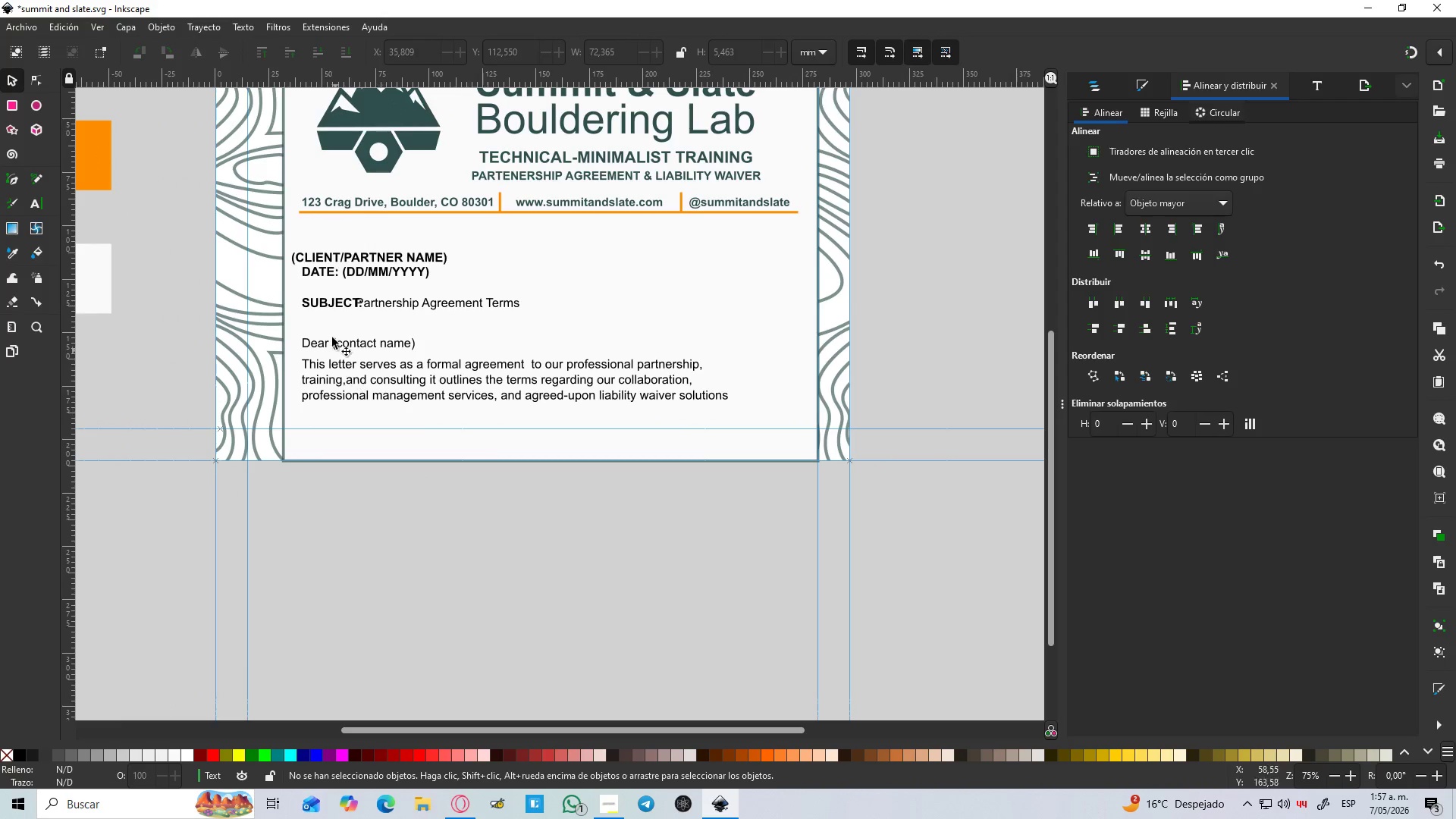 
scroll: coordinate [288, 507], scroll_direction: down, amount: 1.0
 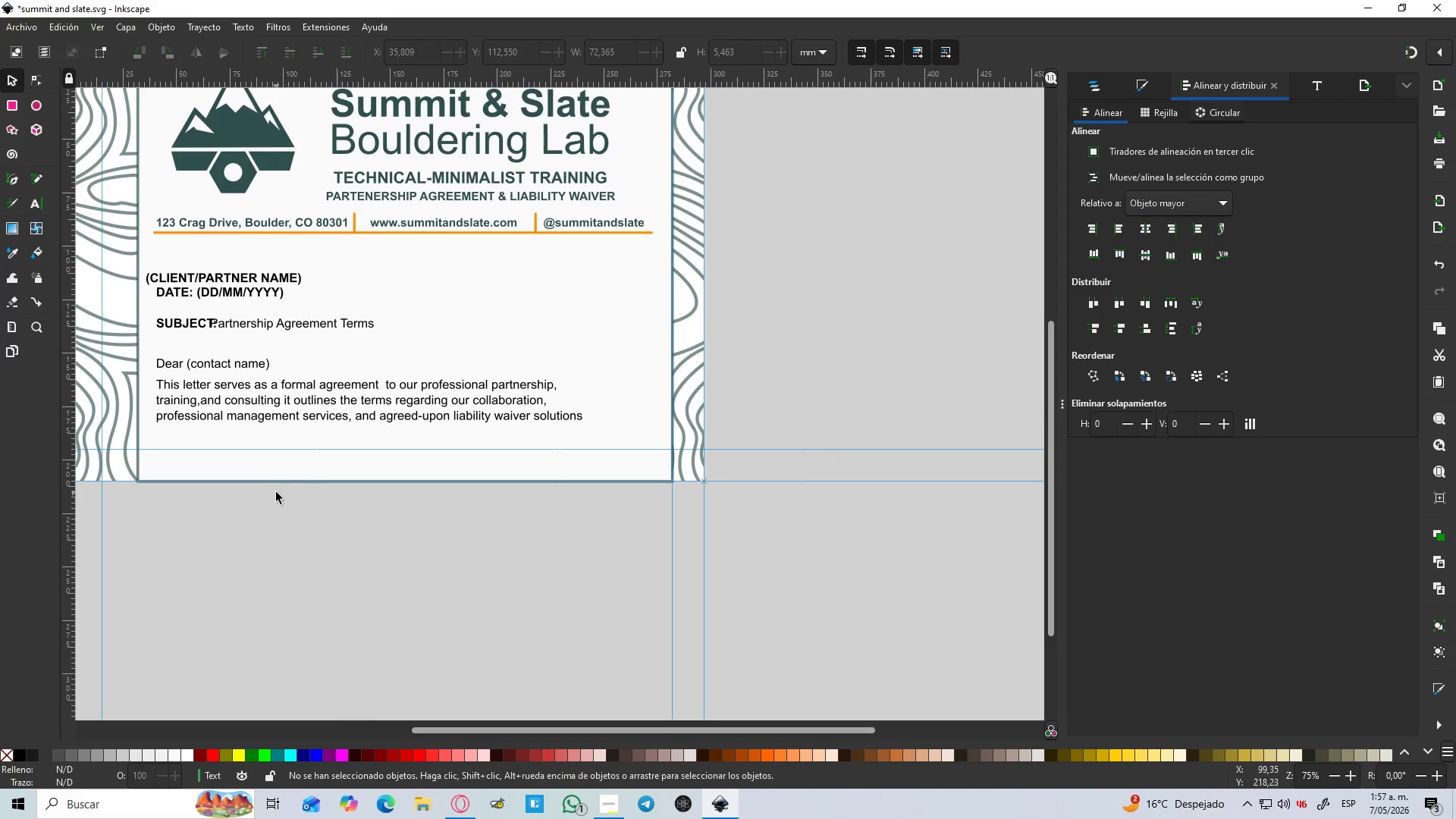 
hold_key(key=ShiftLeft, duration=1.36)
left_click([334, 254])
 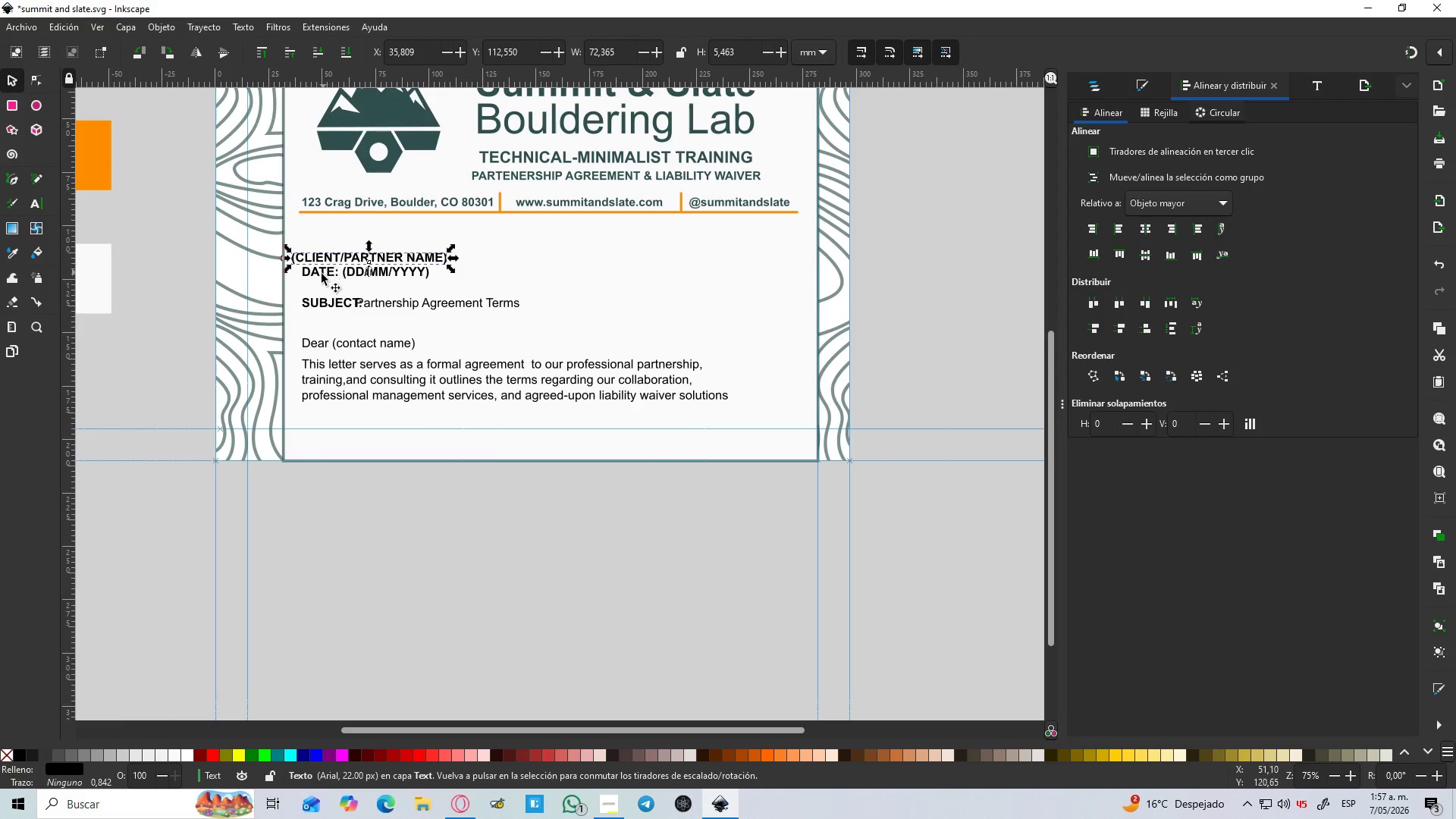 
left_click([322, 274])
 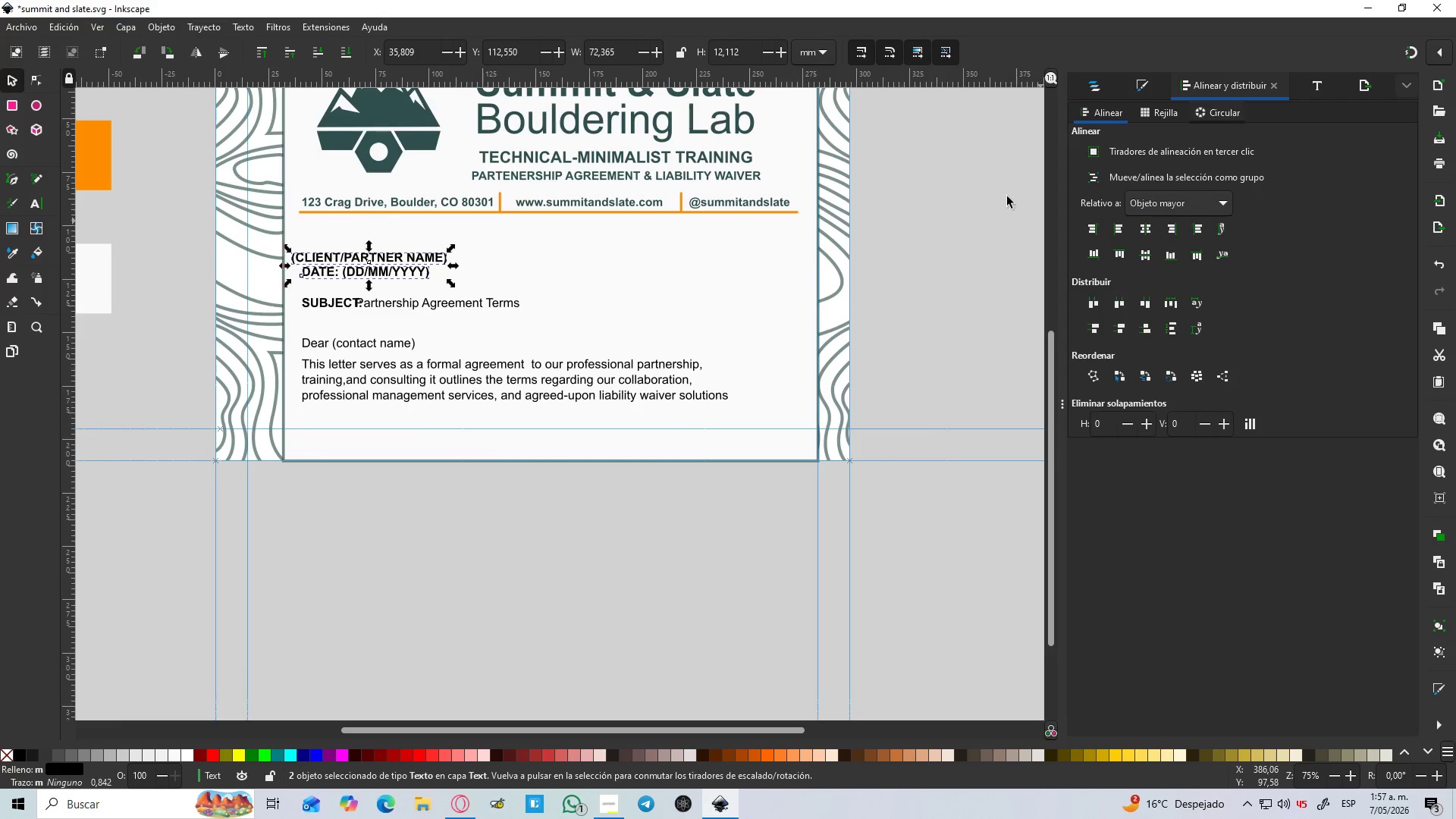 
hold_key(key=ShiftLeft, duration=0.62)
left_click([435, 201])
 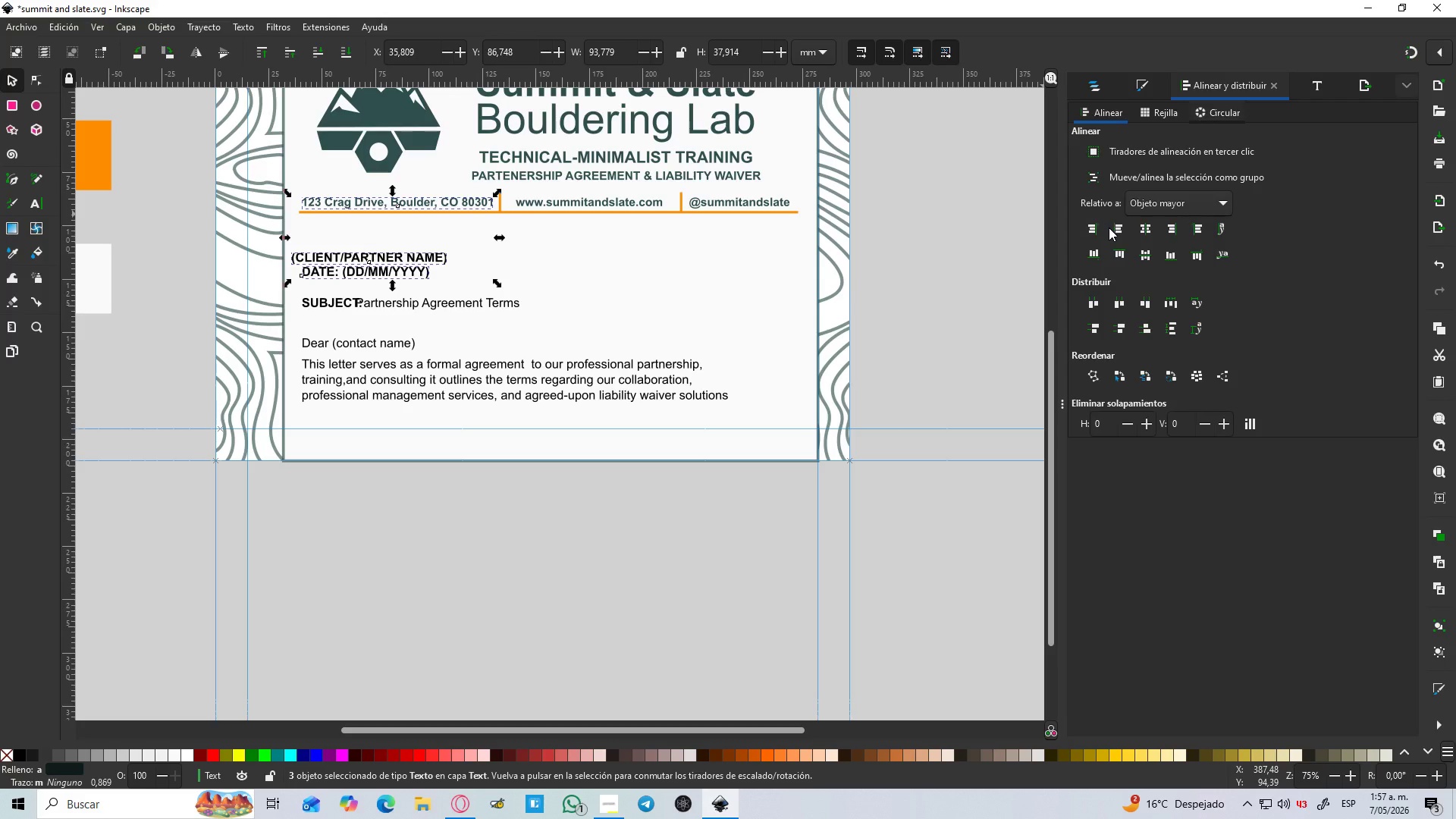 
left_click([1110, 228])
 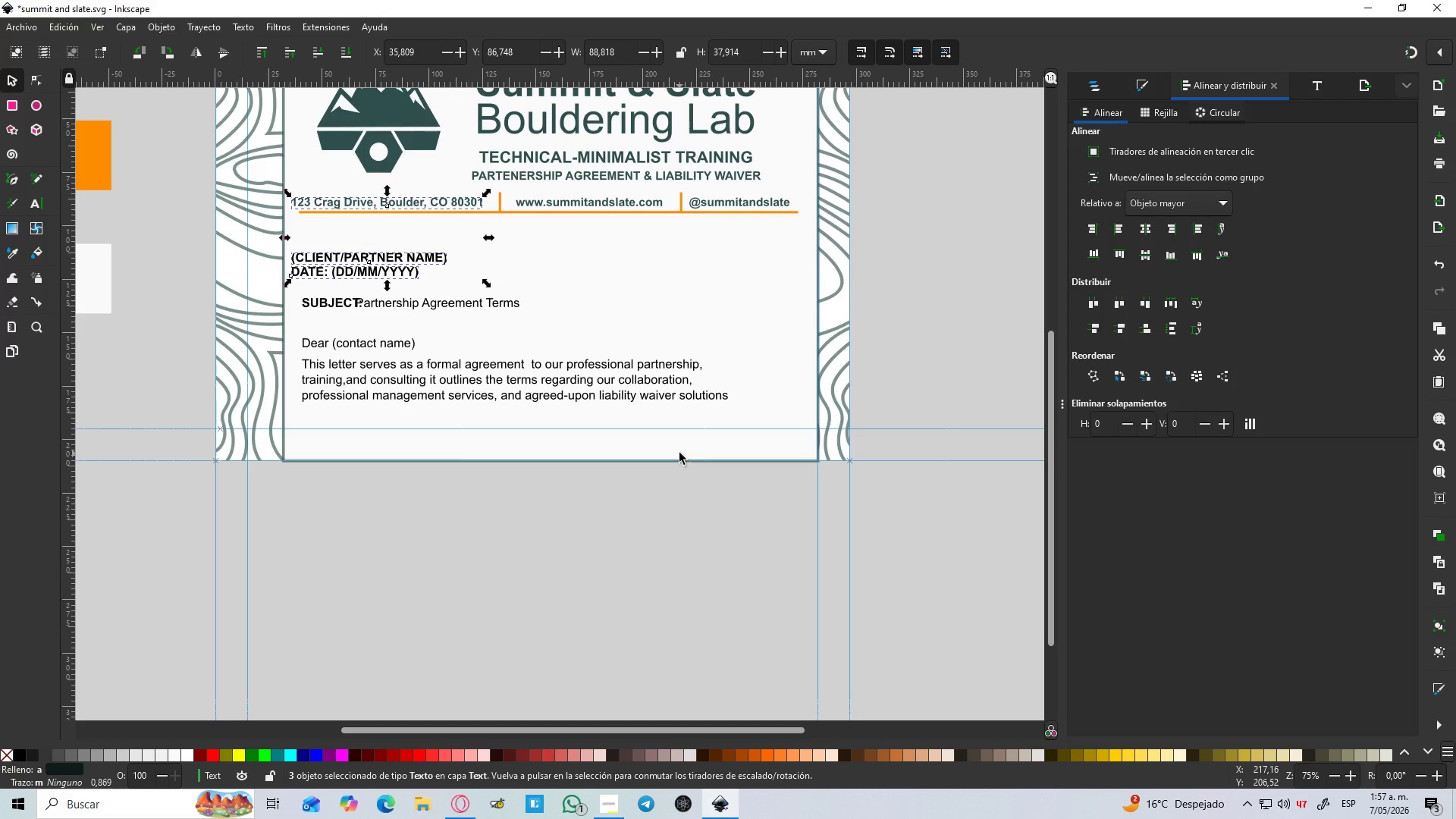 
key(Control+Z)
 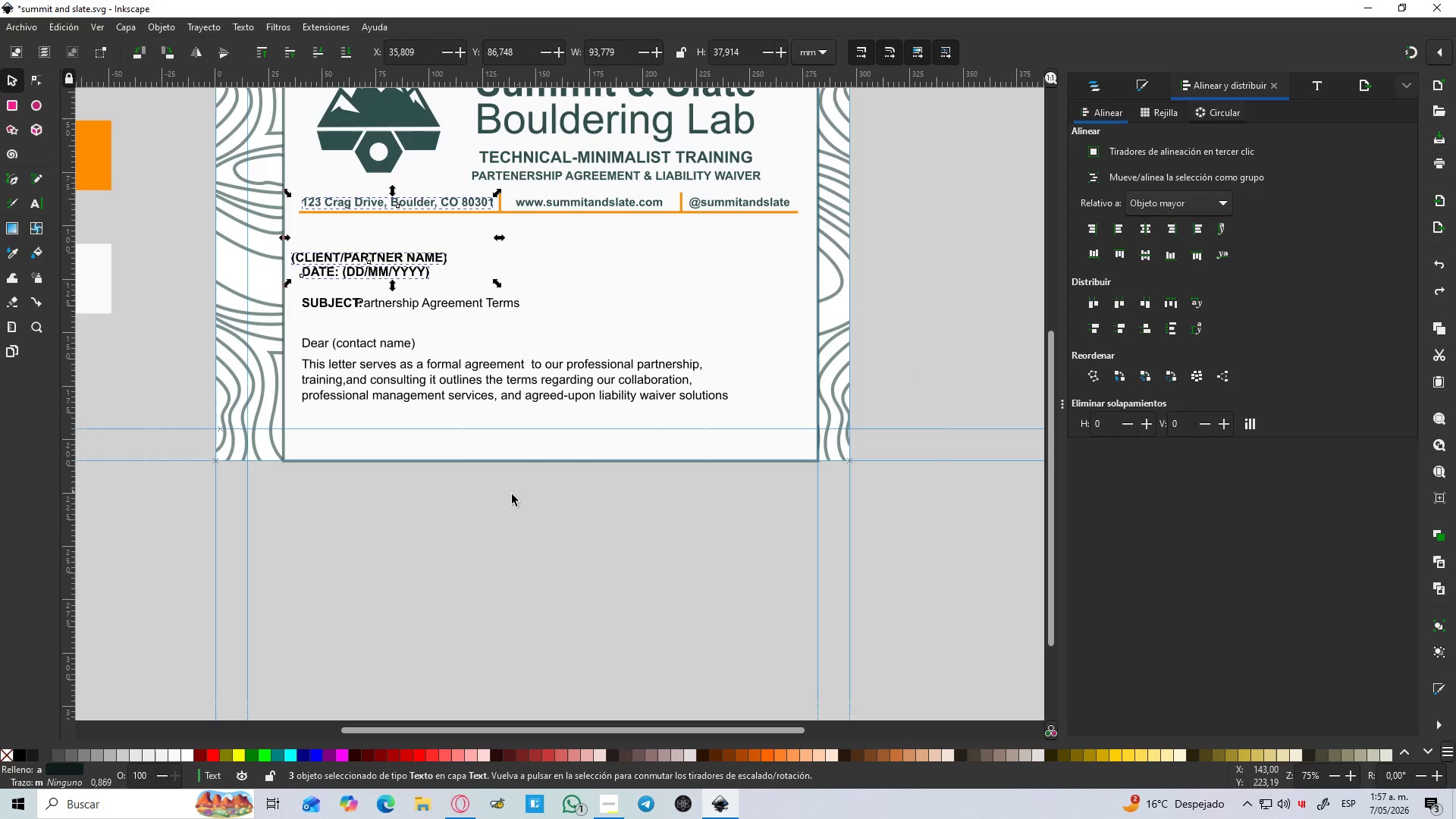 
left_click([505, 501])
 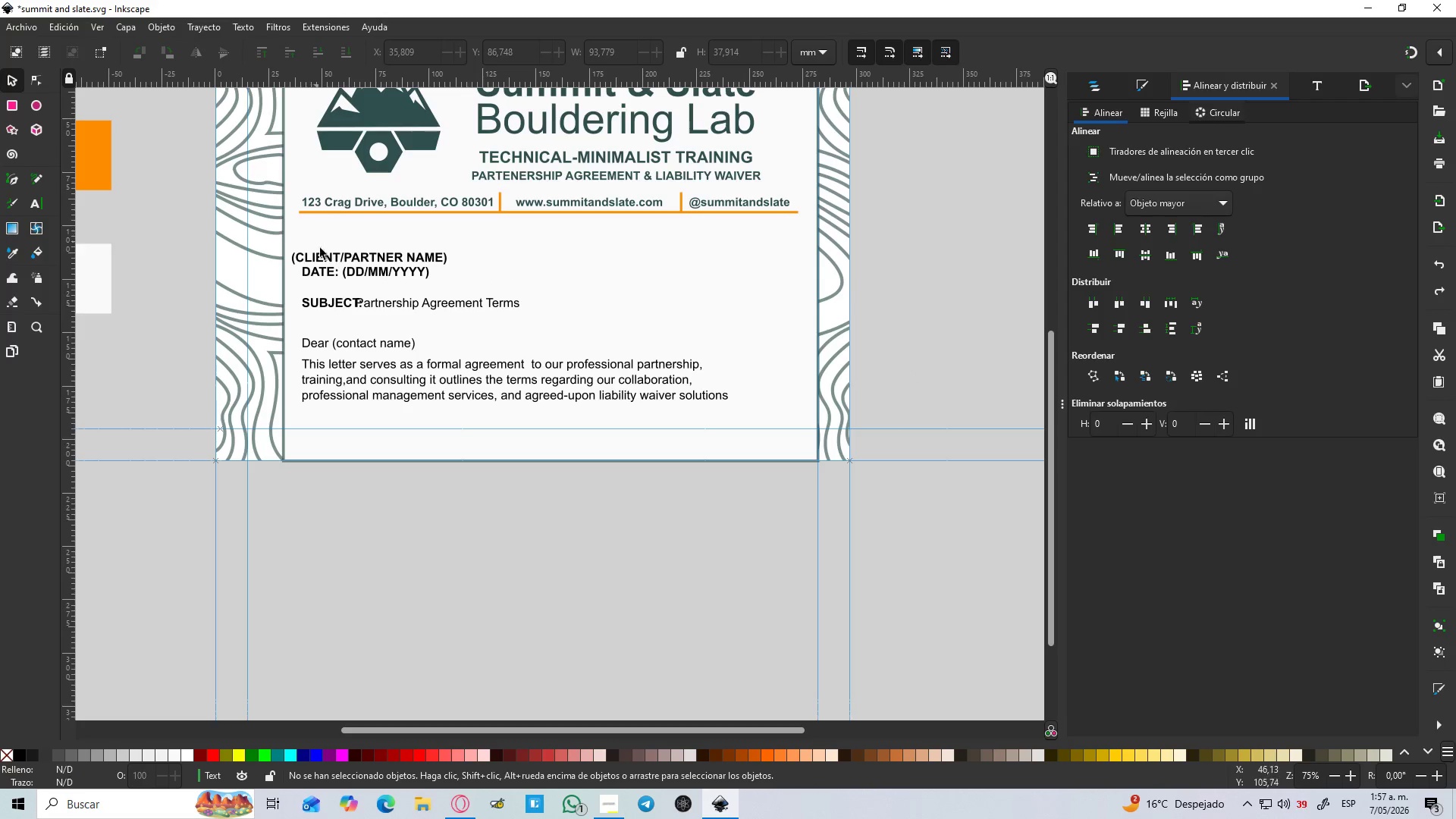 
left_click([327, 260])
 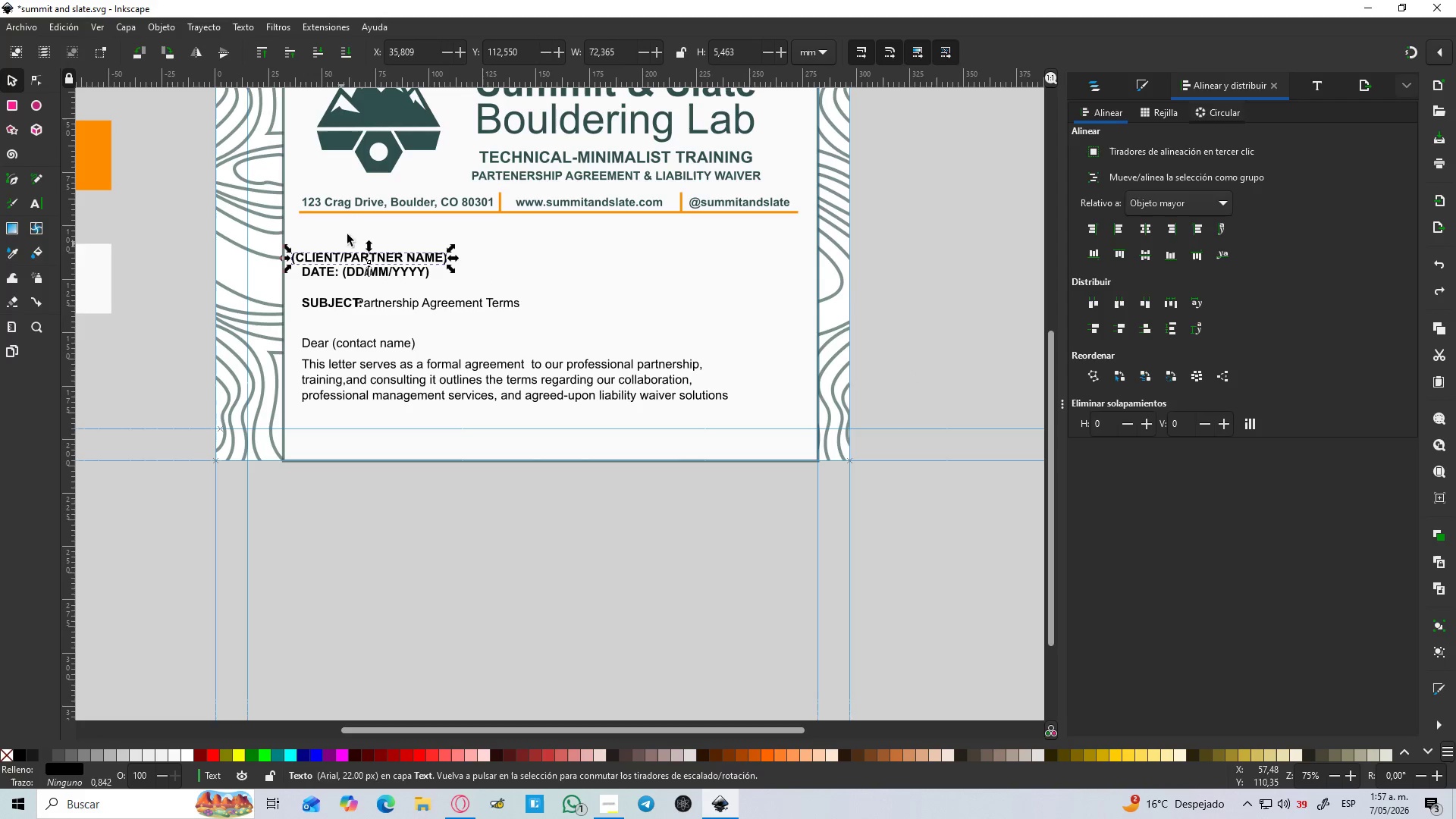 
hold_key(key=ShiftLeft, duration=0.61)
left_click([367, 202])
 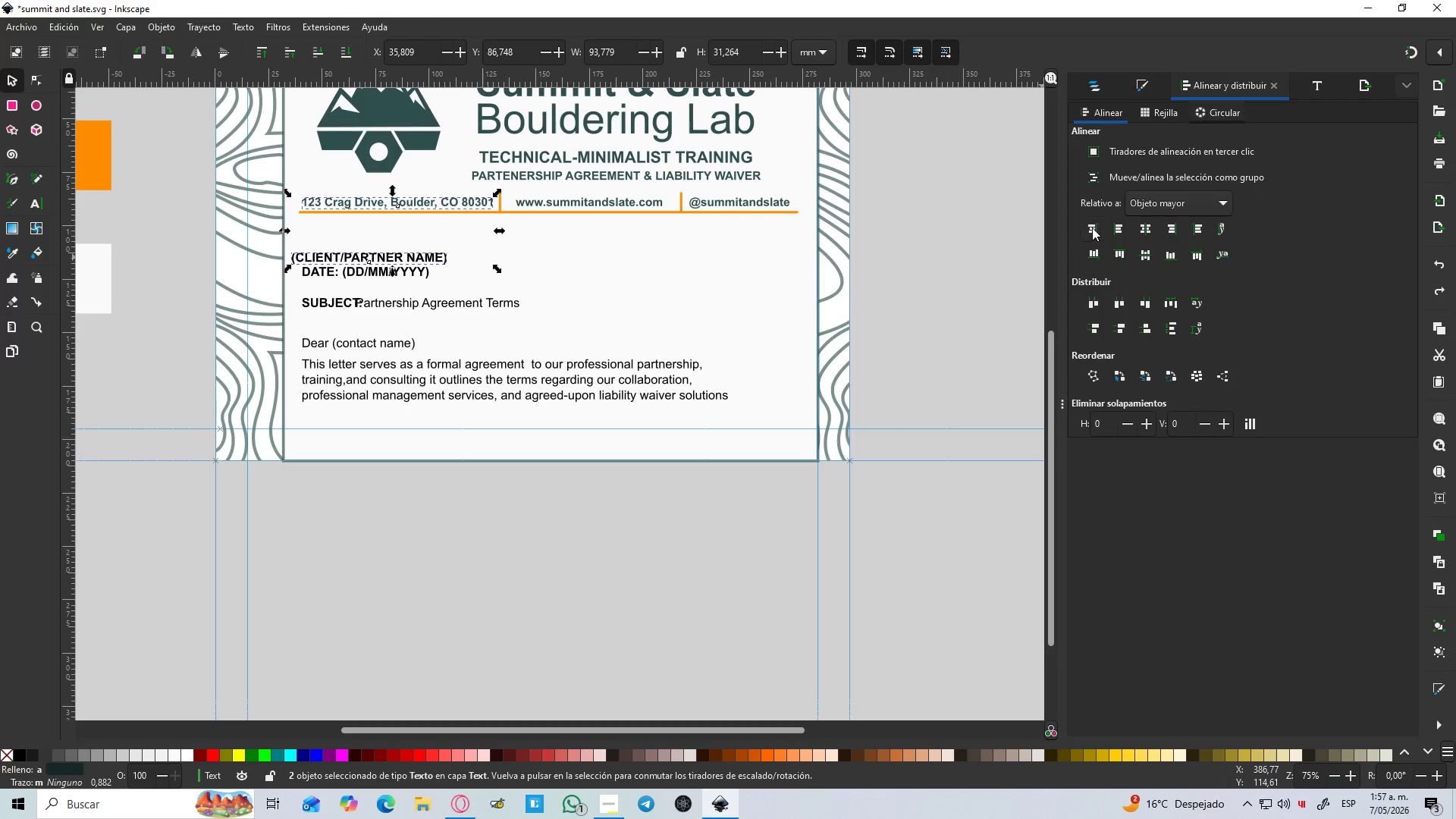 
left_click([1113, 224])
 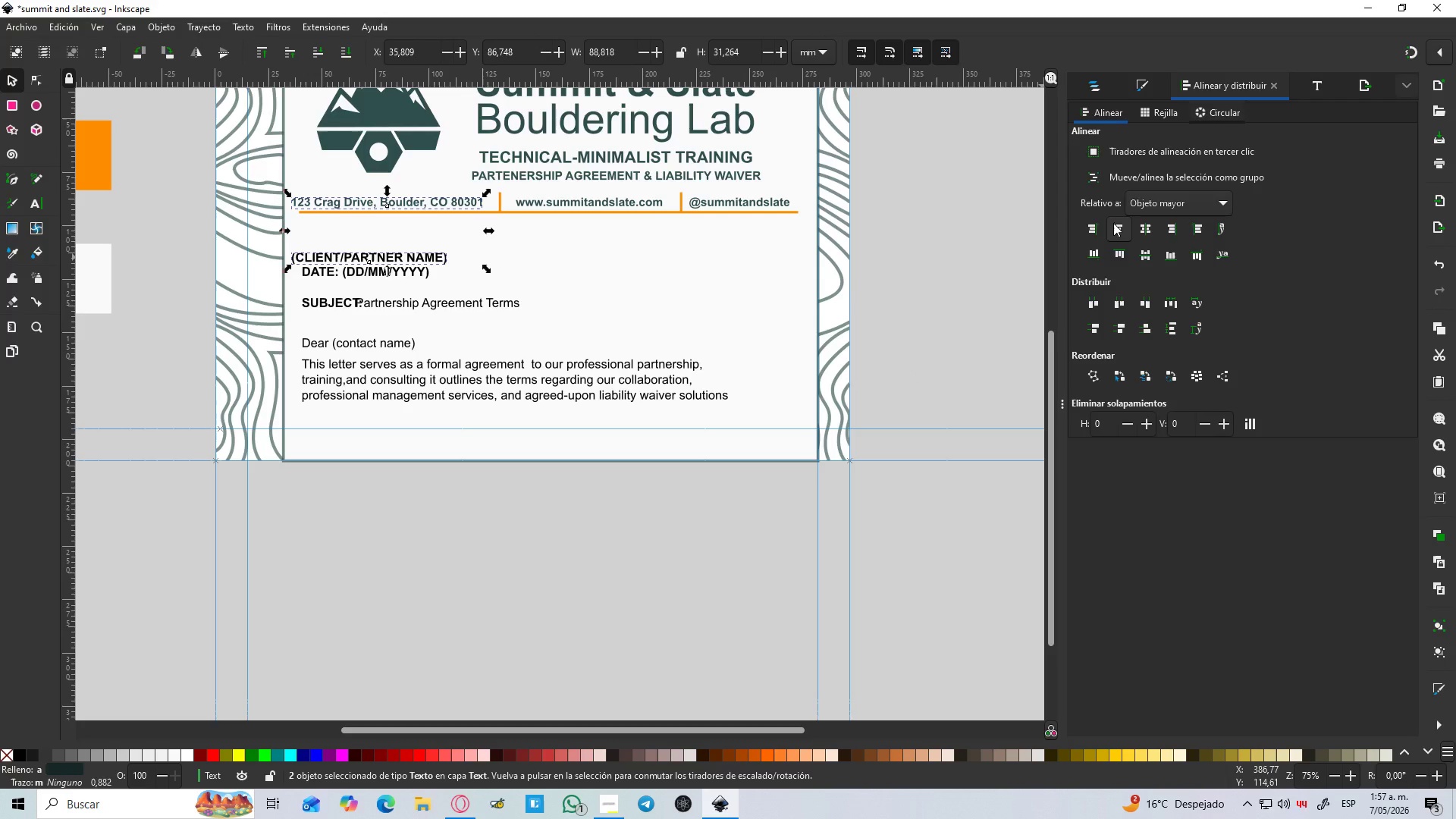 
key(Control+Z)
 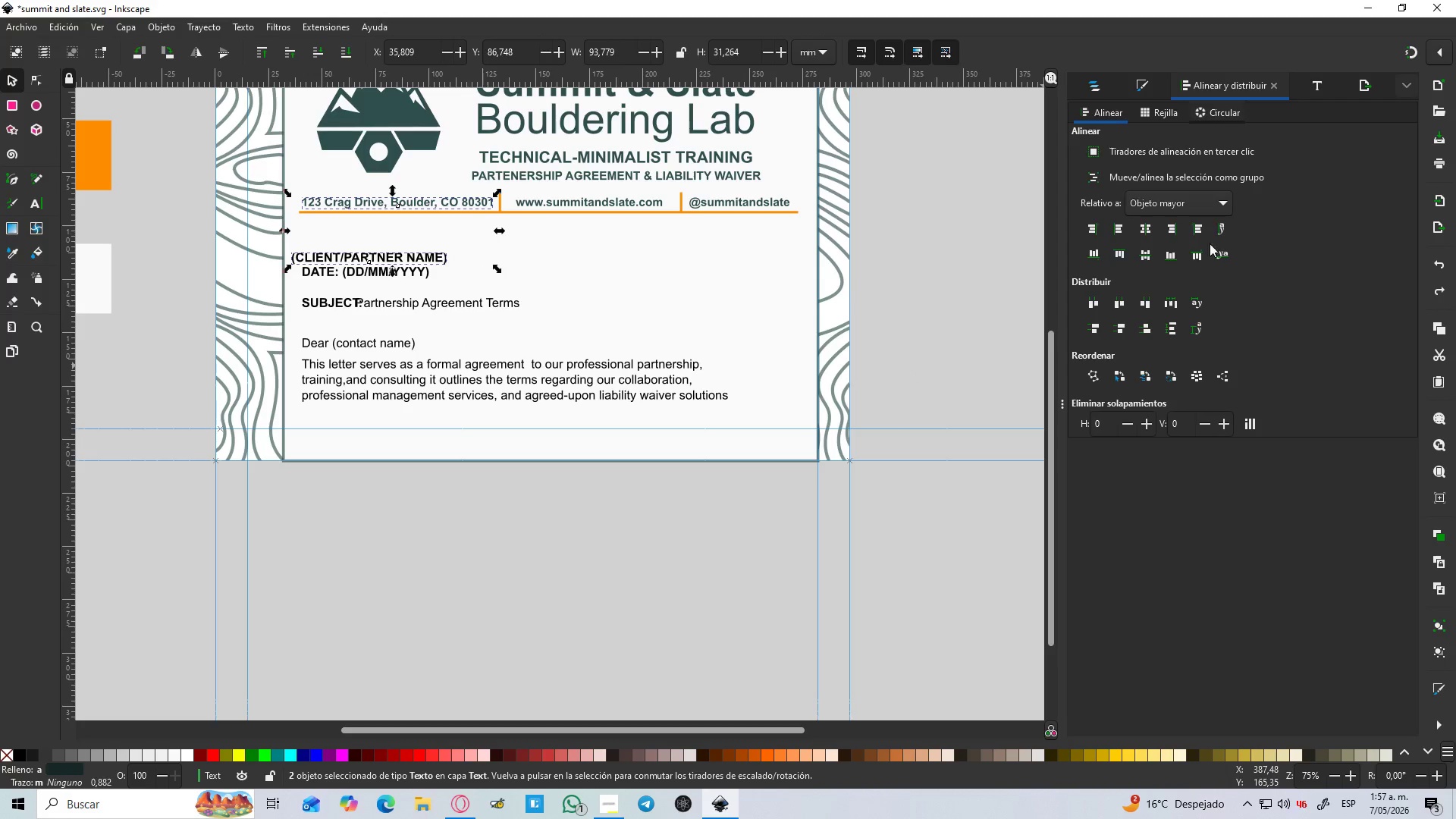 
left_click([1215, 205])
 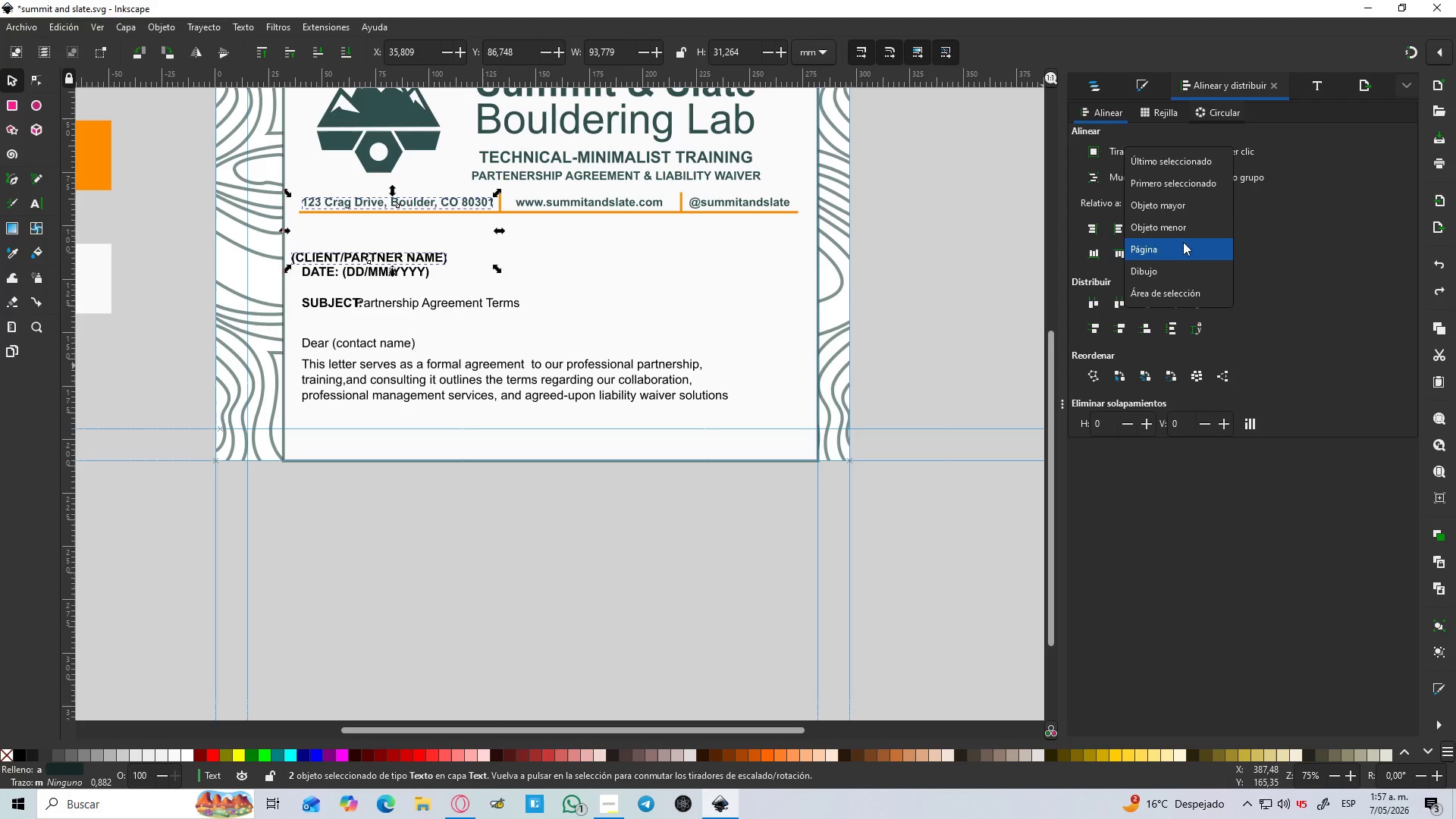 
left_click([1185, 232])
 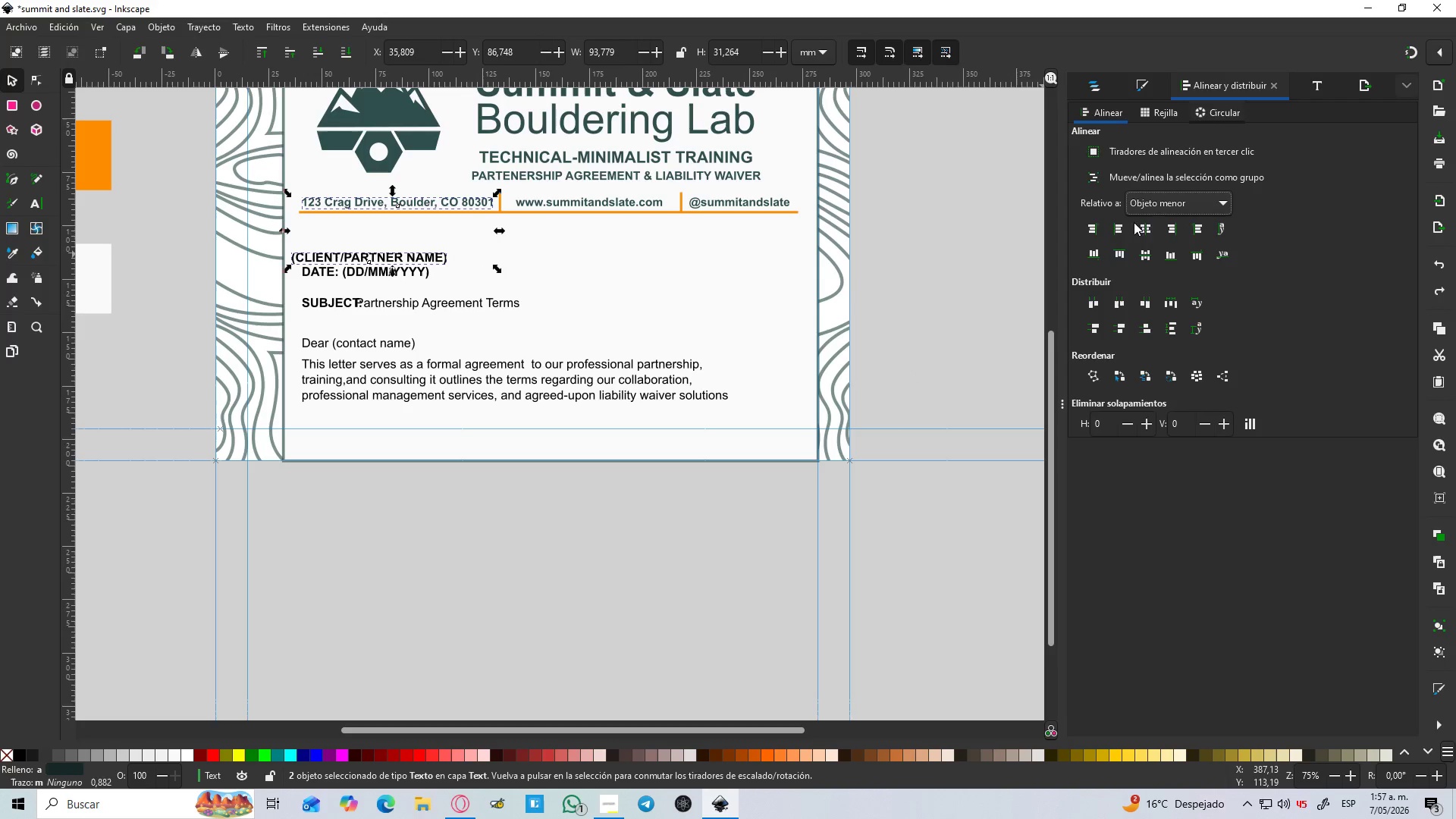 
left_click([1116, 224])
 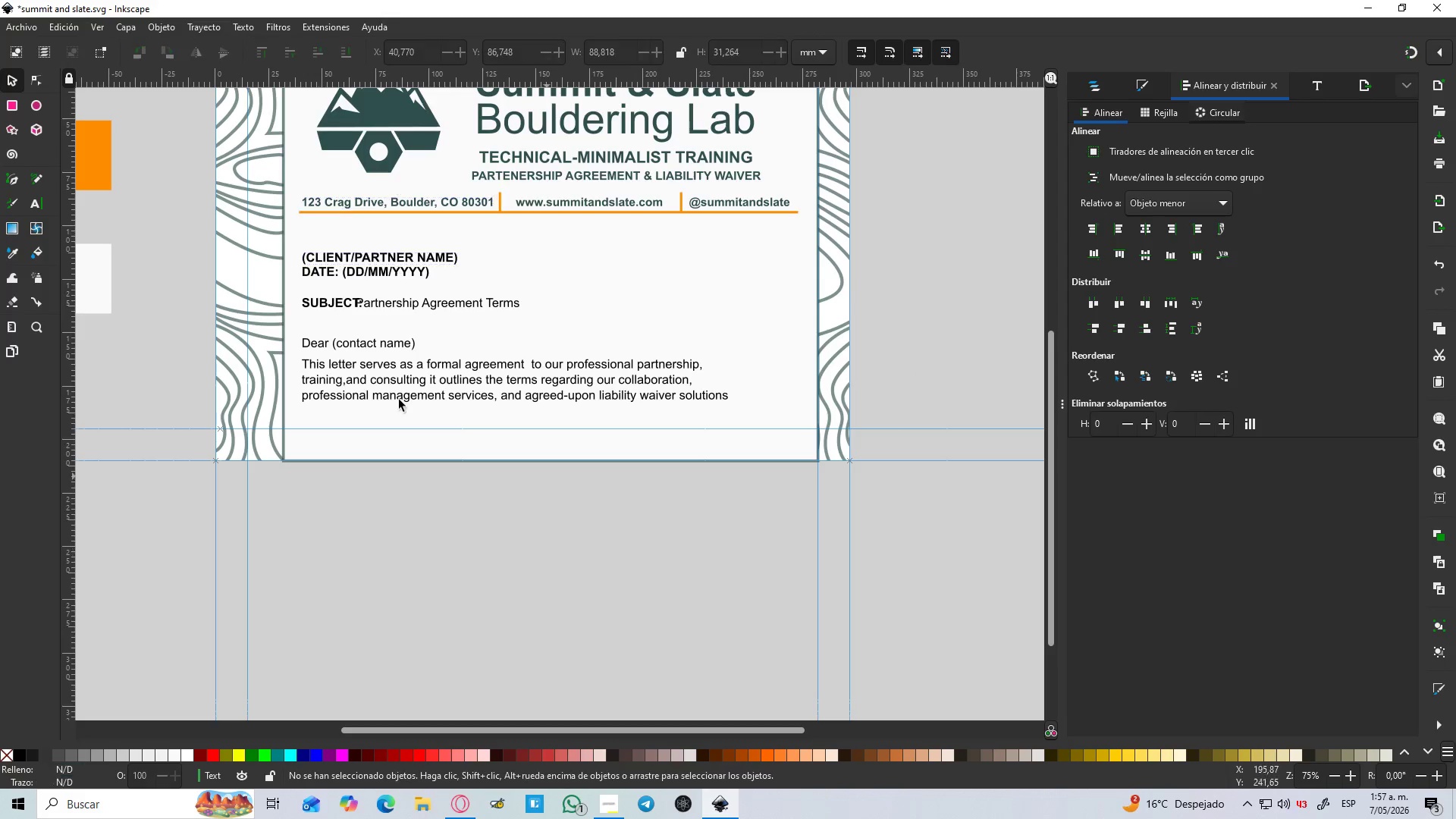 
hold_key(key=ControlLeft, duration=1.5)
scroll: coordinate [335, 224], scroll_direction: up, amount: 2.0
 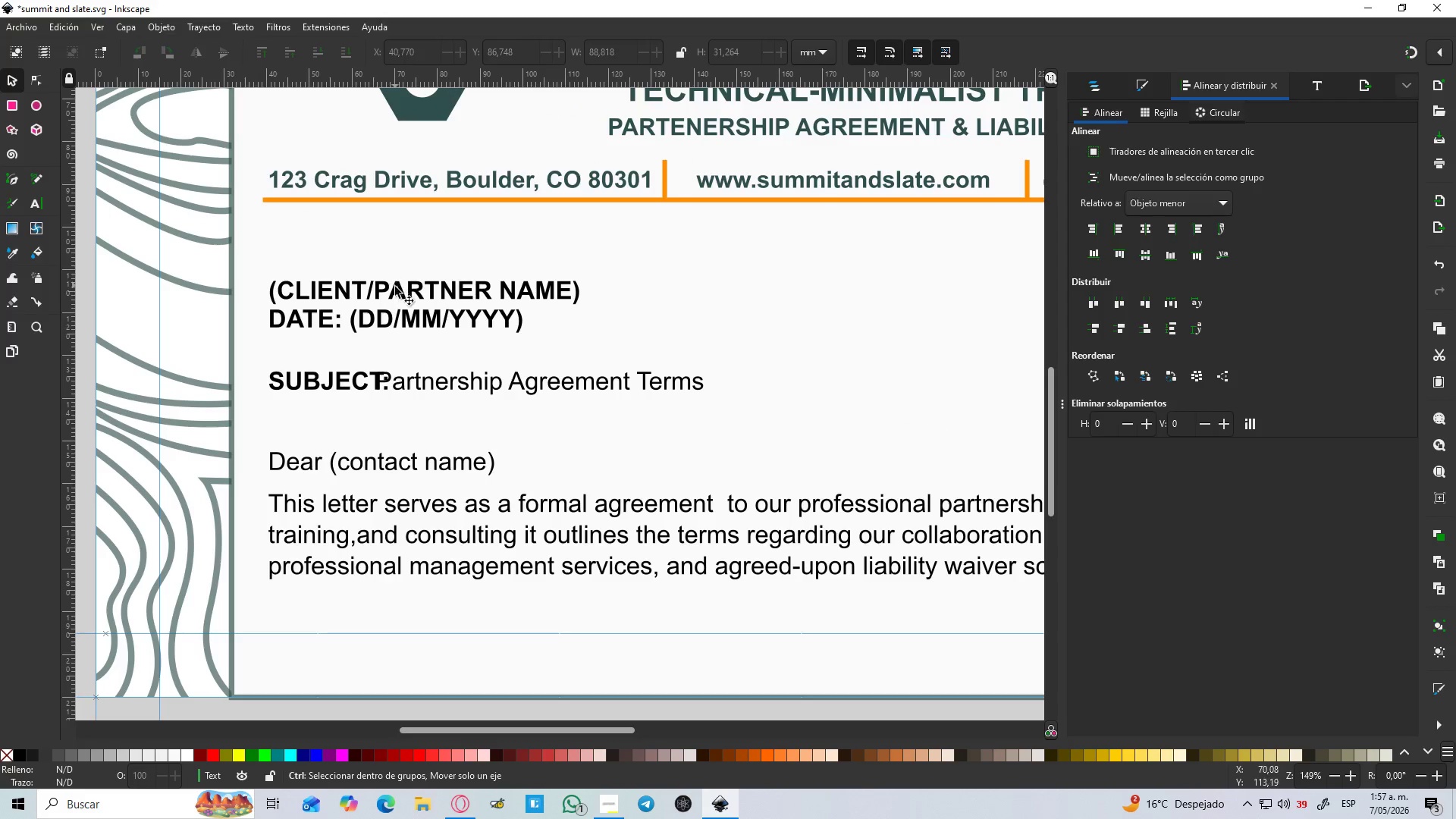 
key(Control+ControlLeft)
 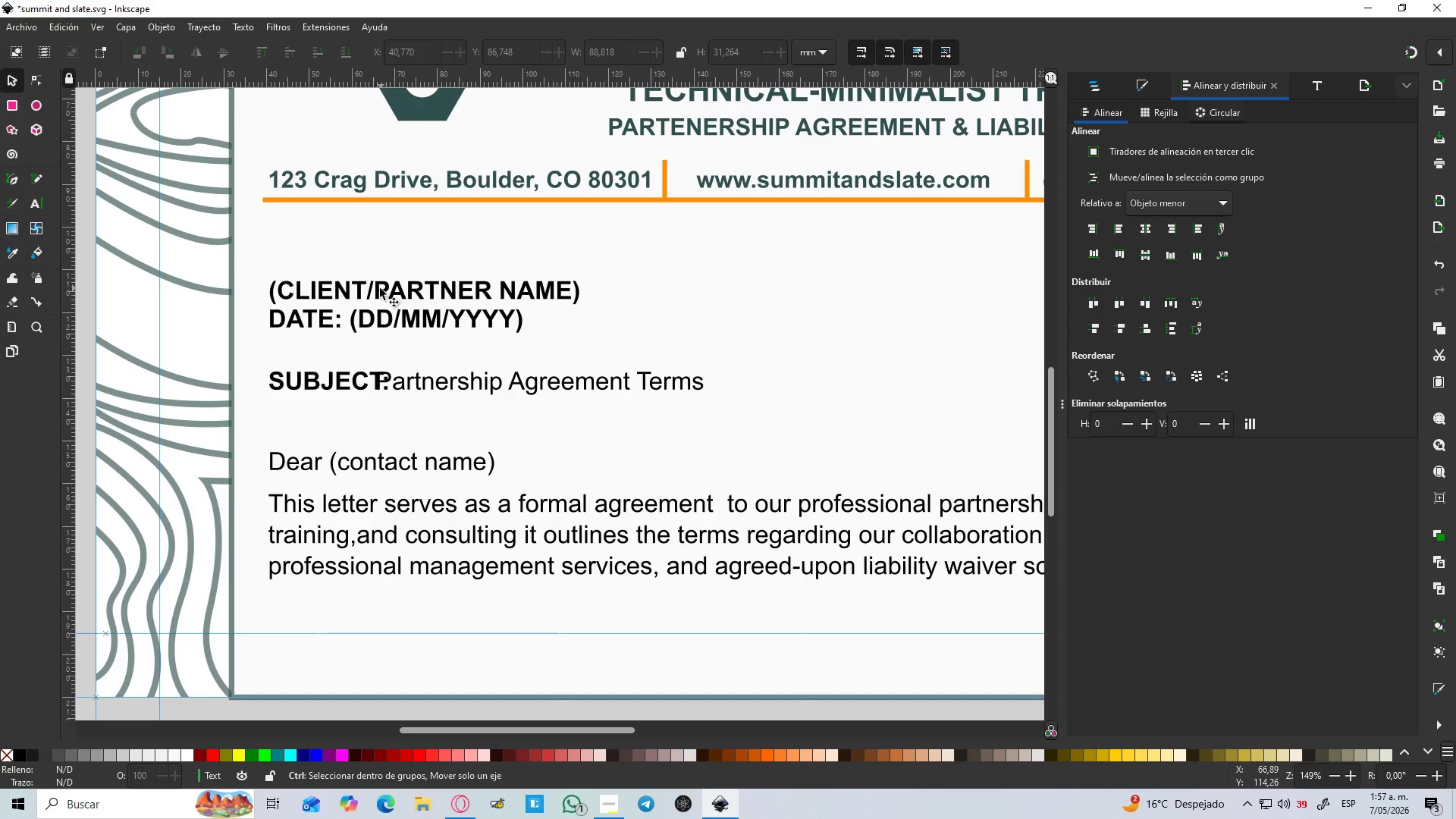 
key(Control+ControlLeft)
 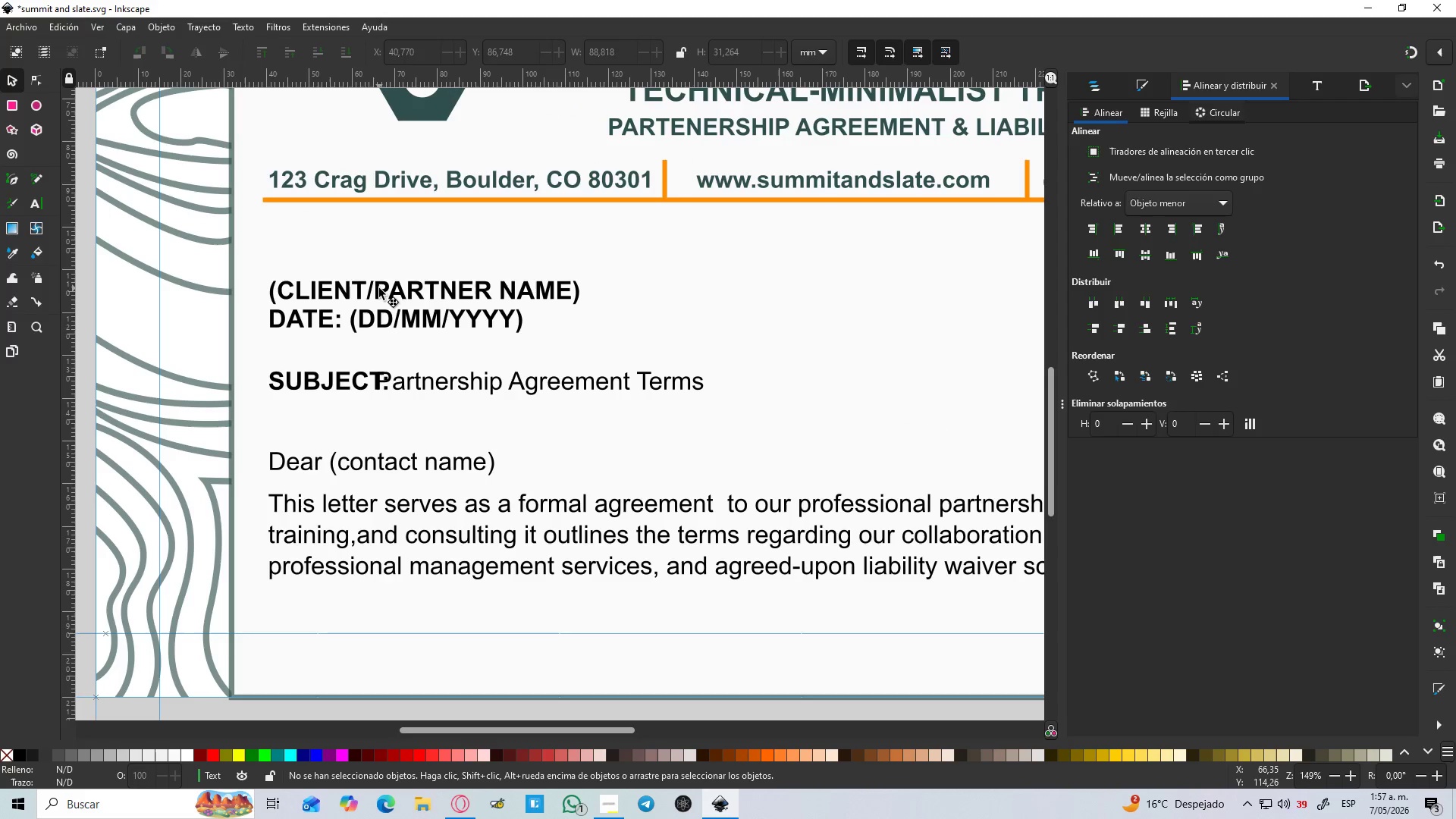 
left_click_drag(start_coordinate=[379, 288], to_coordinate=[380, 276])
 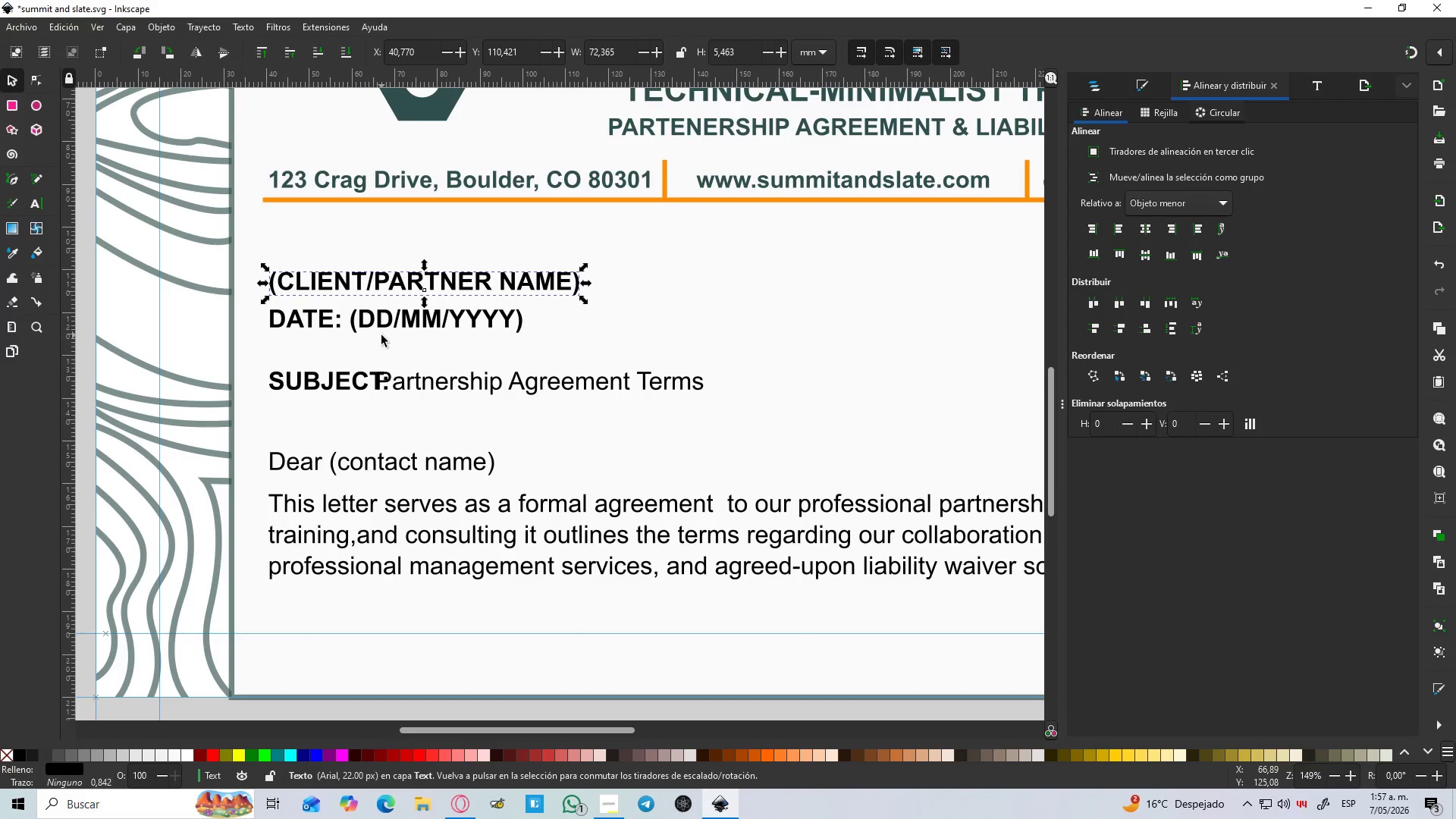 
hold_key(key=ControlLeft, duration=1.38)
 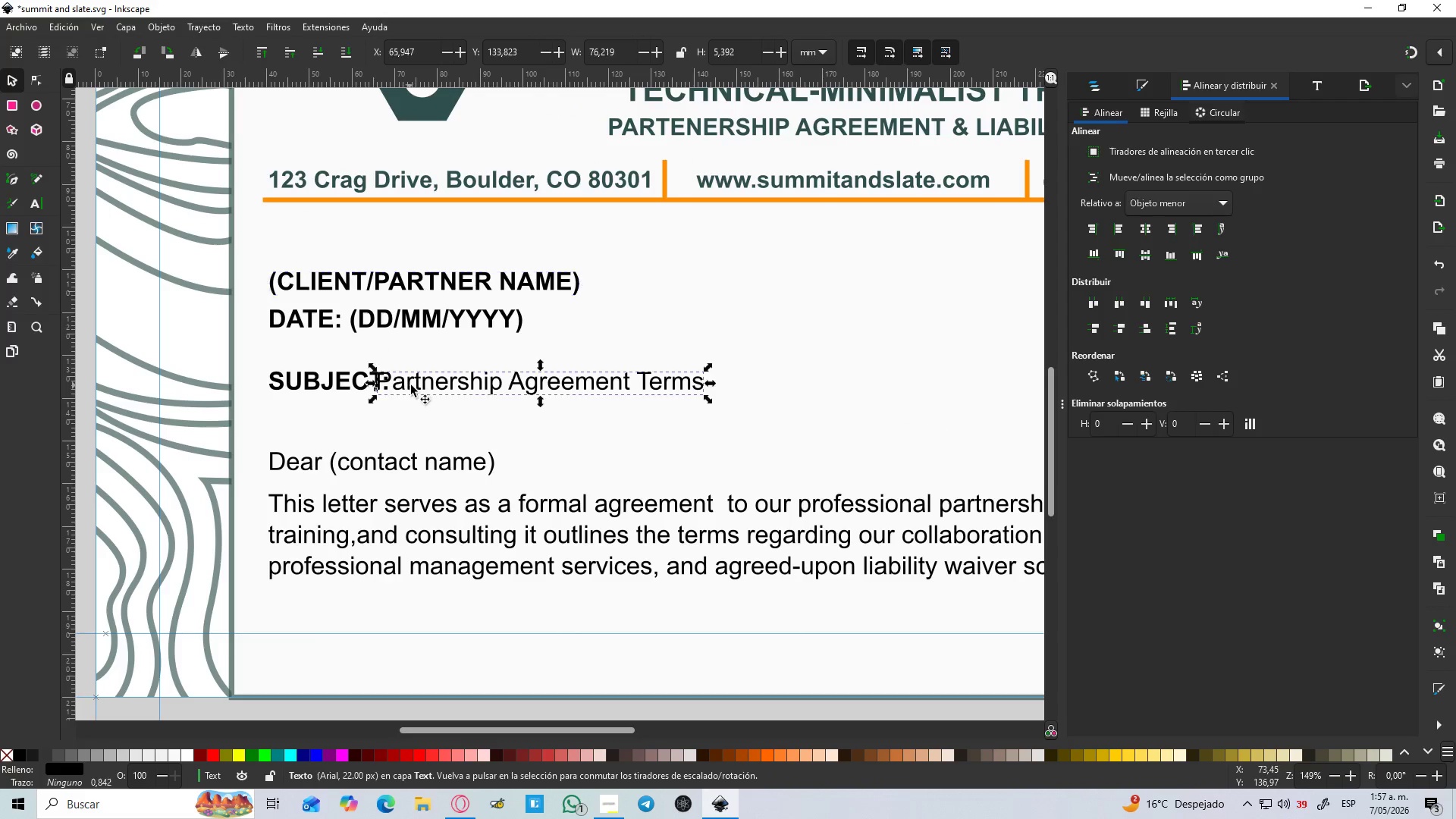 
left_click_drag(start_coordinate=[425, 387], to_coordinate=[448, 387])
 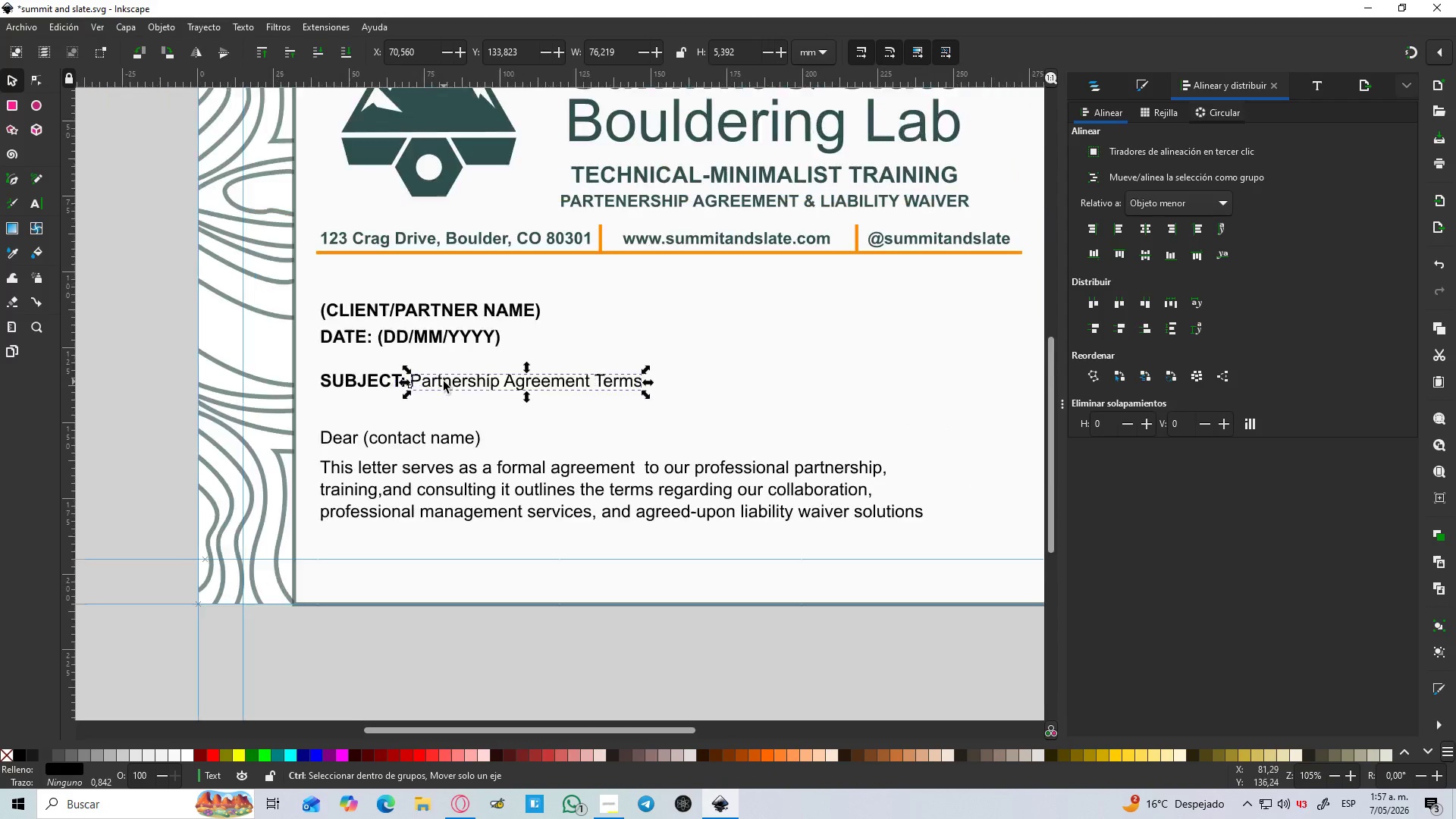 
hold_key(key=ControlLeft, duration=1.2)
 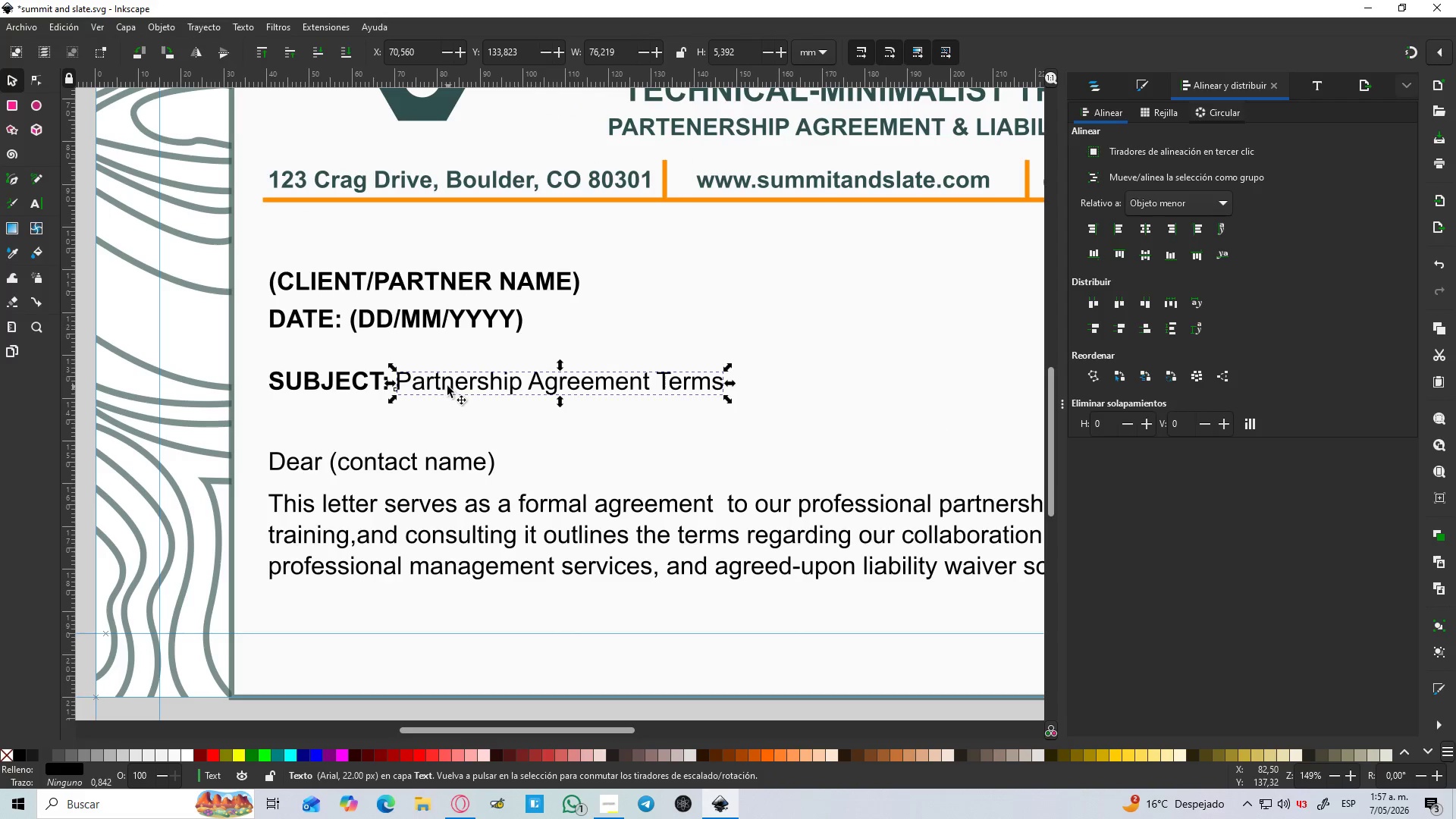 
hold_key(key=ControlLeft, duration=0.55)
scroll: coordinate [444, 381], scroll_direction: down, amount: 2.0
 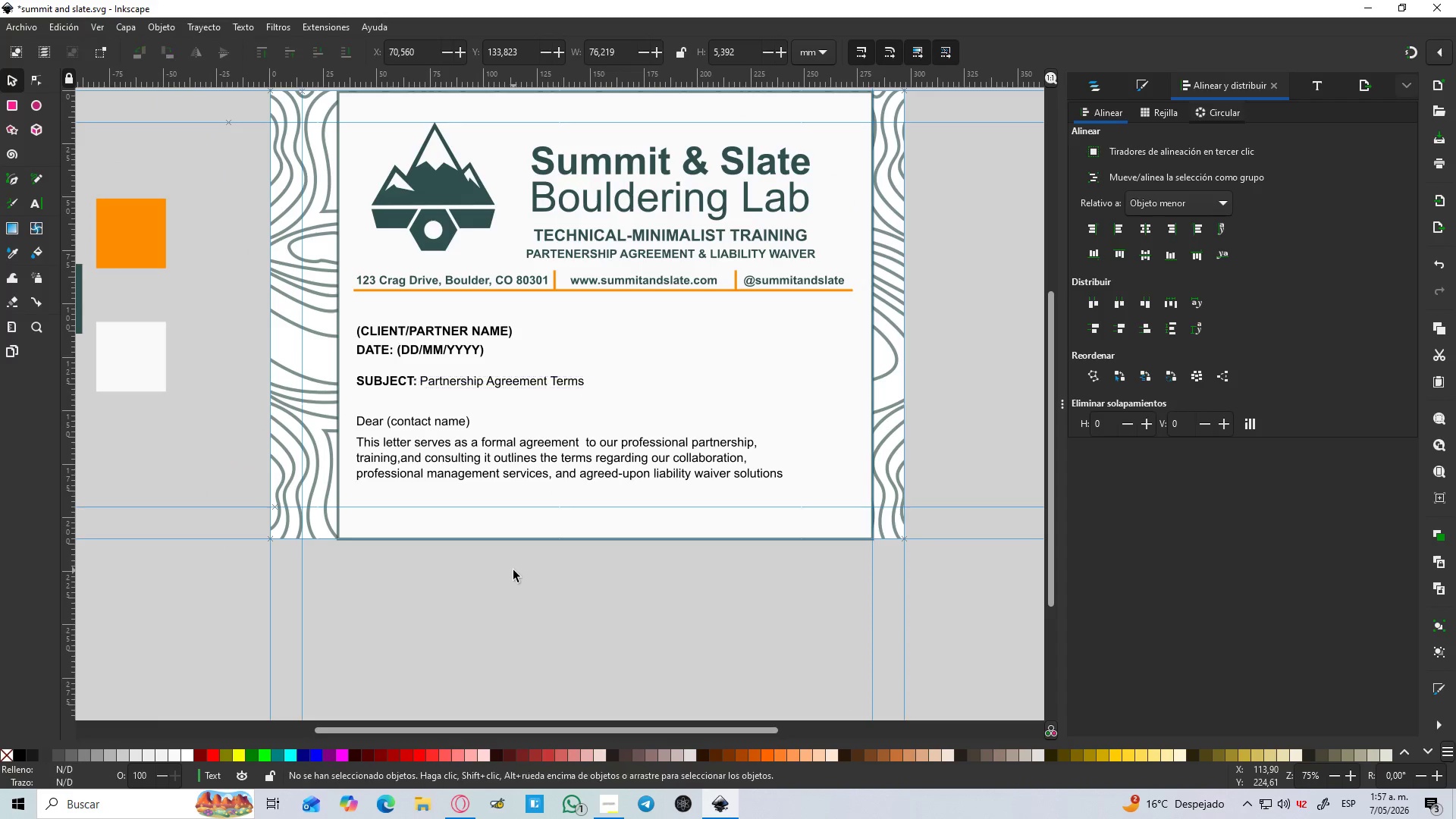 
hold_key(key=ControlLeft, duration=0.41)
 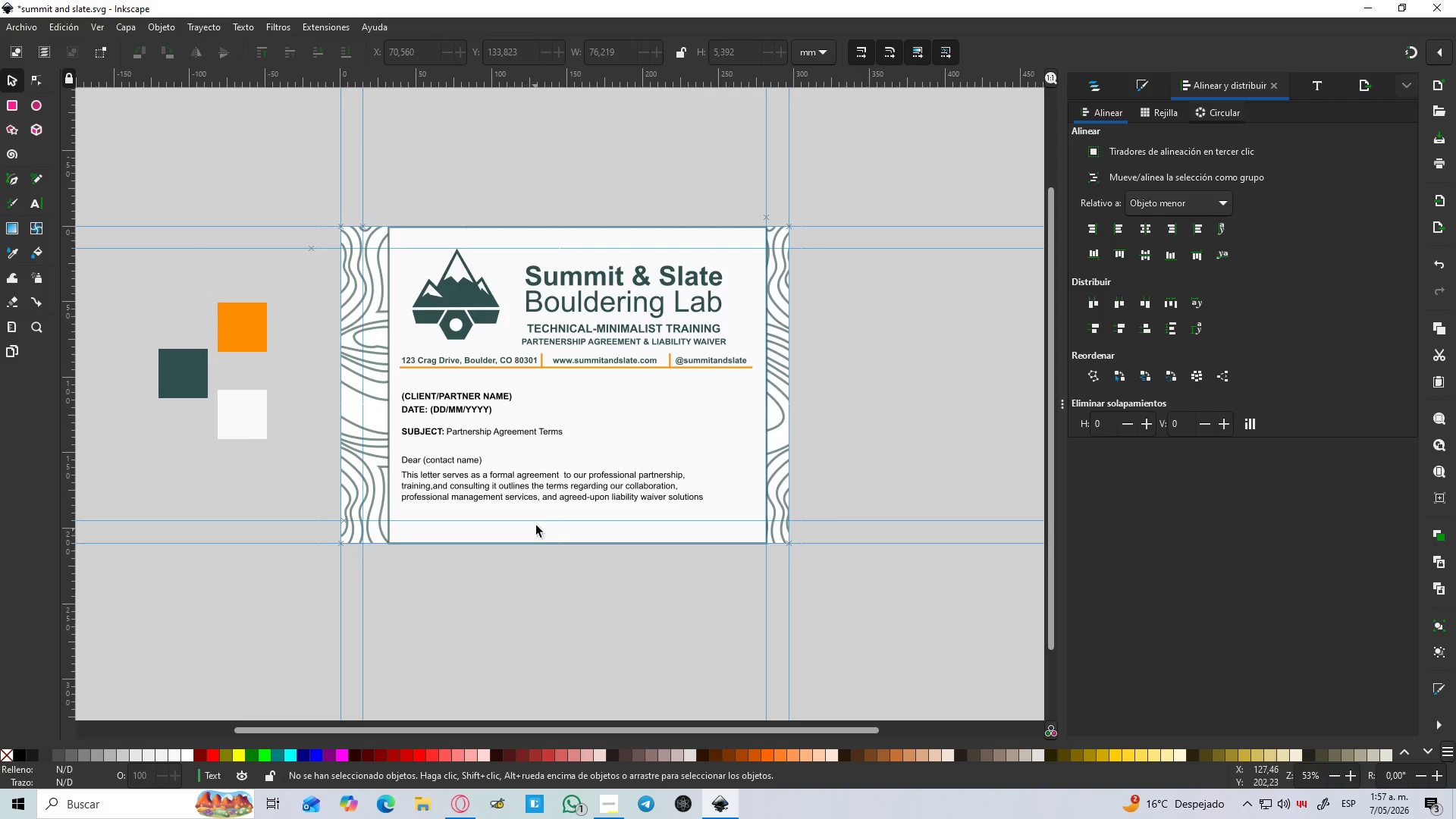 
key(Control+S)
 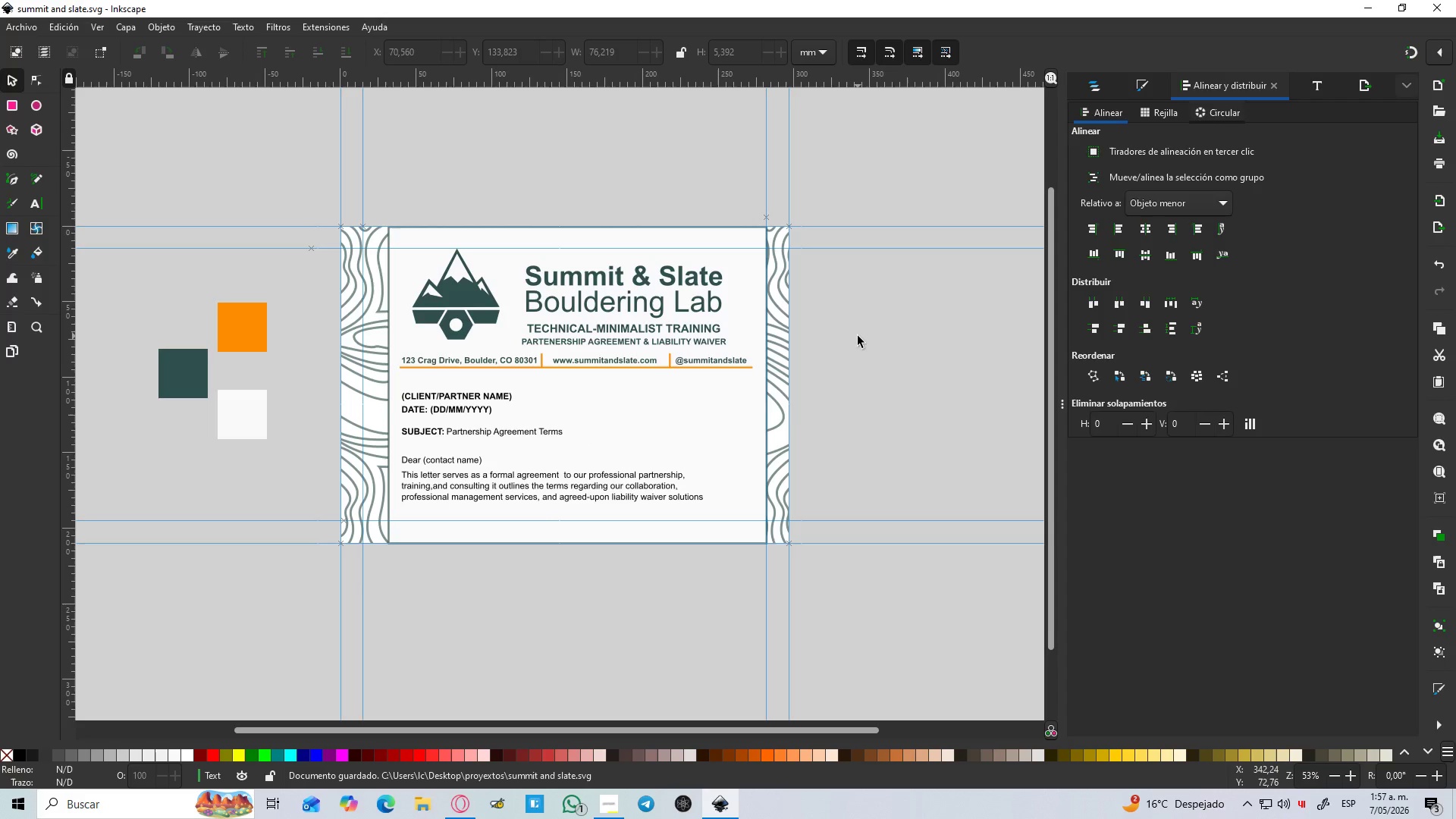 
hold_key(key=Space, duration=0.38)
 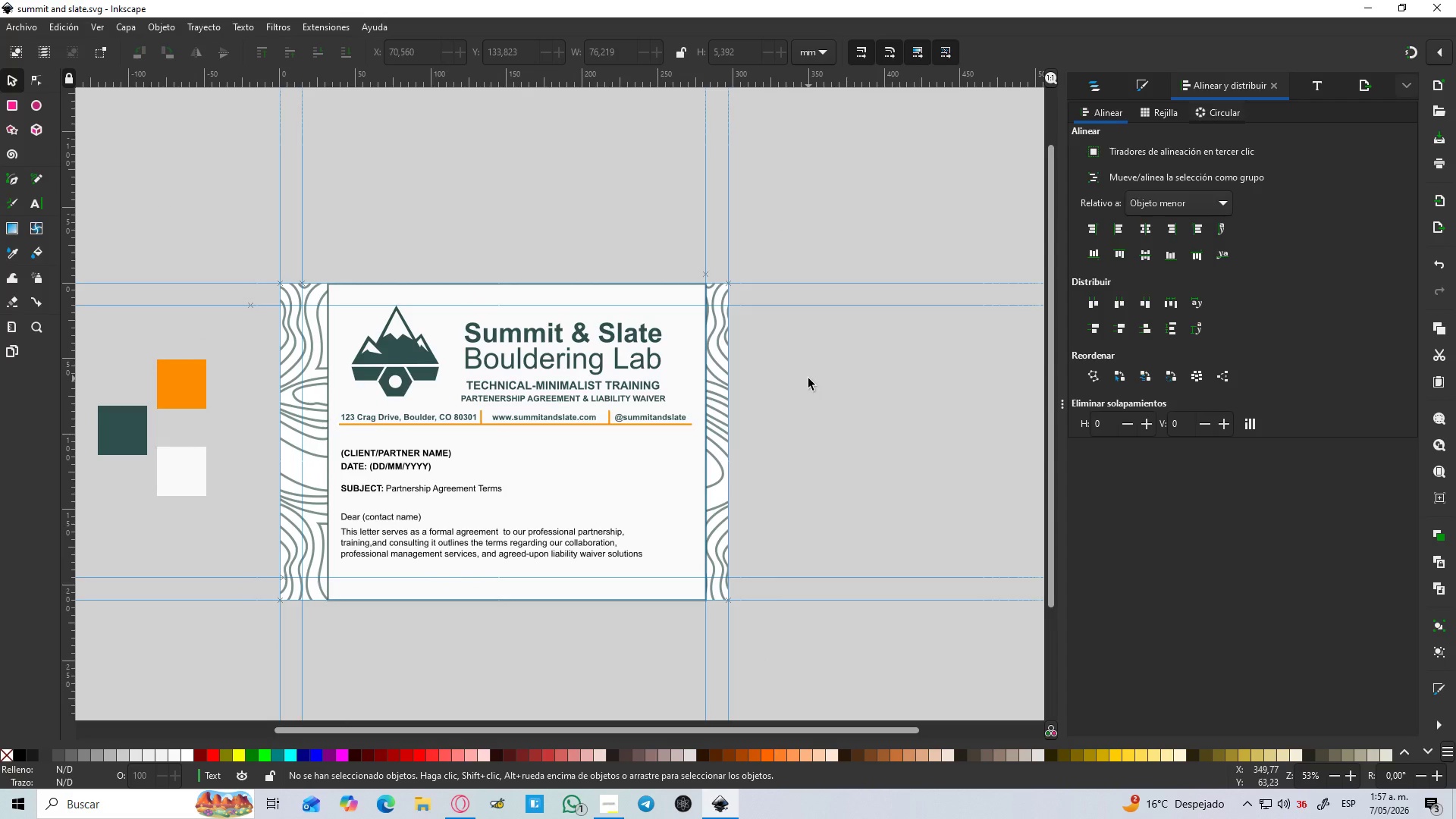 
wait(5.66)
 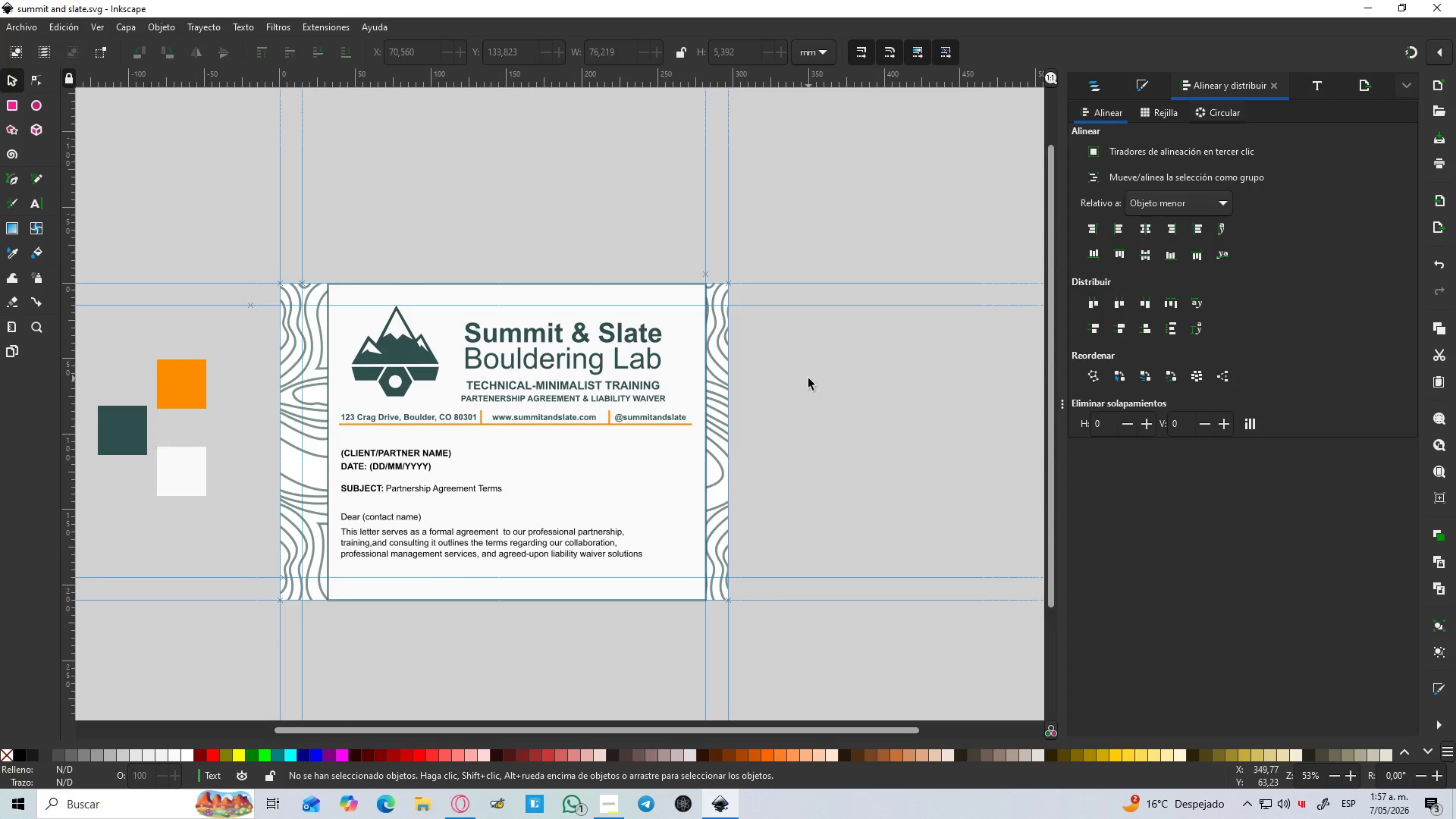 
left_click([1088, 92])
 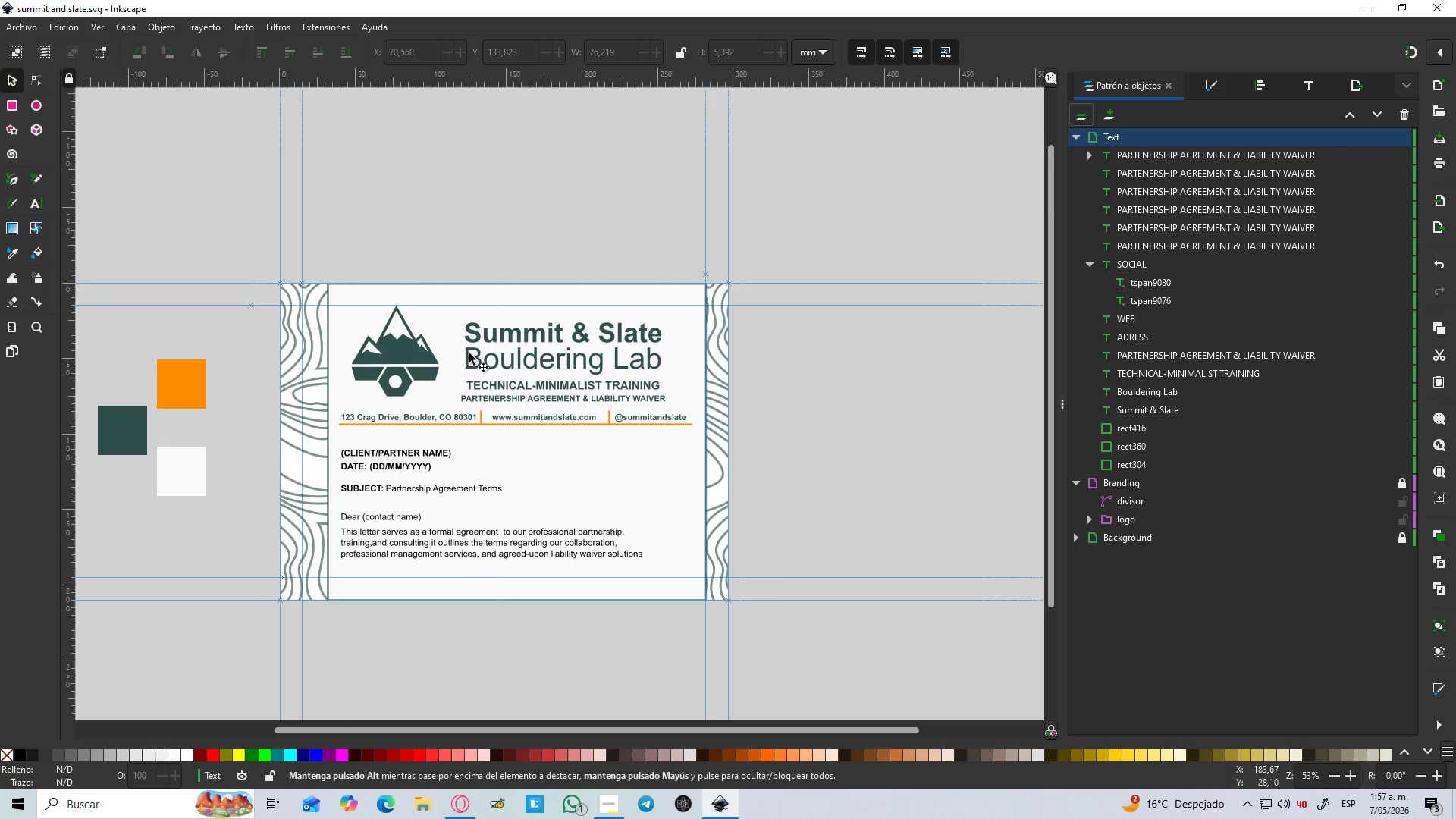 
left_click([360, 453])
 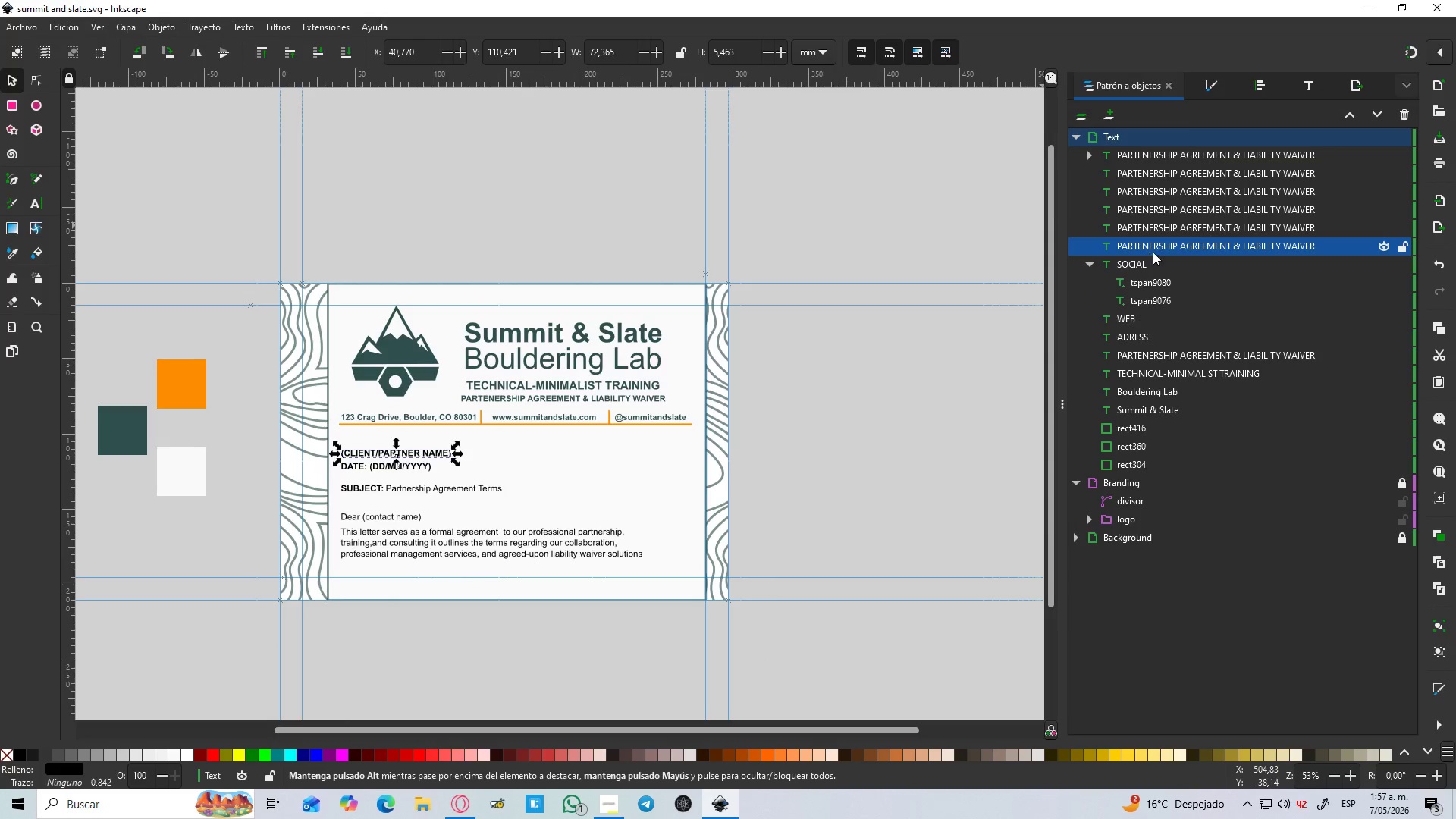 
double_click([1158, 243])
 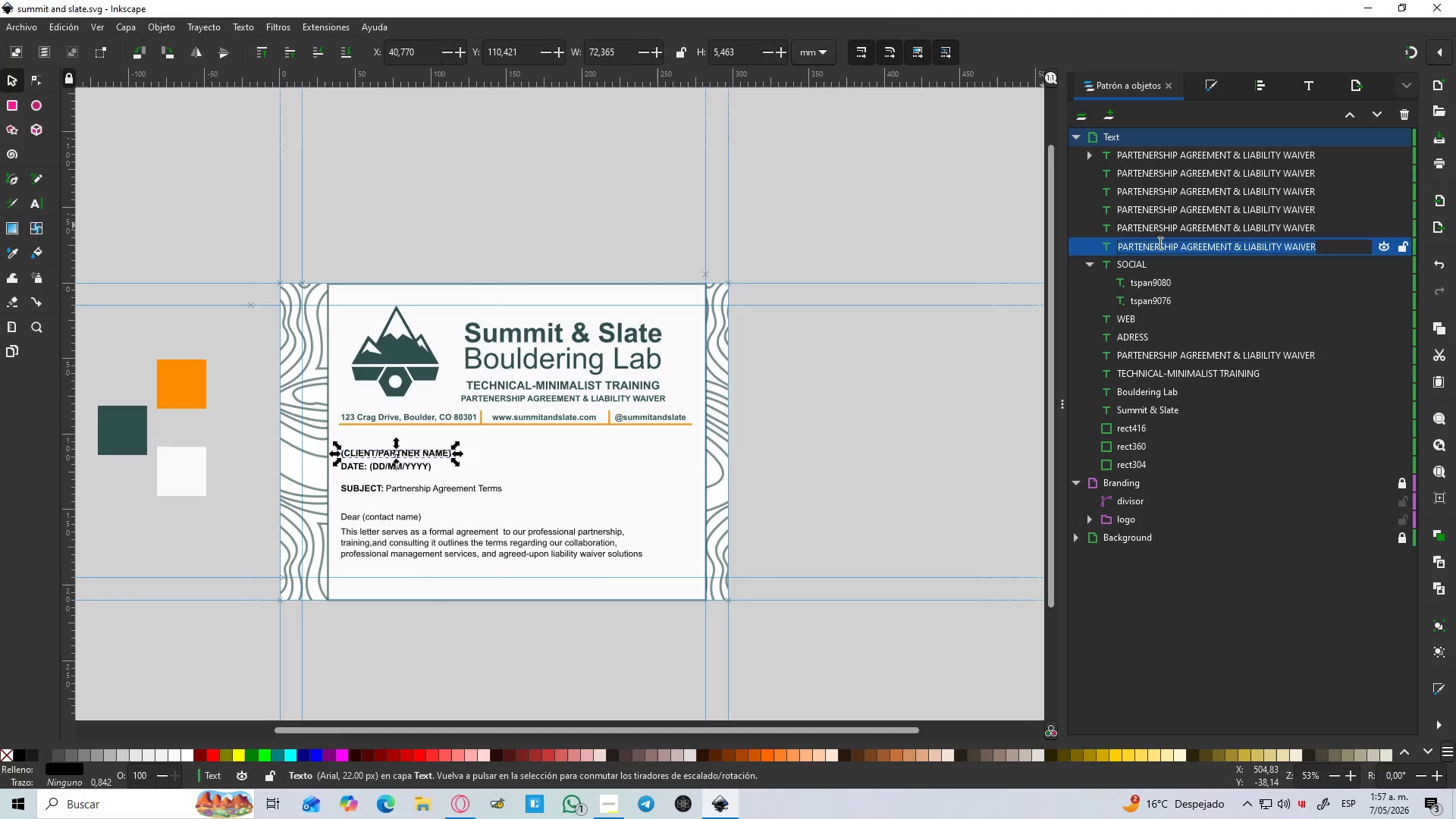 
type(client)
 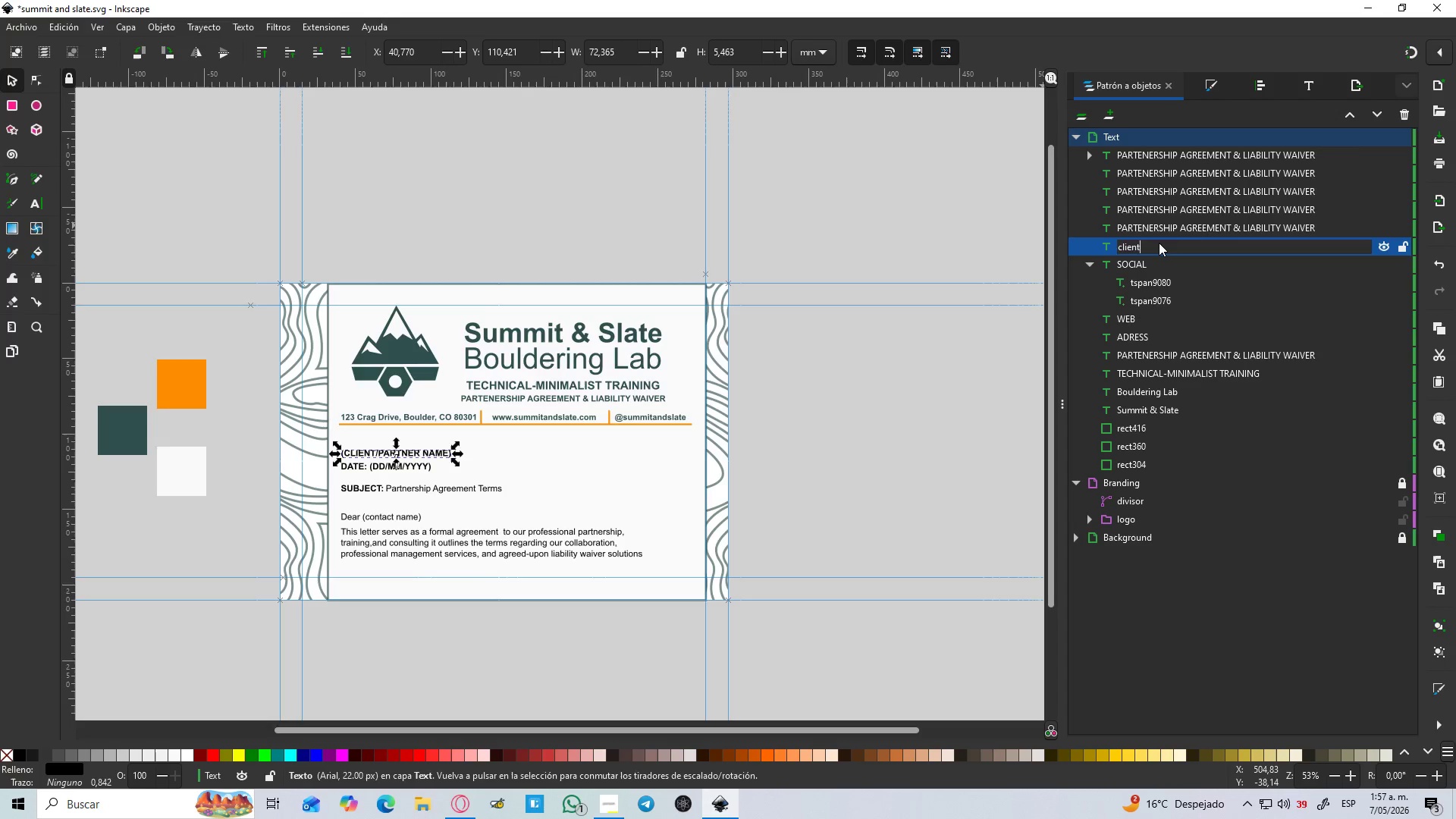 
key(Enter)
 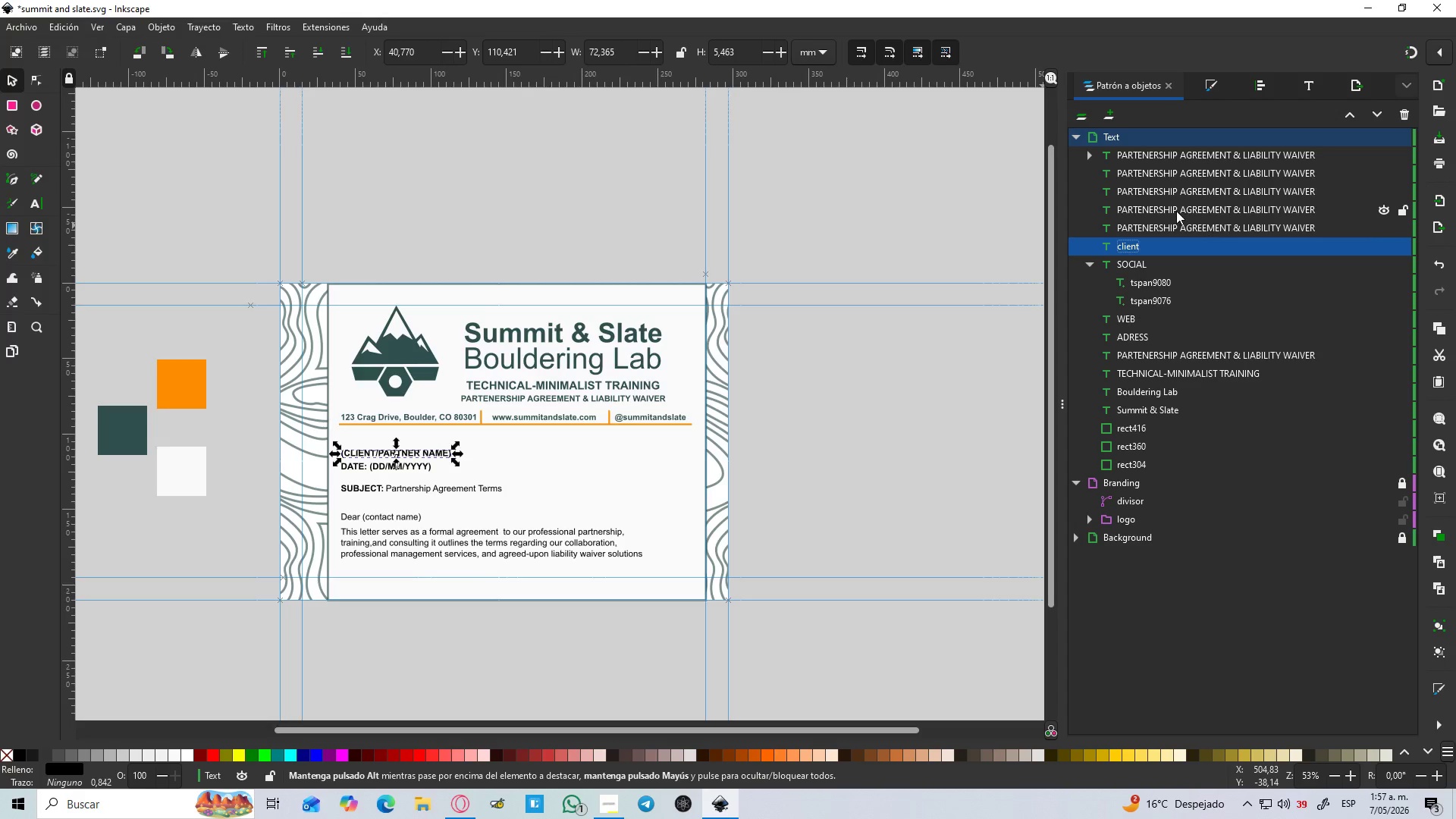 
left_click([1178, 223])
 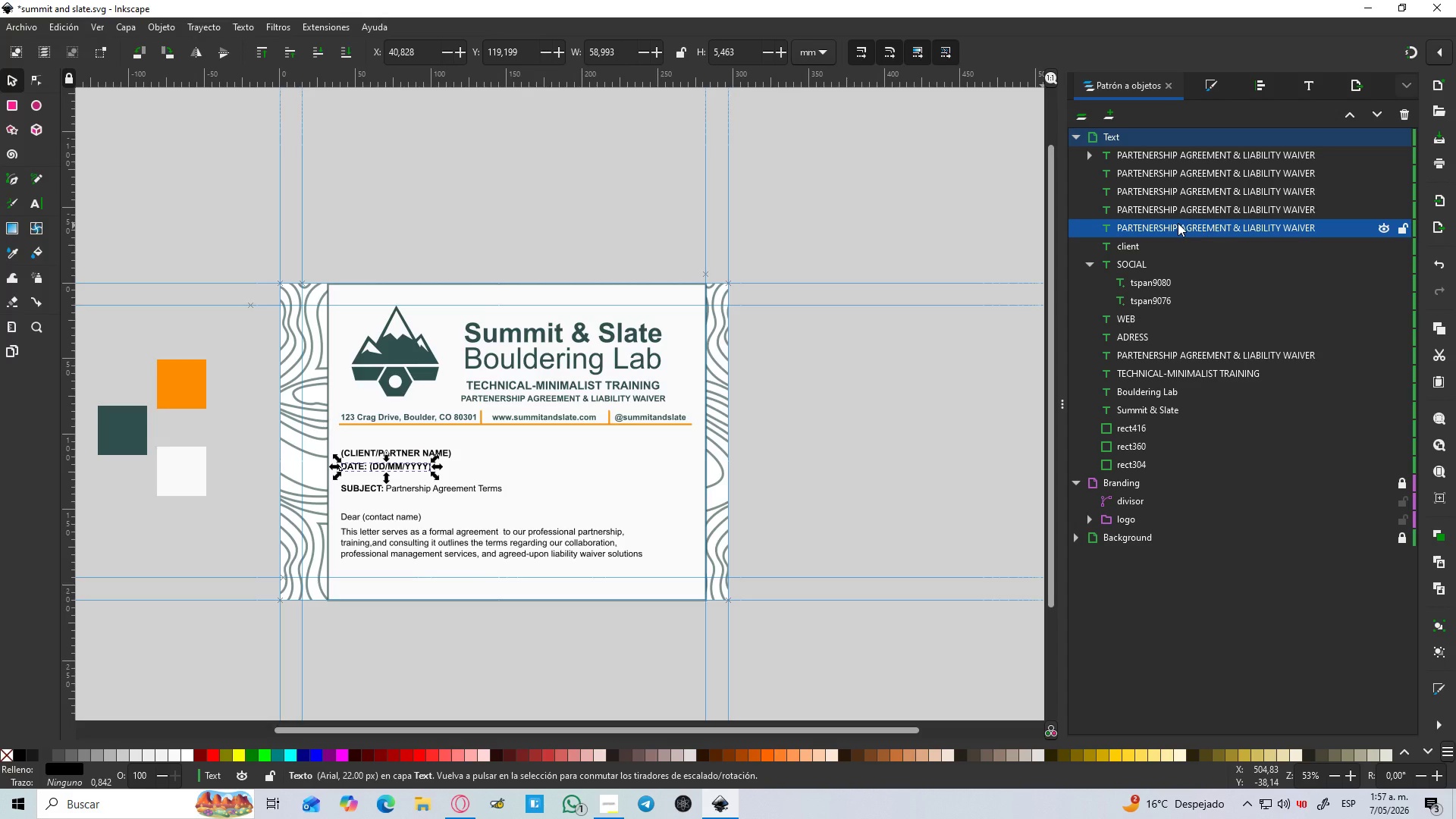 
double_click([1178, 223])
 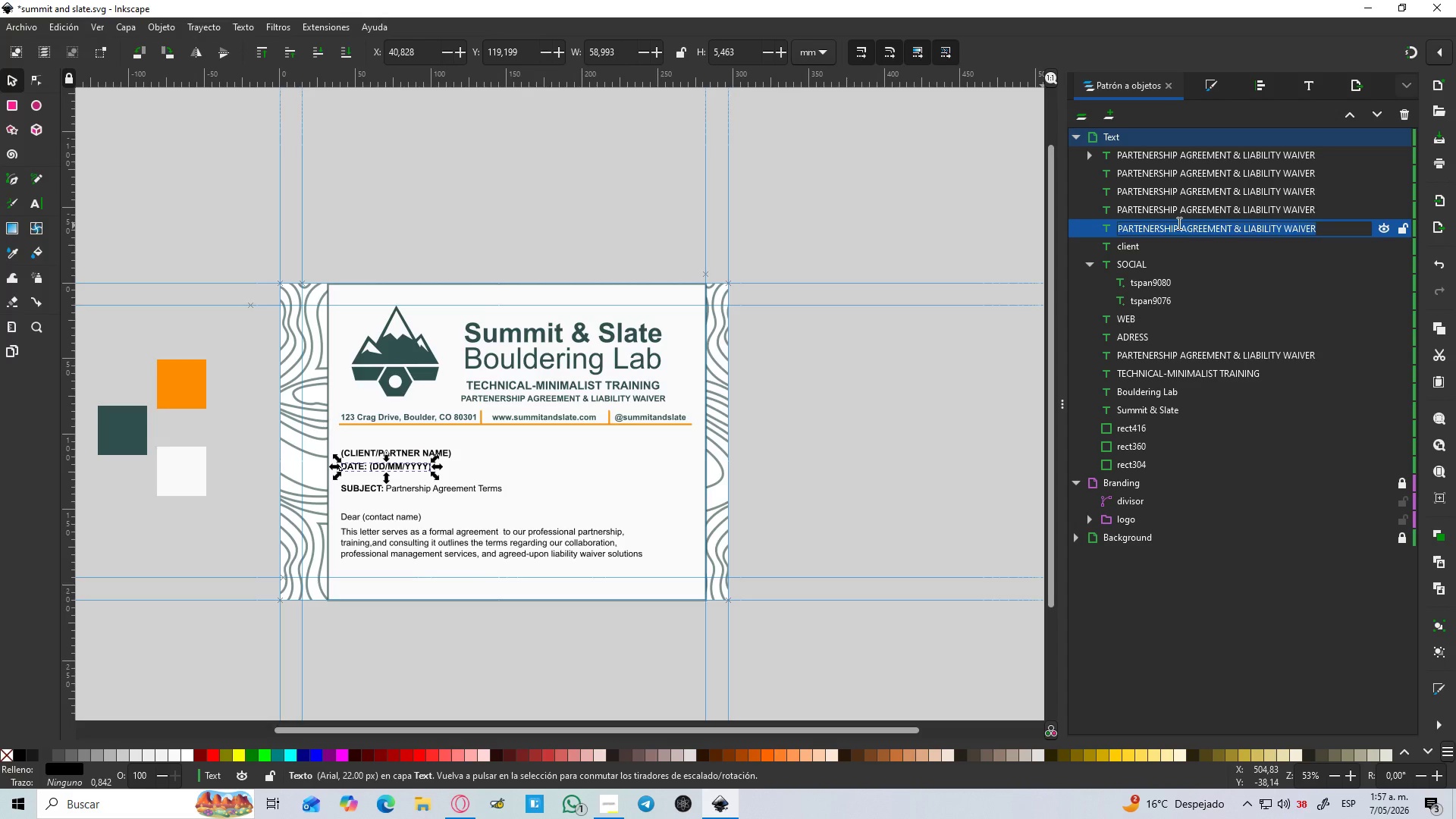 
type(date)
 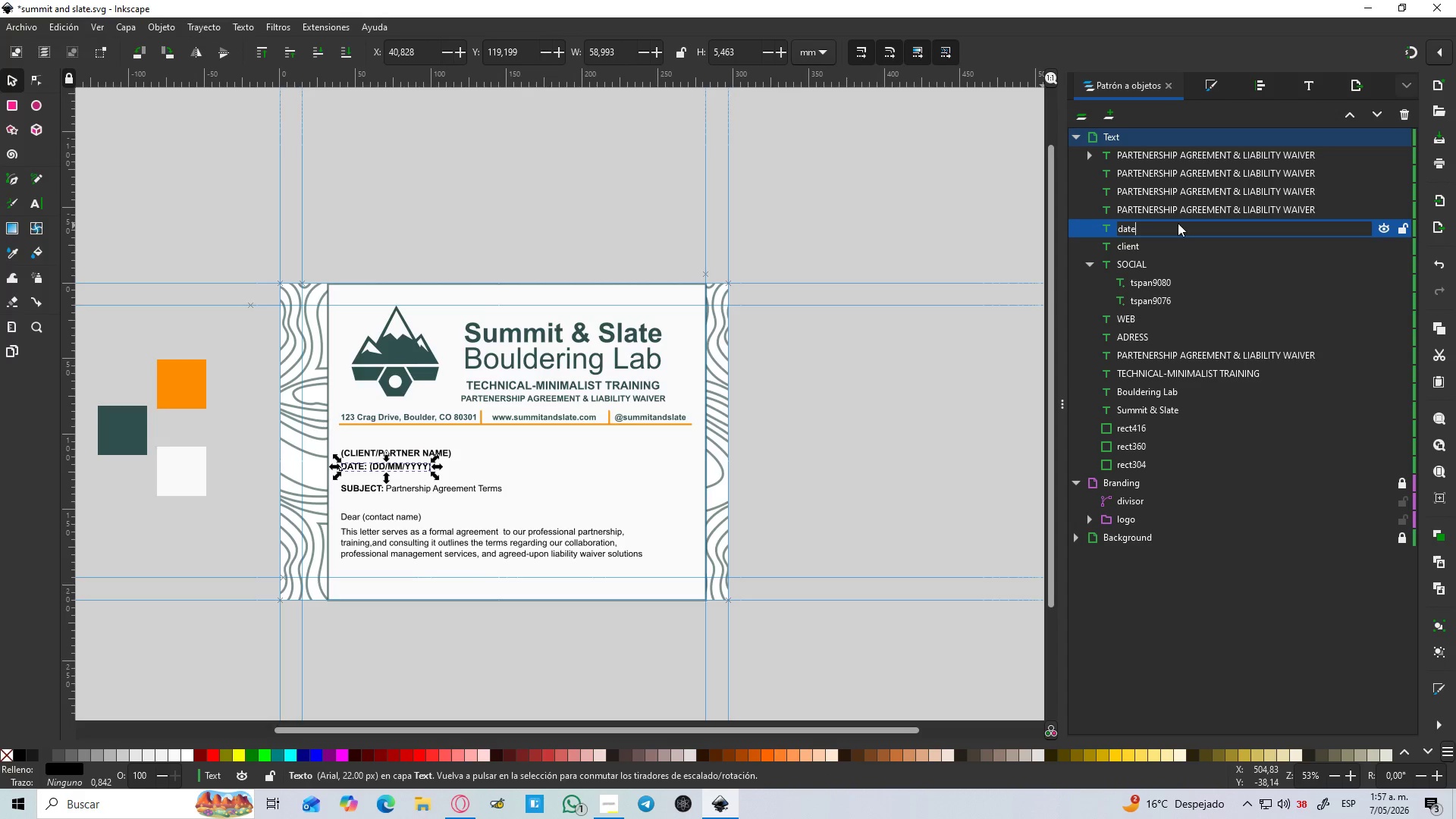 
key(Enter)
 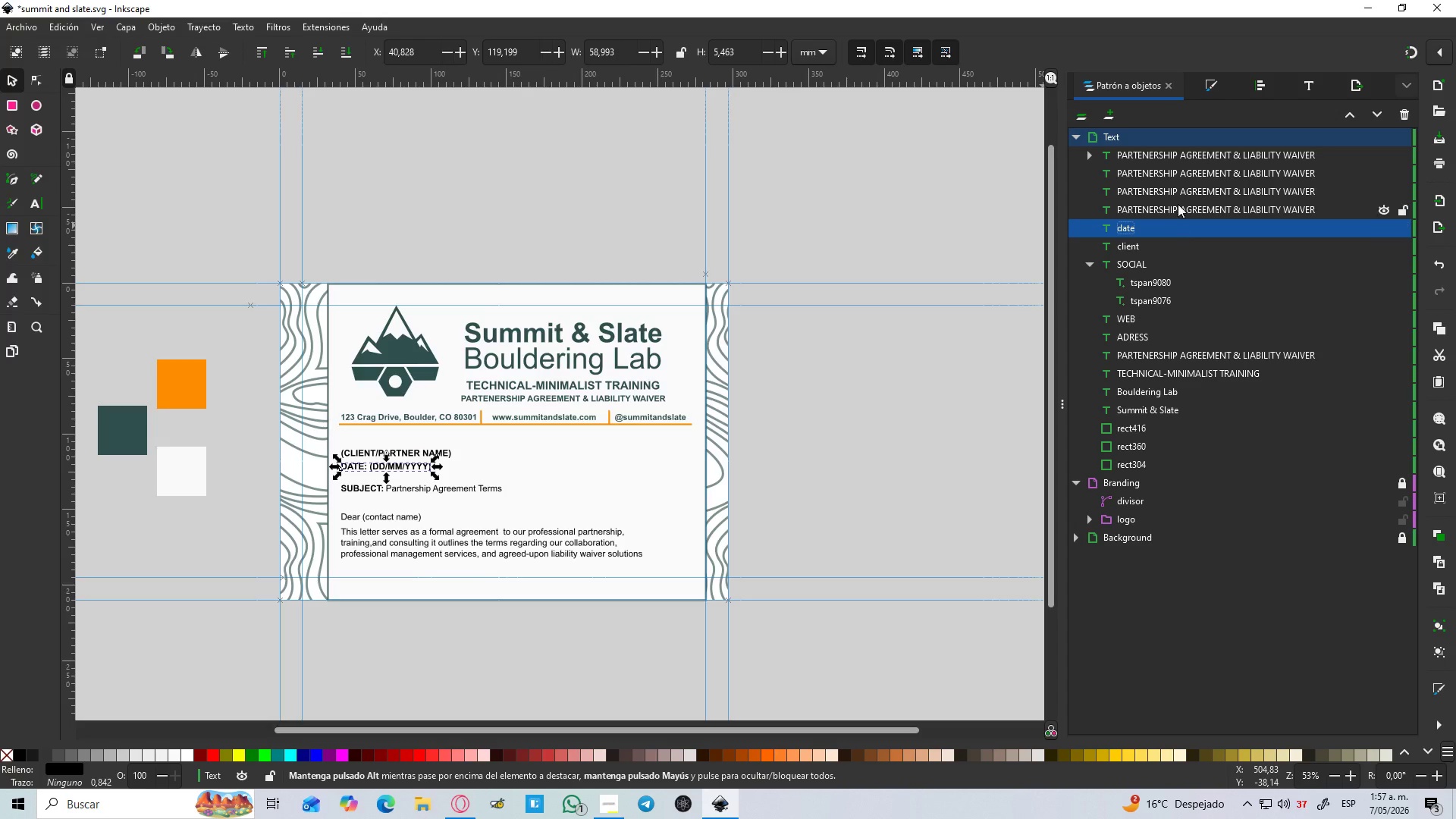 
left_click([1178, 198])
 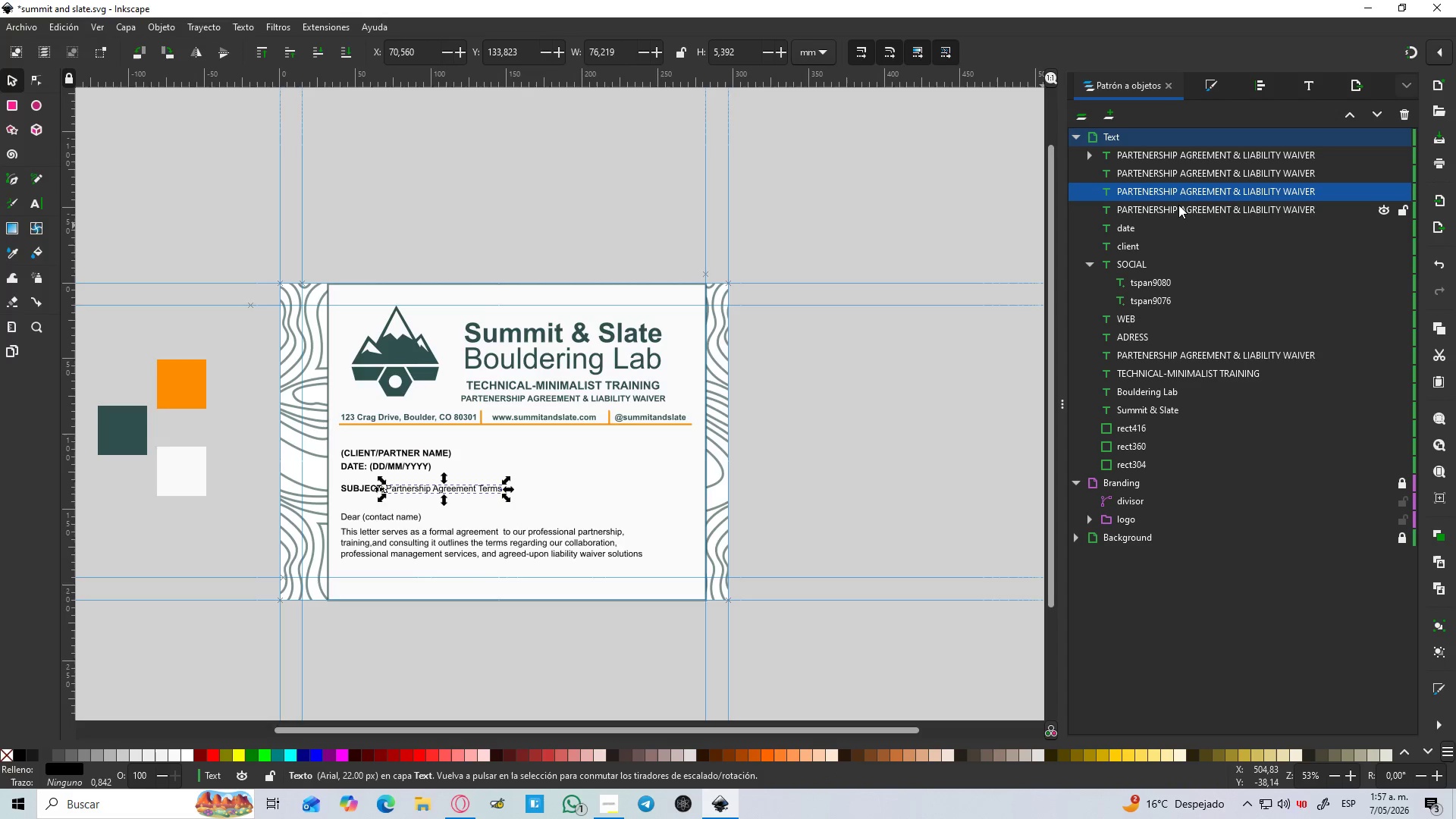 
double_click([1178, 205])
 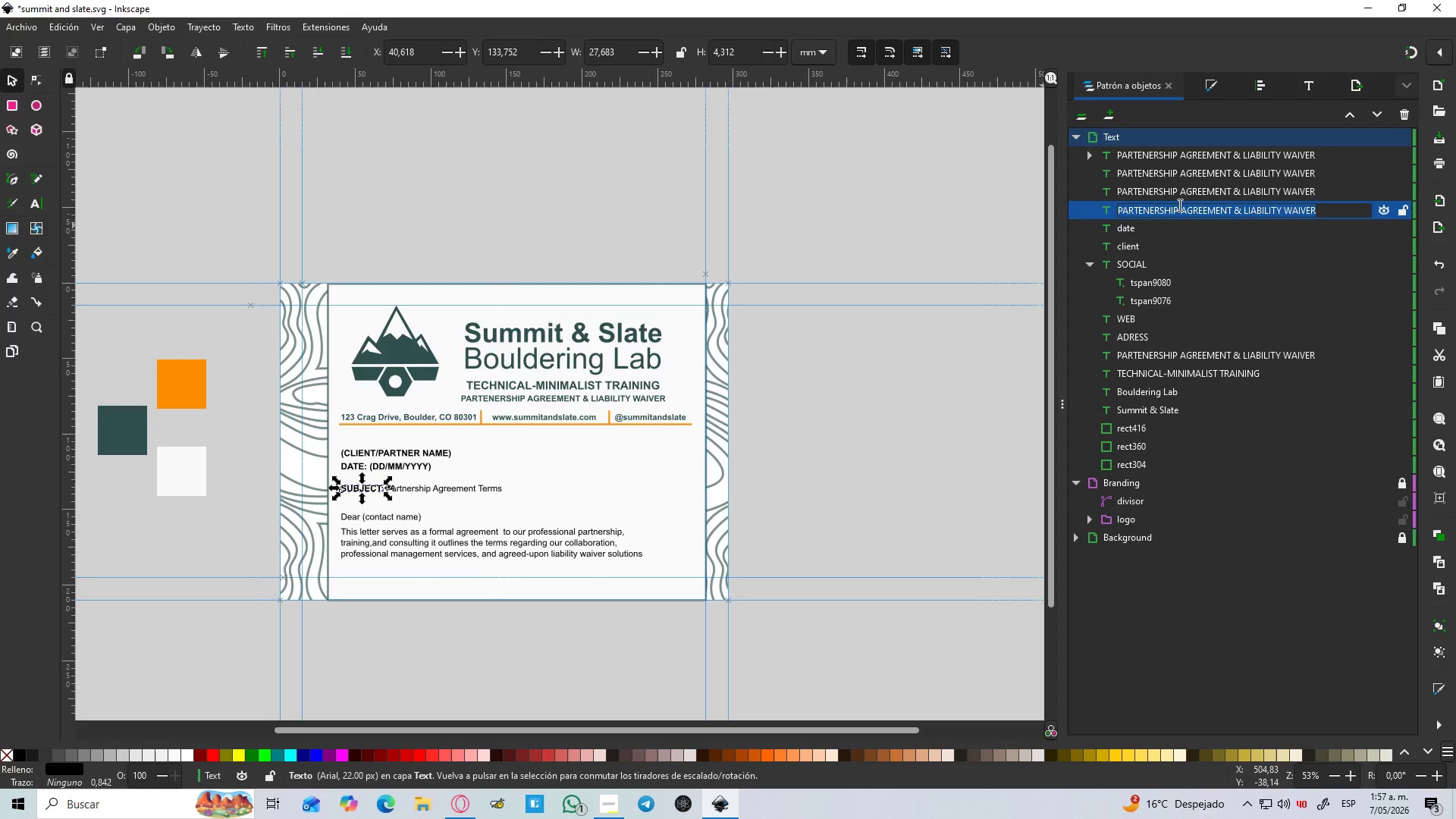 
type(subject title)
 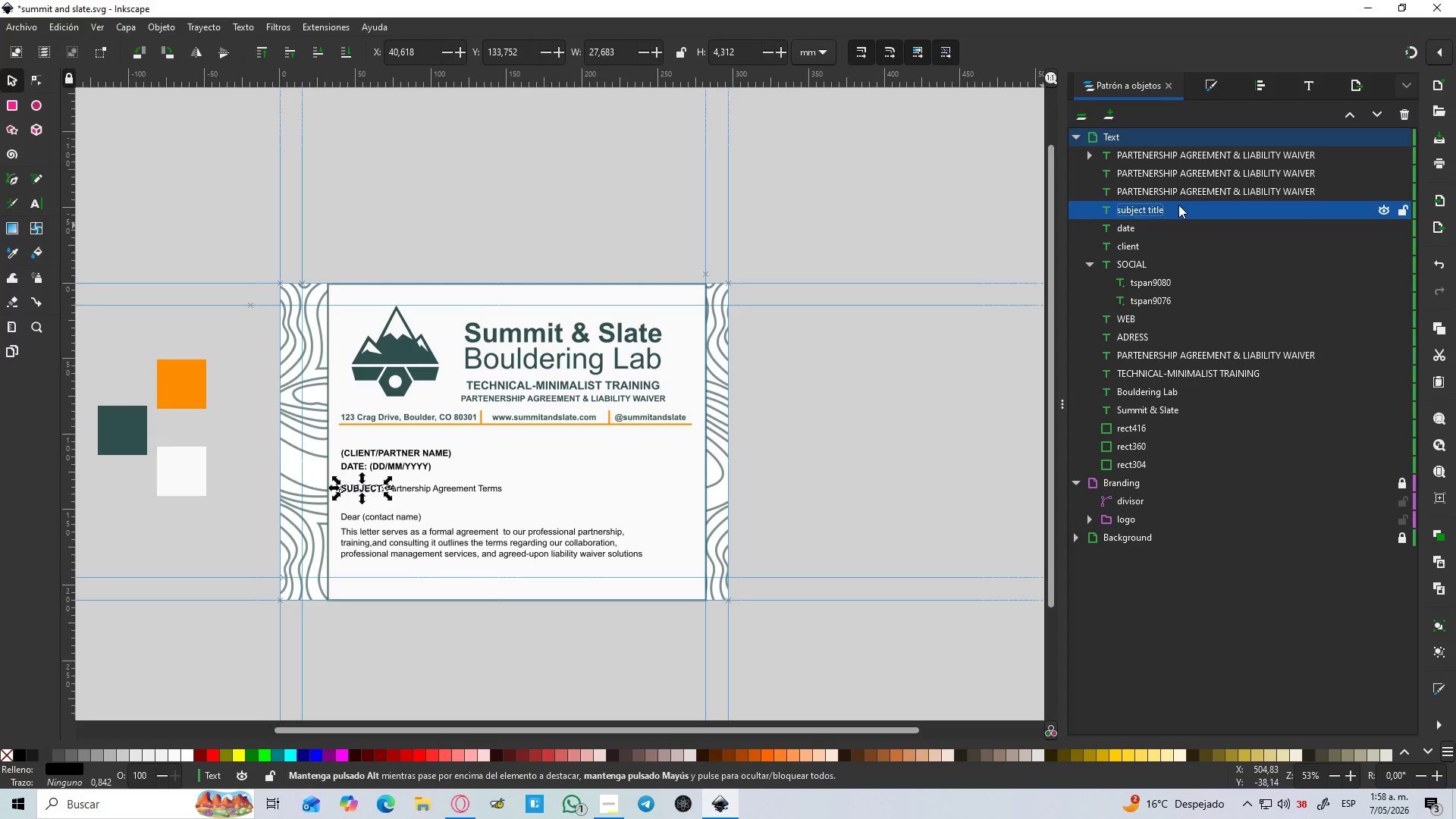 
key(Enter)
 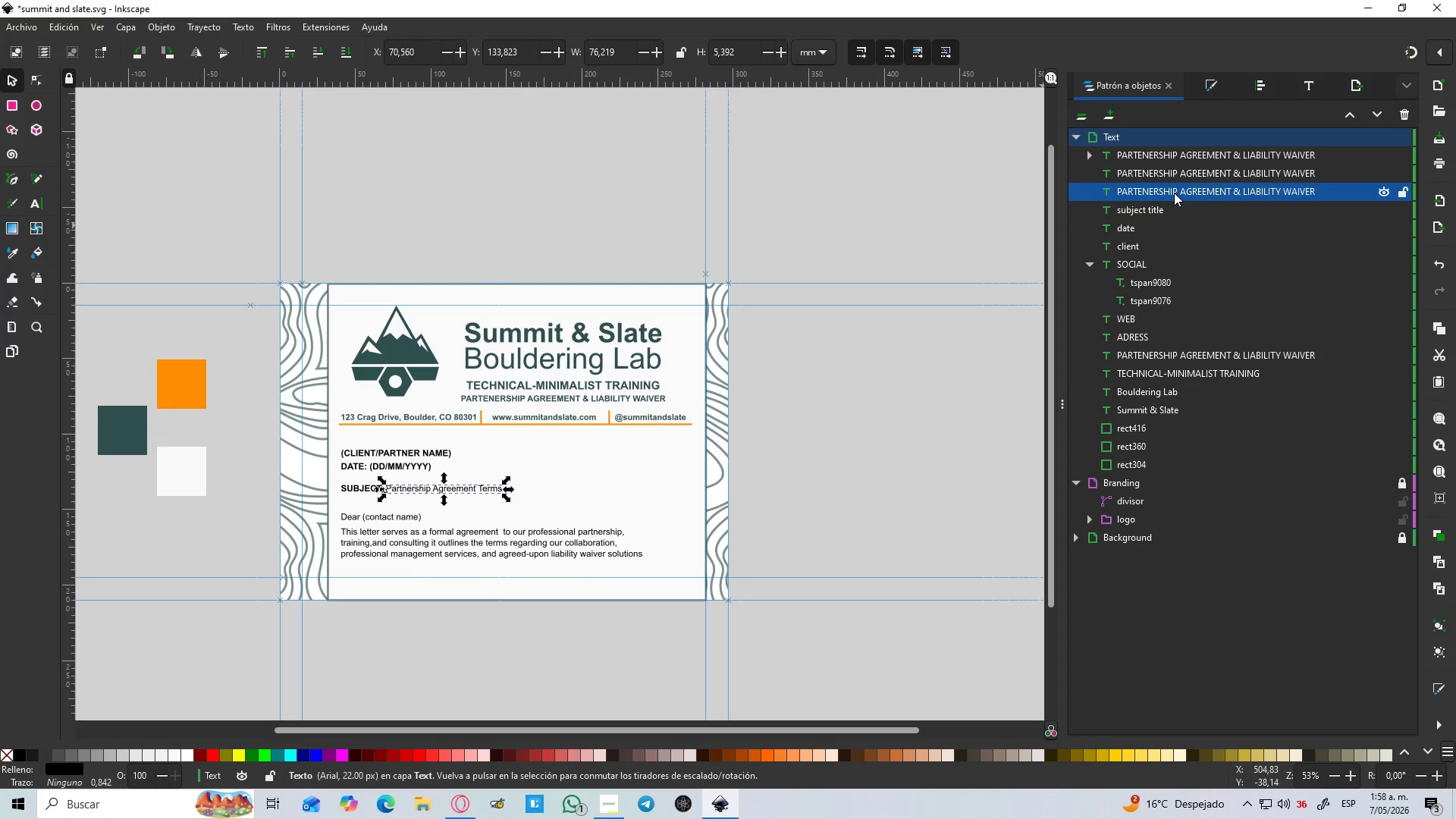 
double_click([1174, 193])
 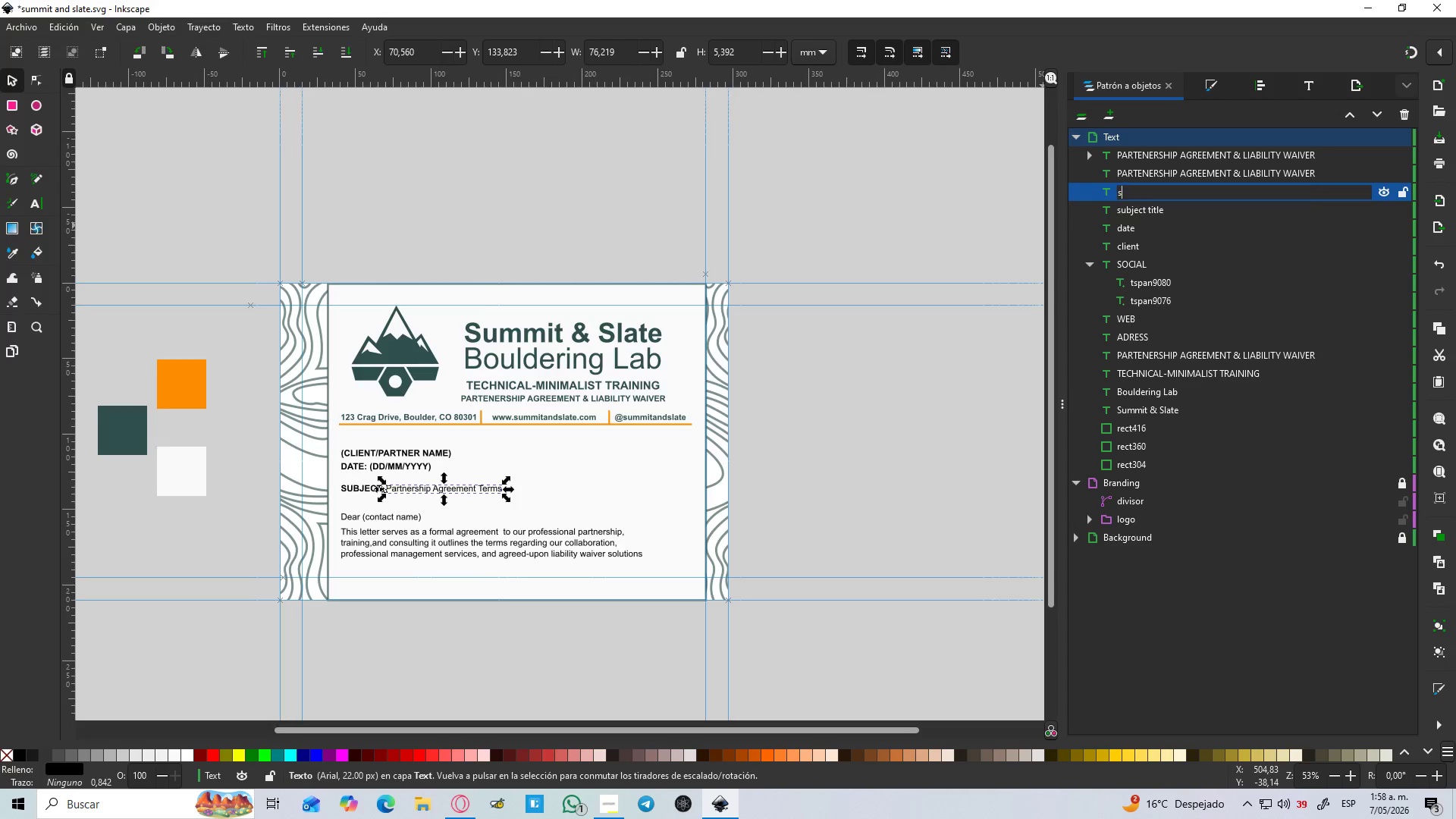 
type(subject)
 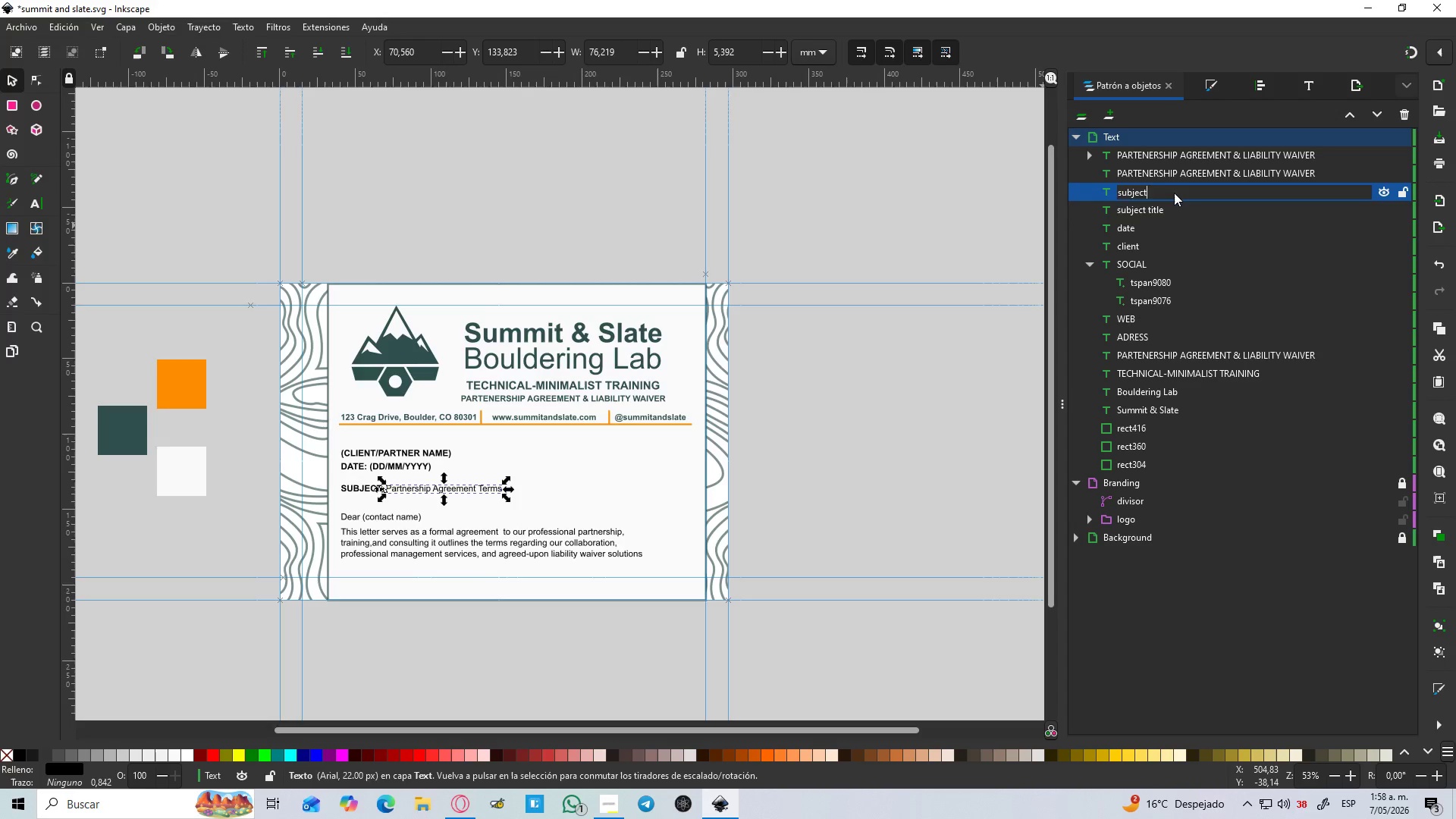 
key(Enter)
 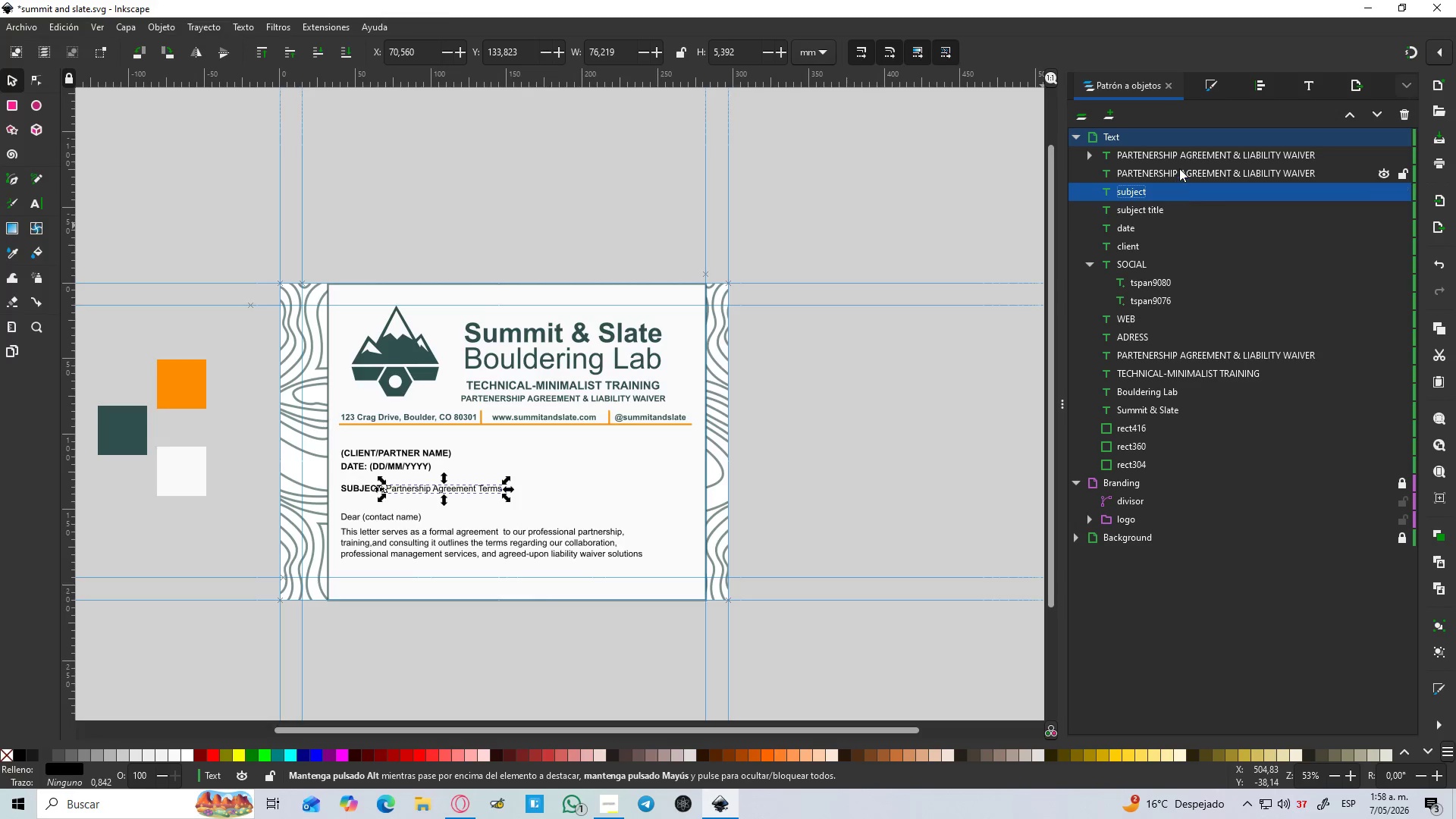 
left_click([1179, 168])
 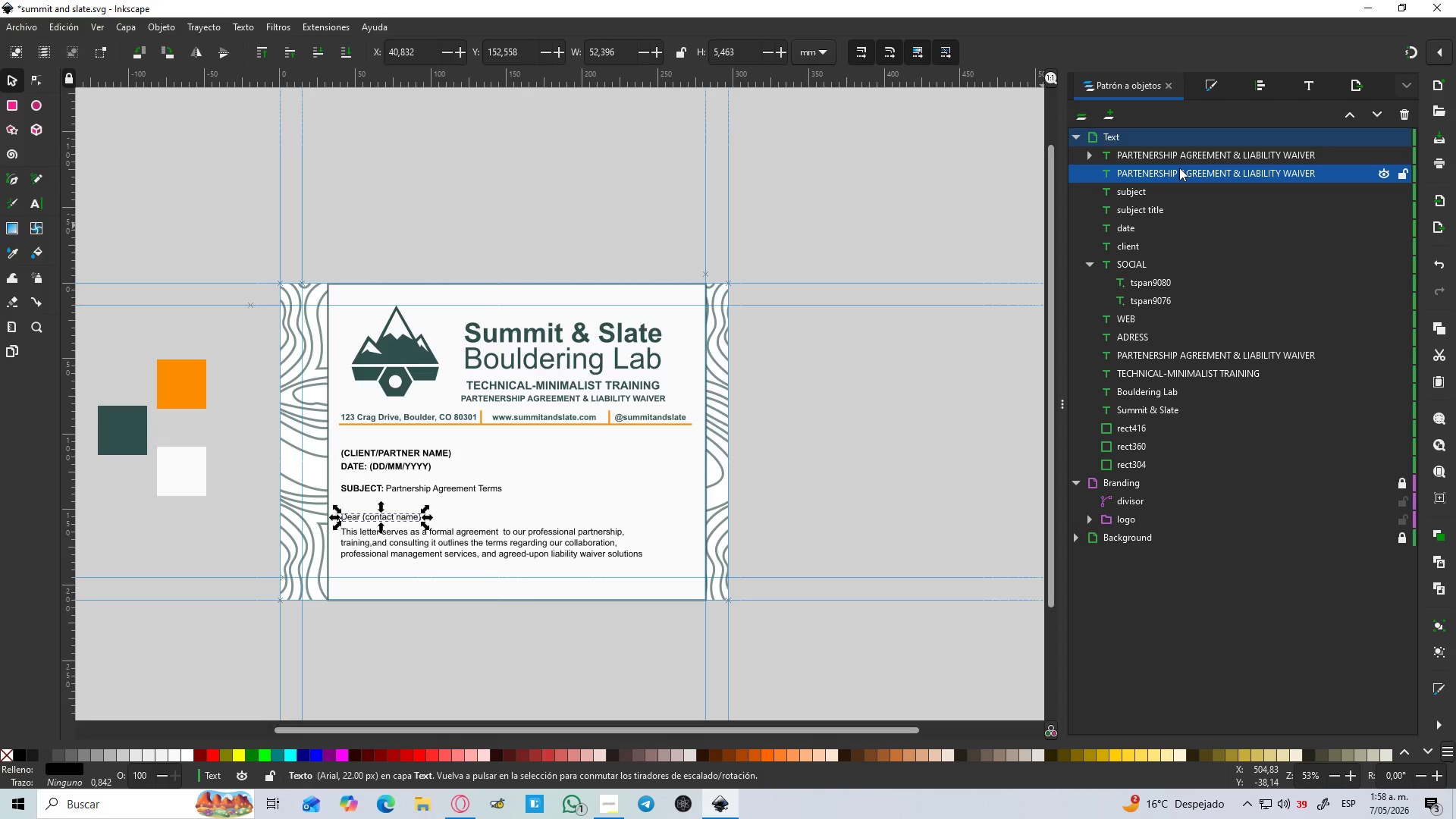 
double_click([1179, 168])
 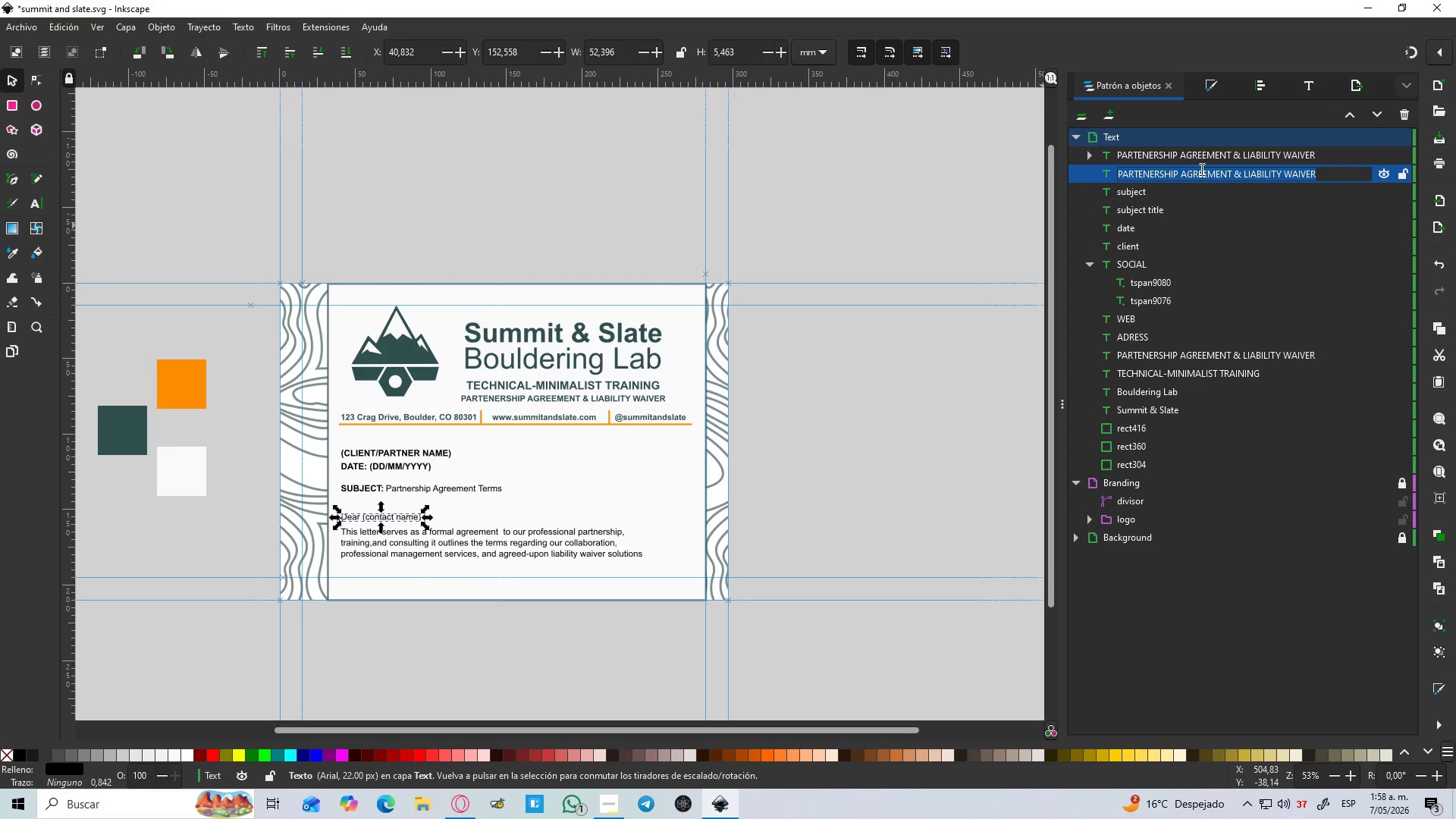 
type(dear)
 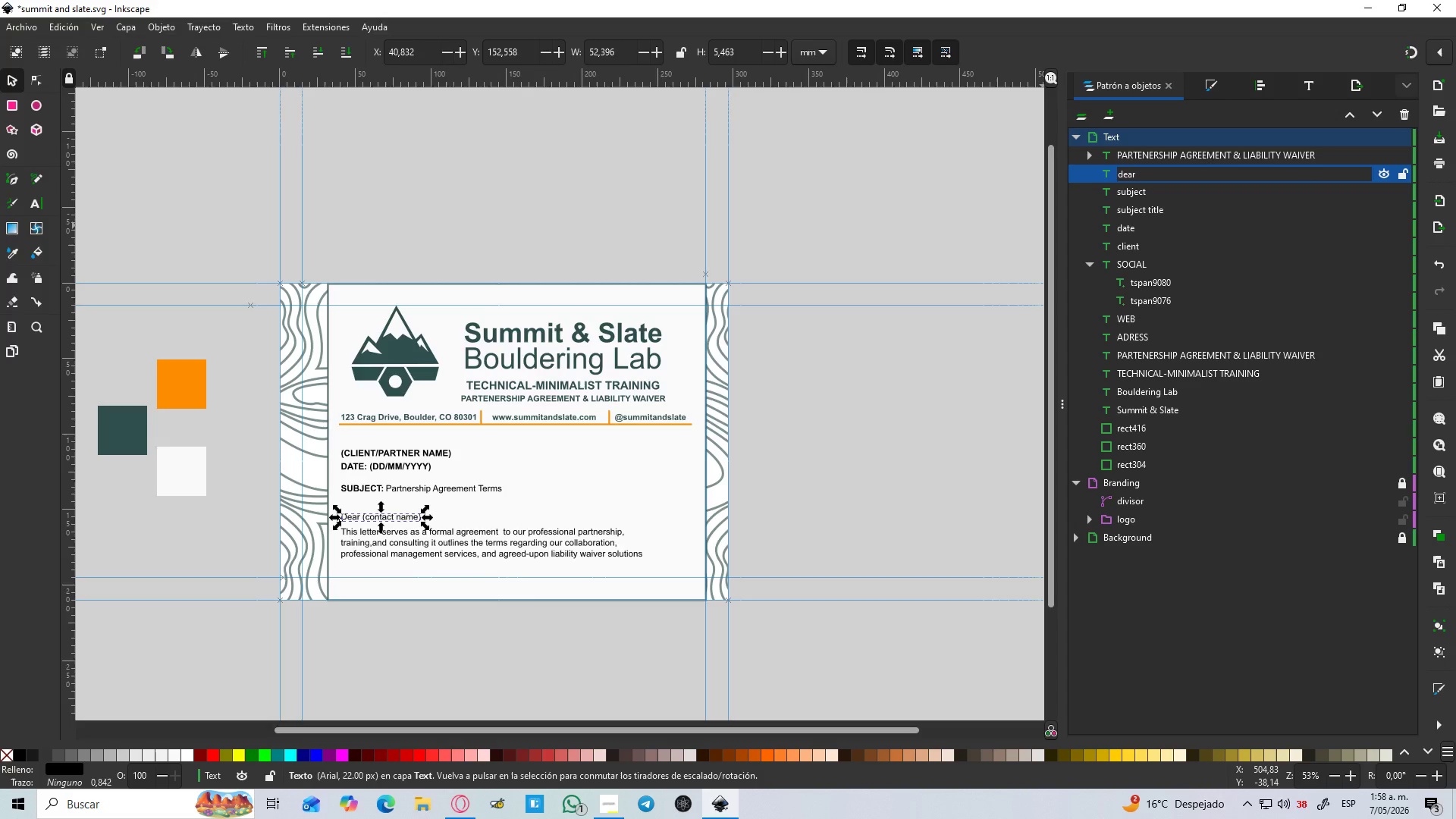 
type( name)
 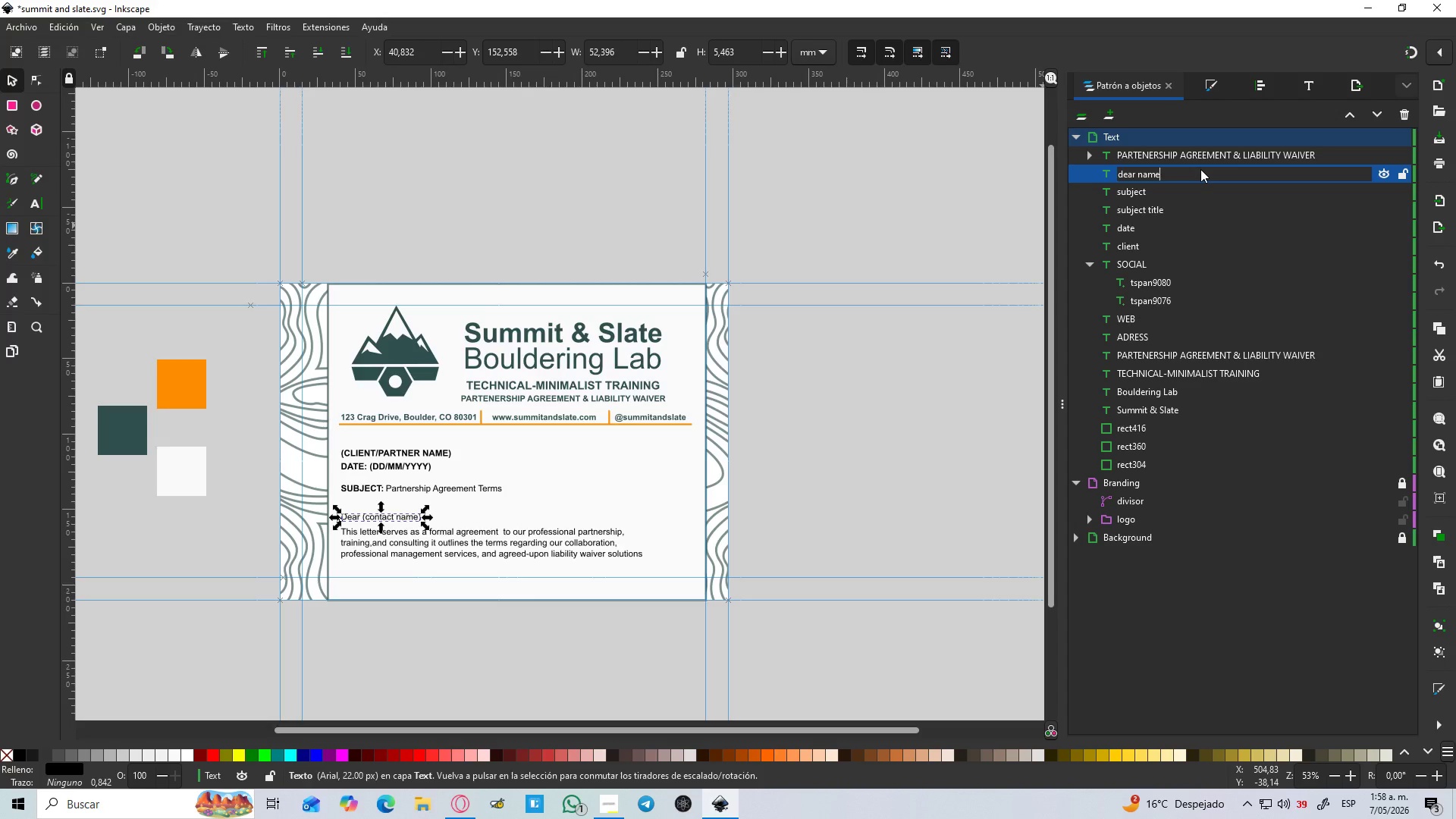 
key(Enter)
 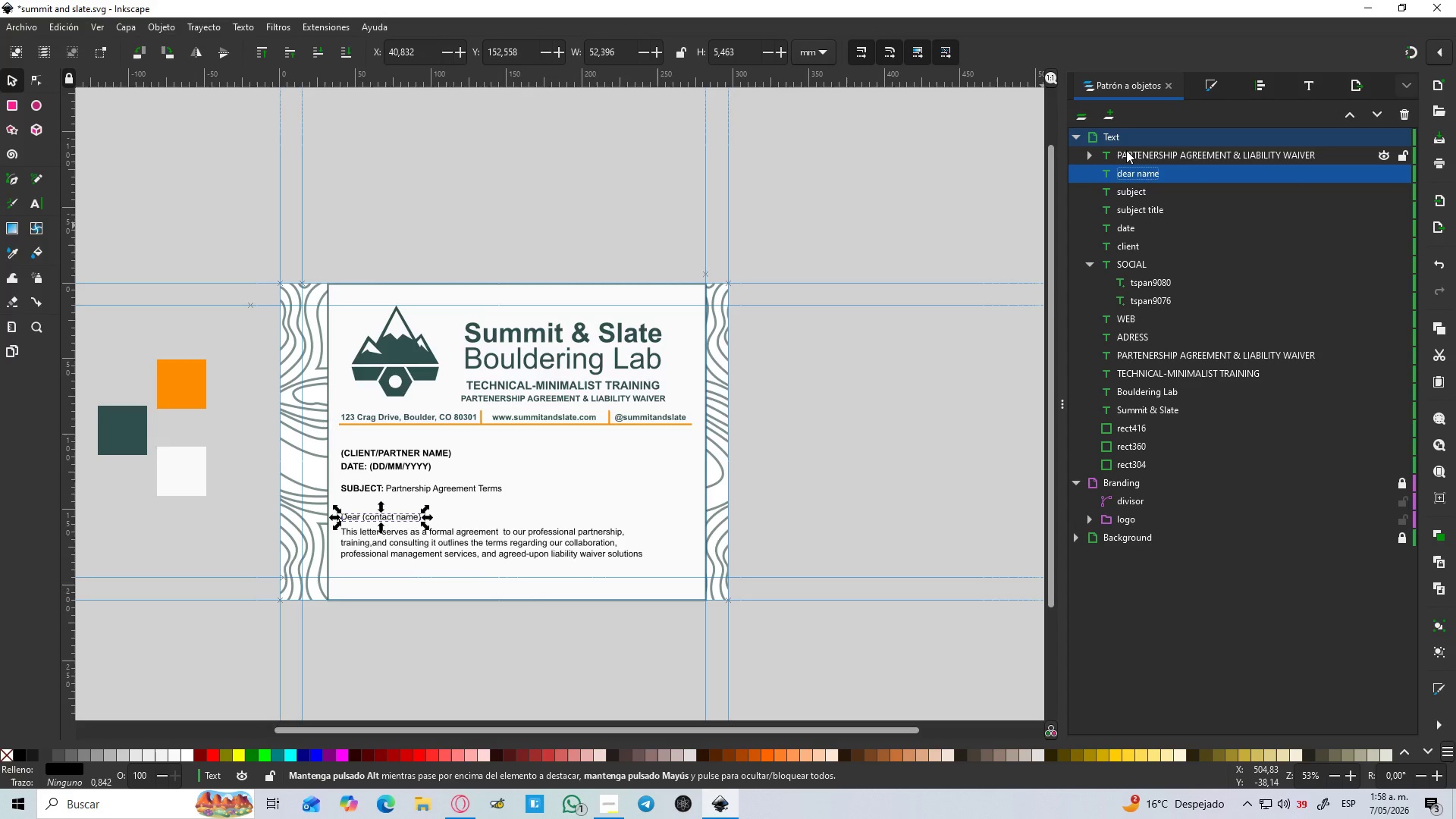 
left_click([1126, 150])
 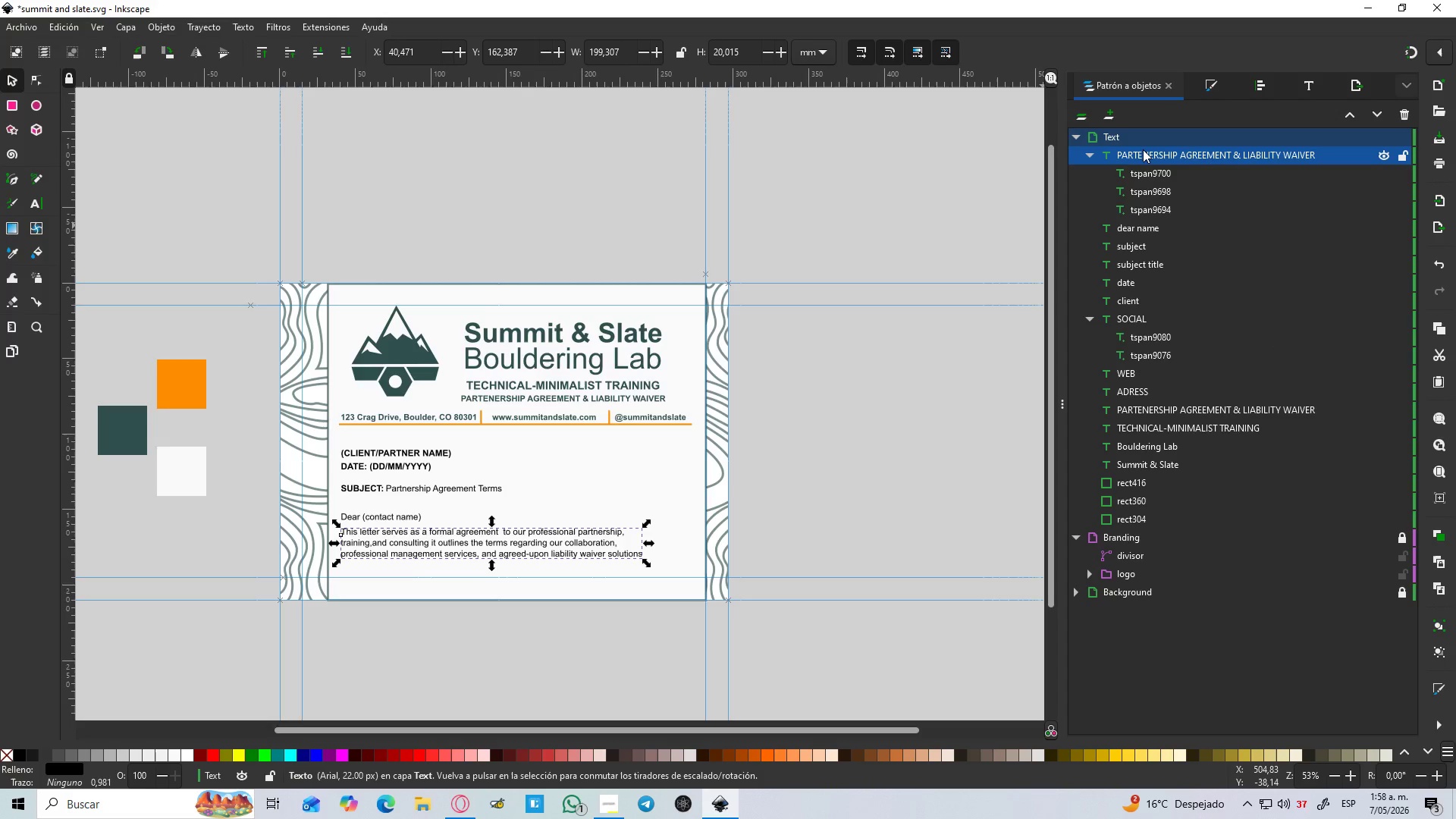 
double_click([1143, 149])
 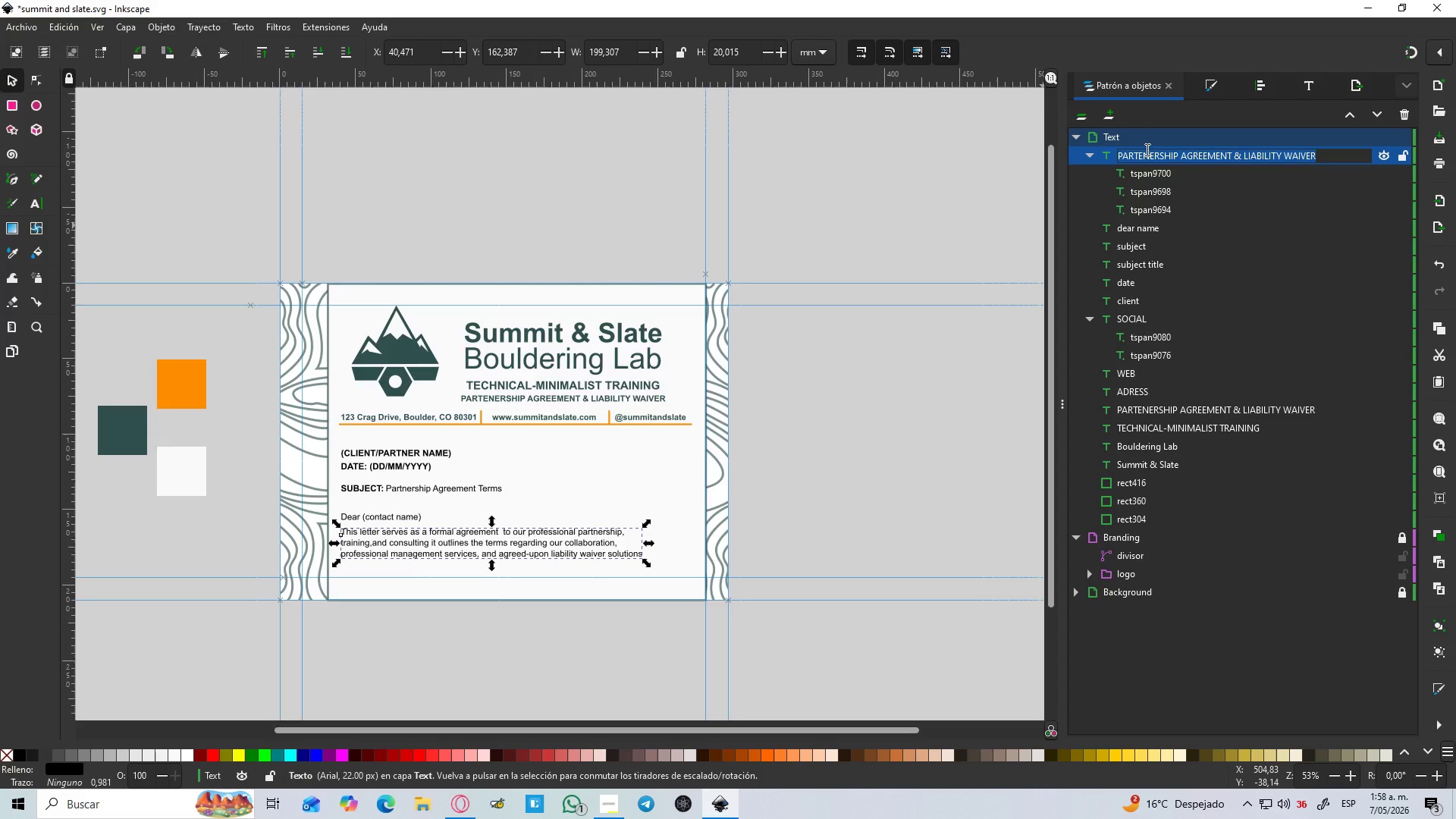 
wait(6.0)
 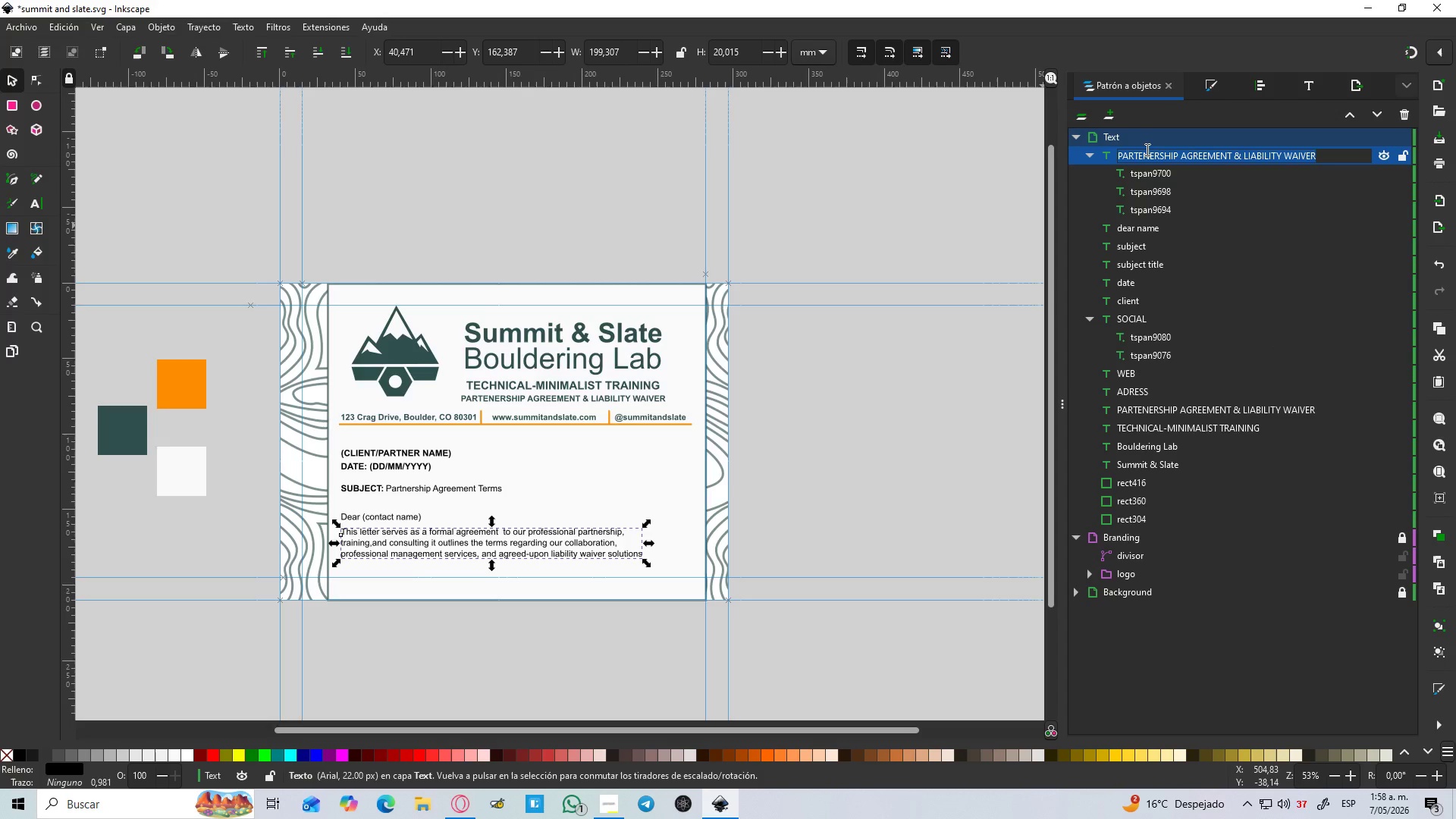 
type(content)
 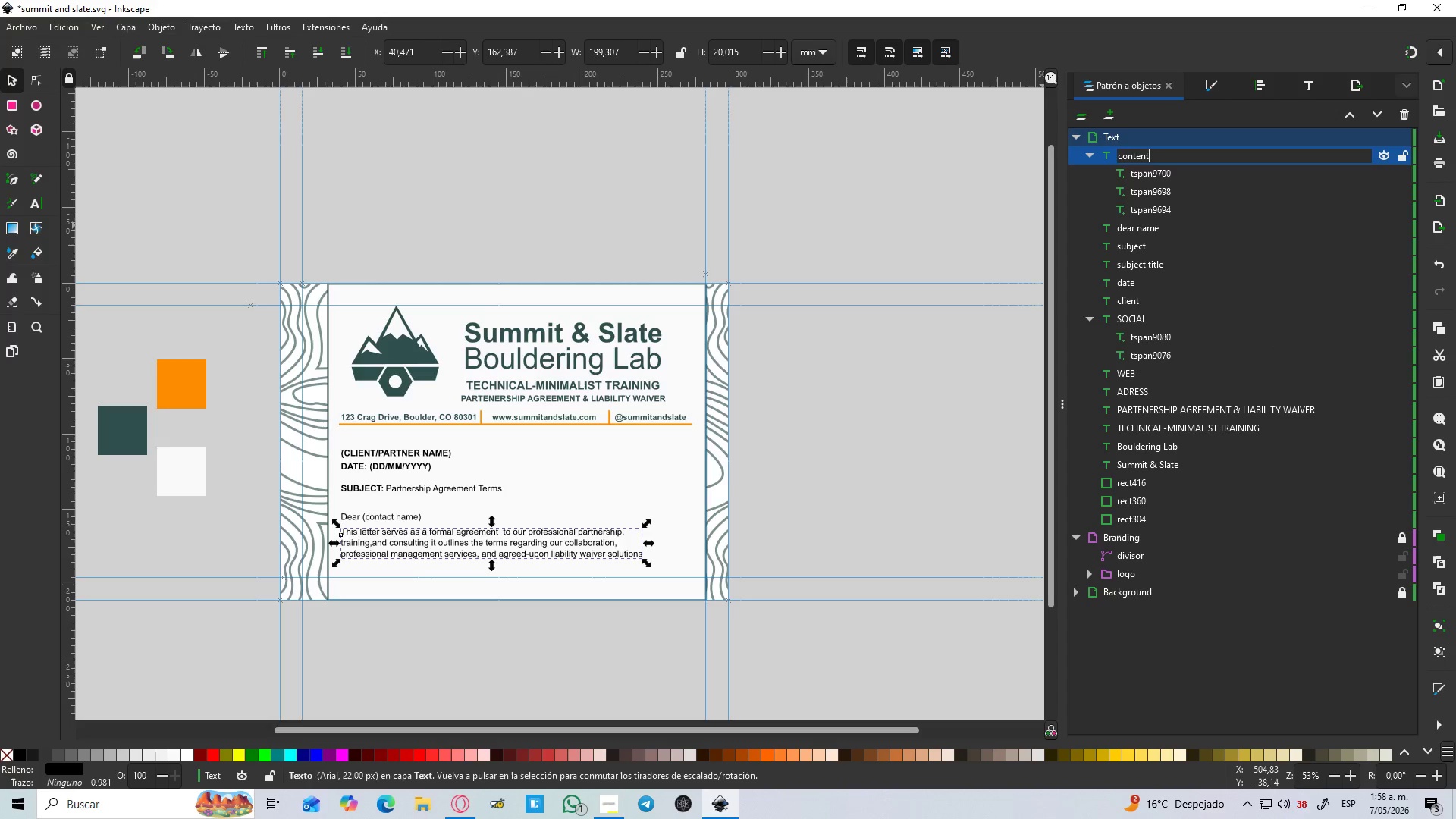 
key(Enter)
 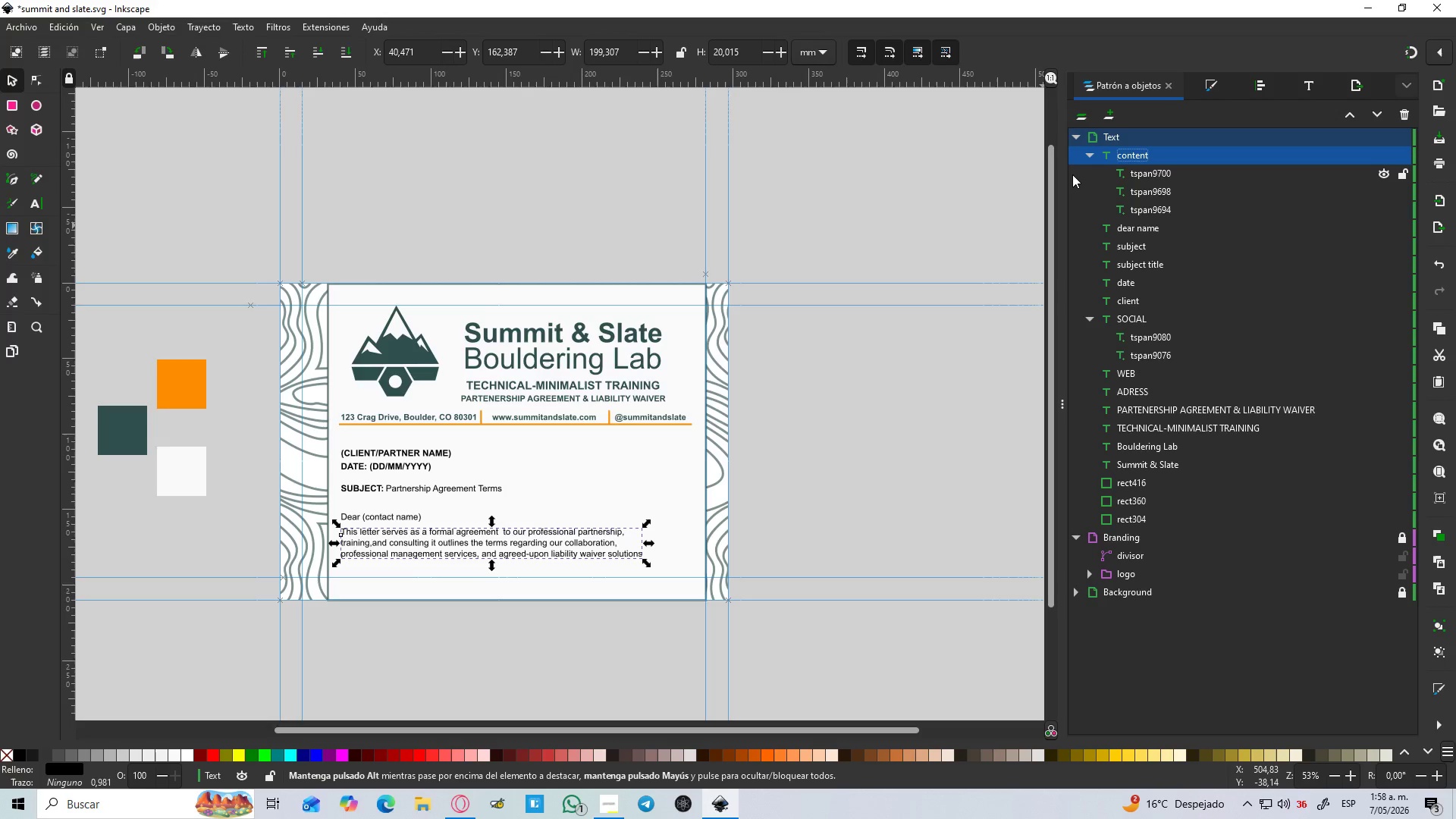 
left_click([1084, 162])
 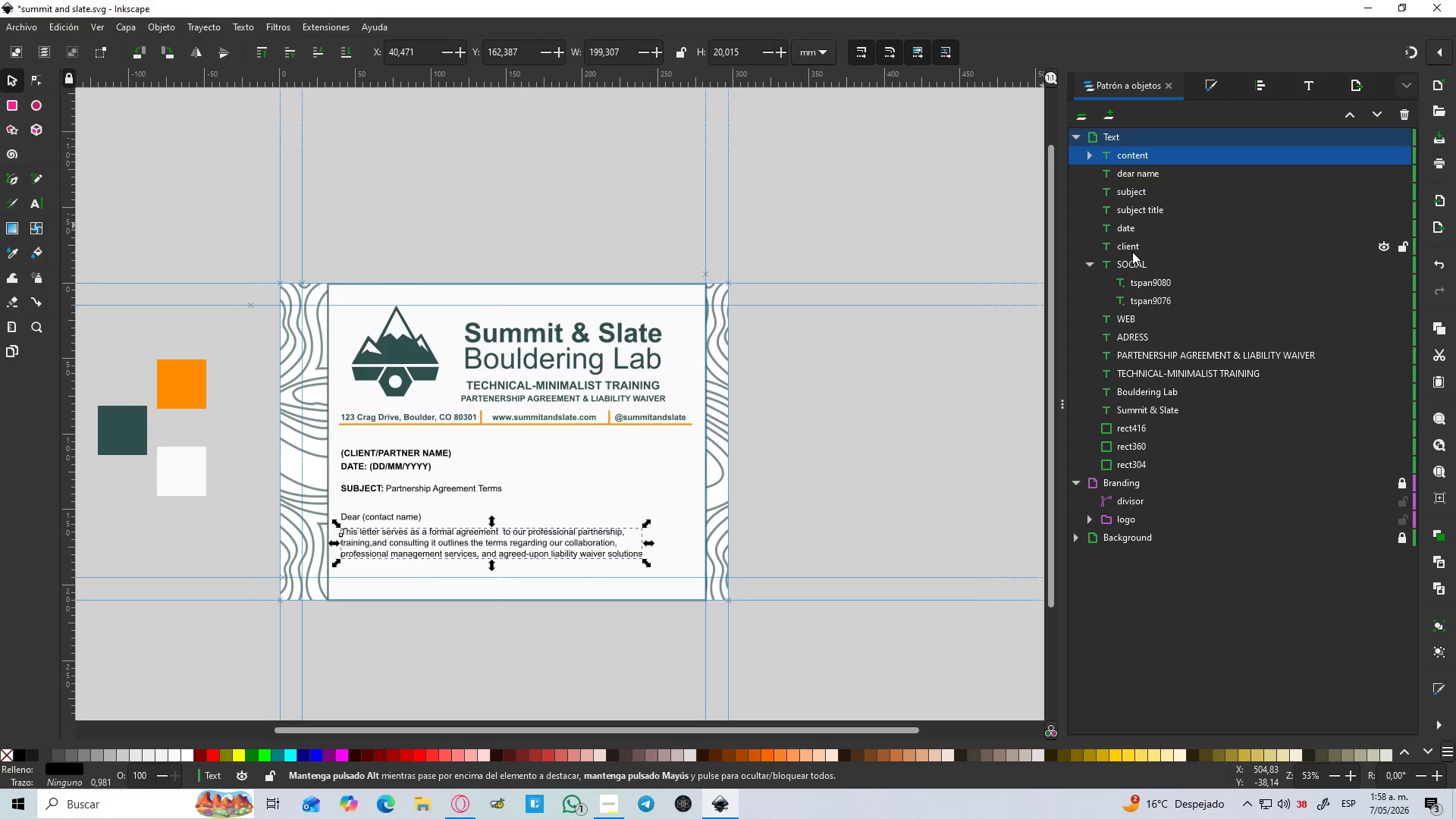 
left_click([1130, 259])
 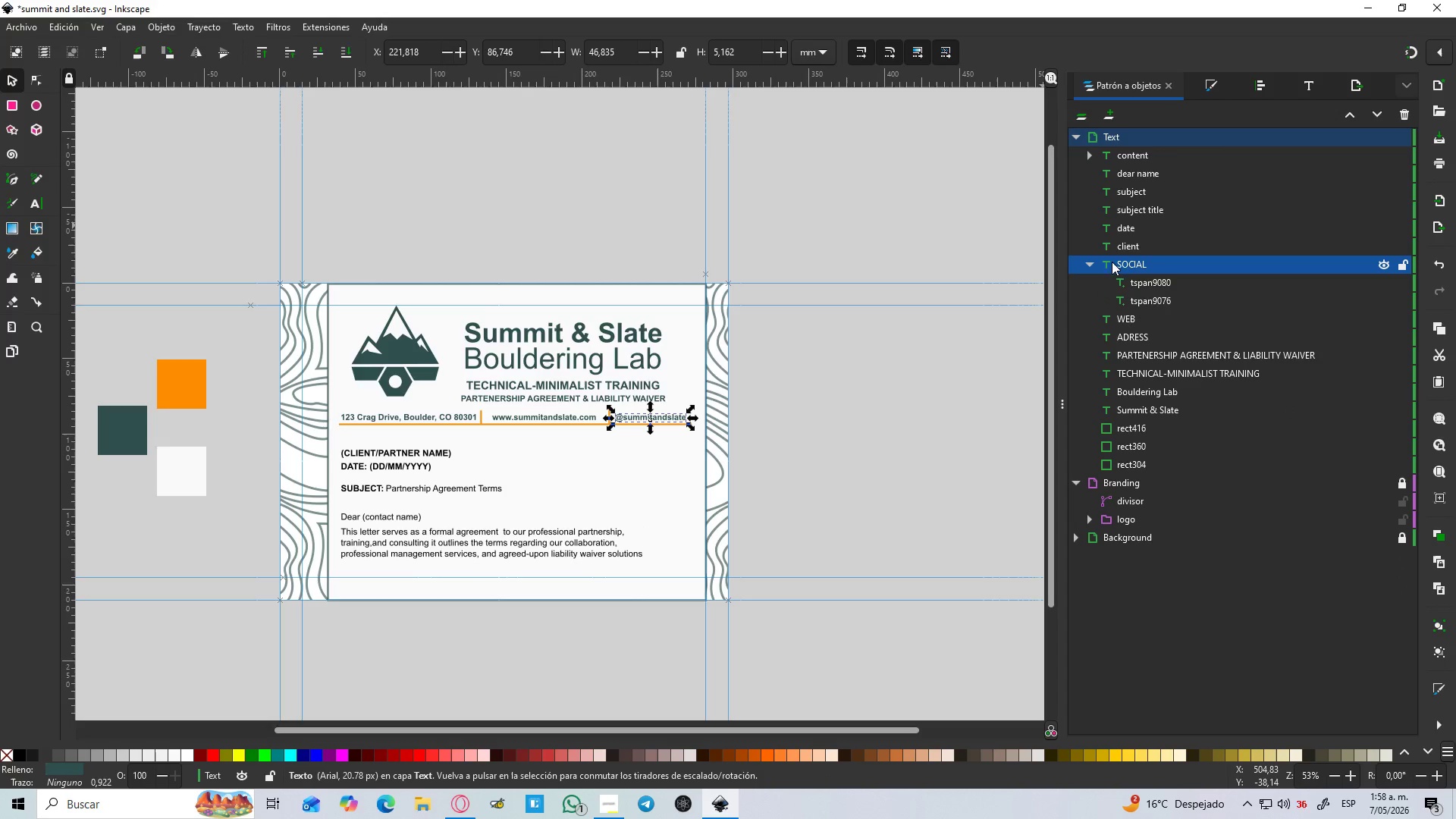 
left_click([1085, 267])
 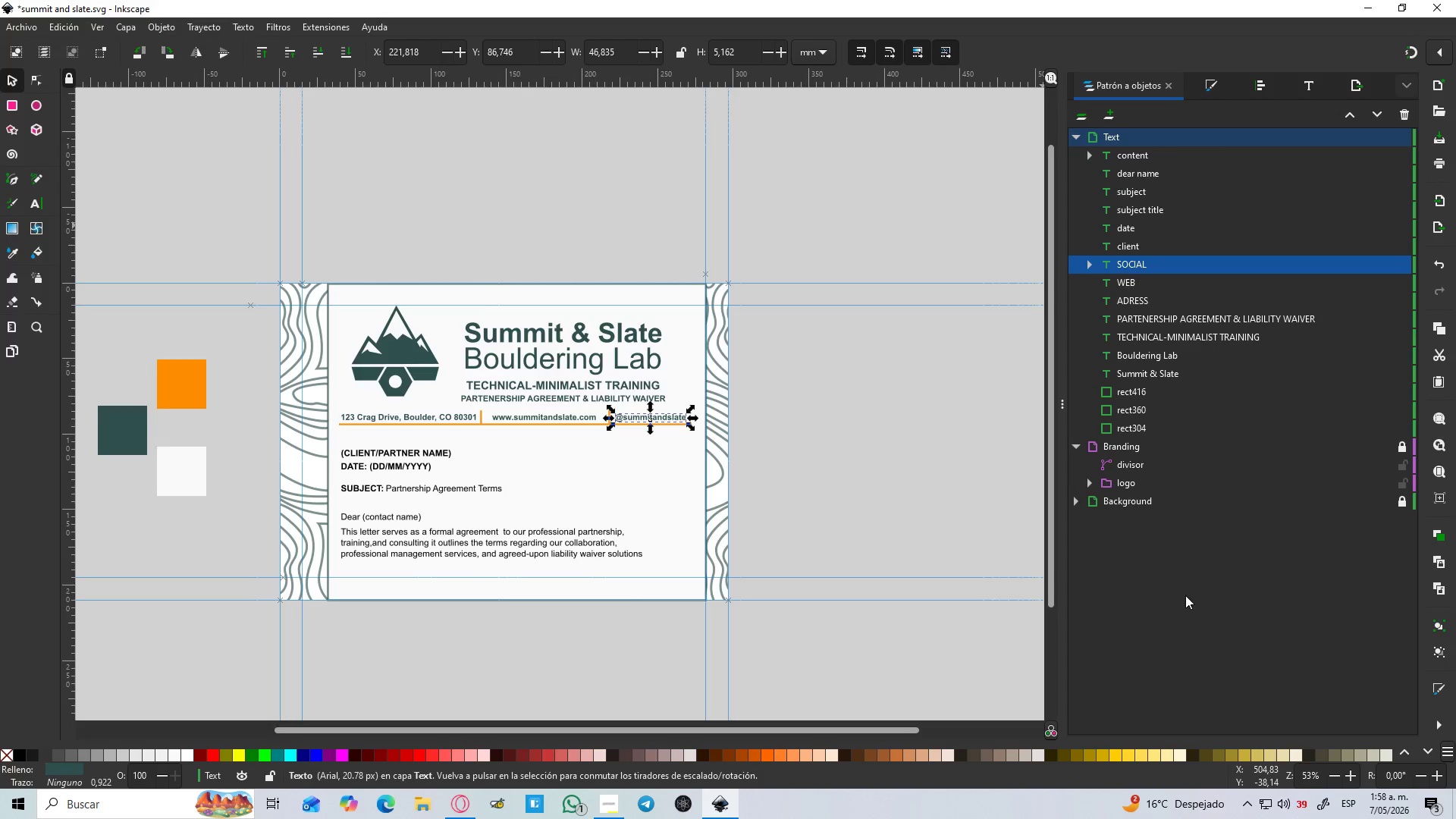 
left_click([1188, 601])
 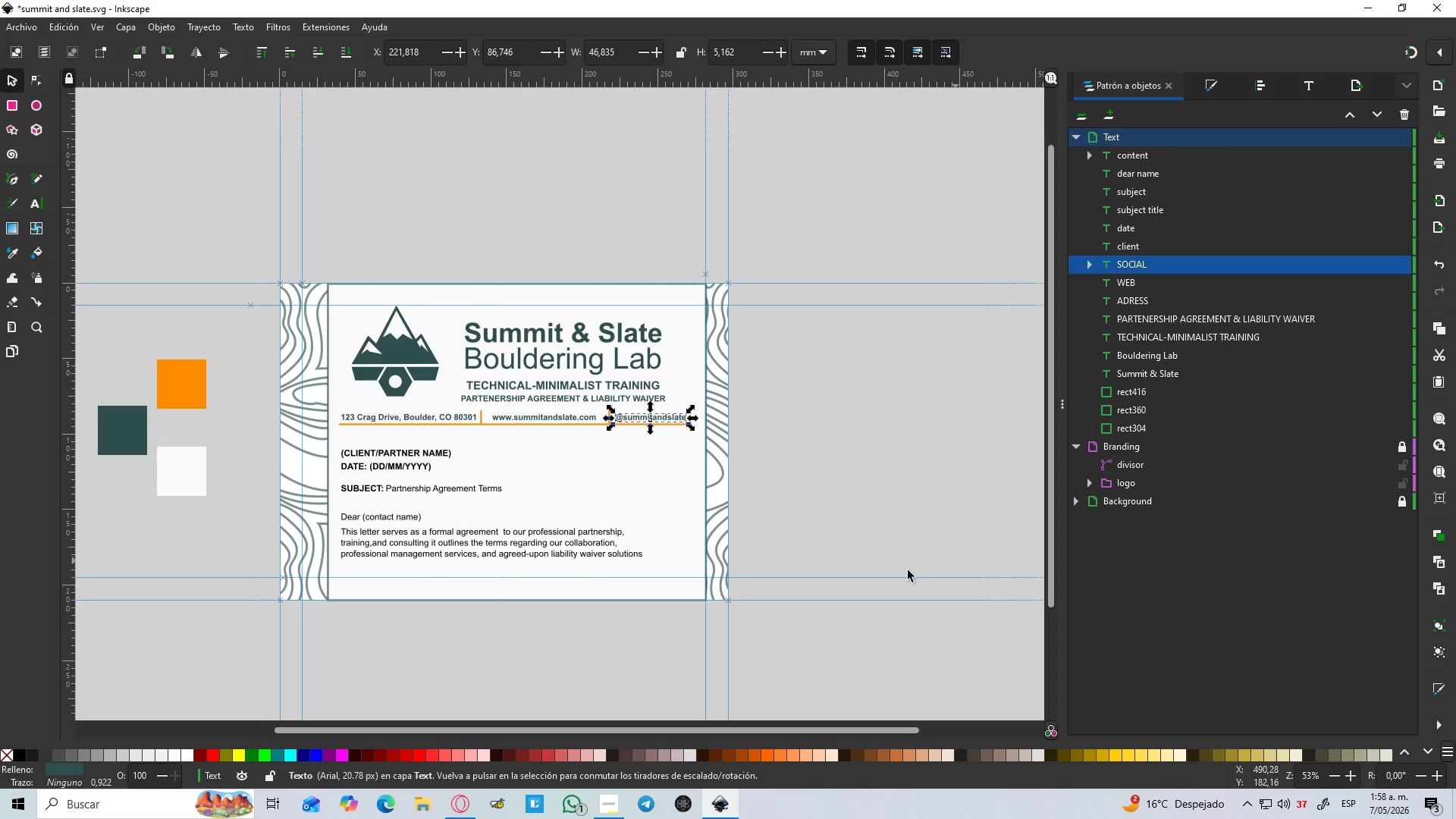 
left_click([900, 558])
 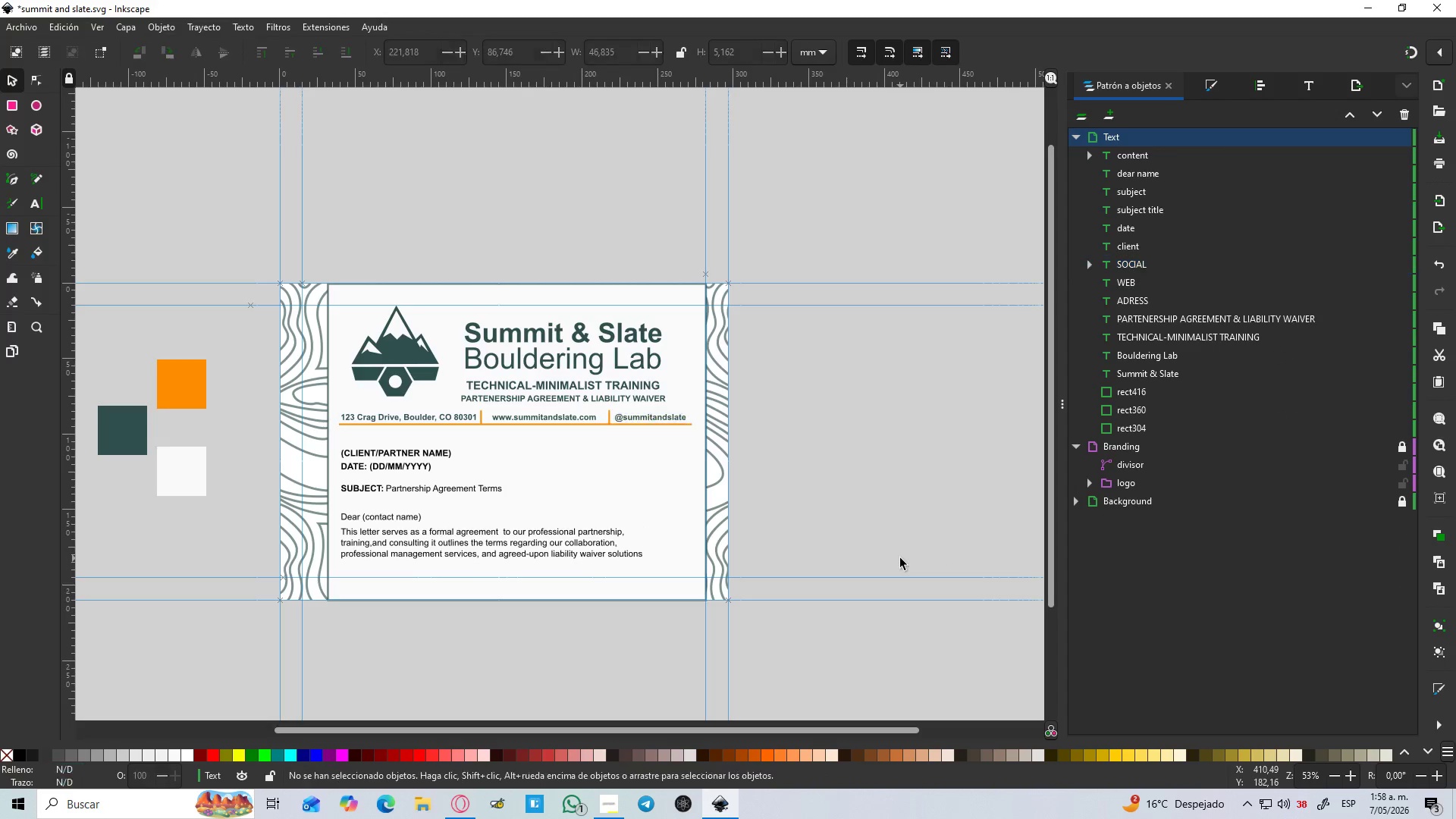 
key(Control+S)
 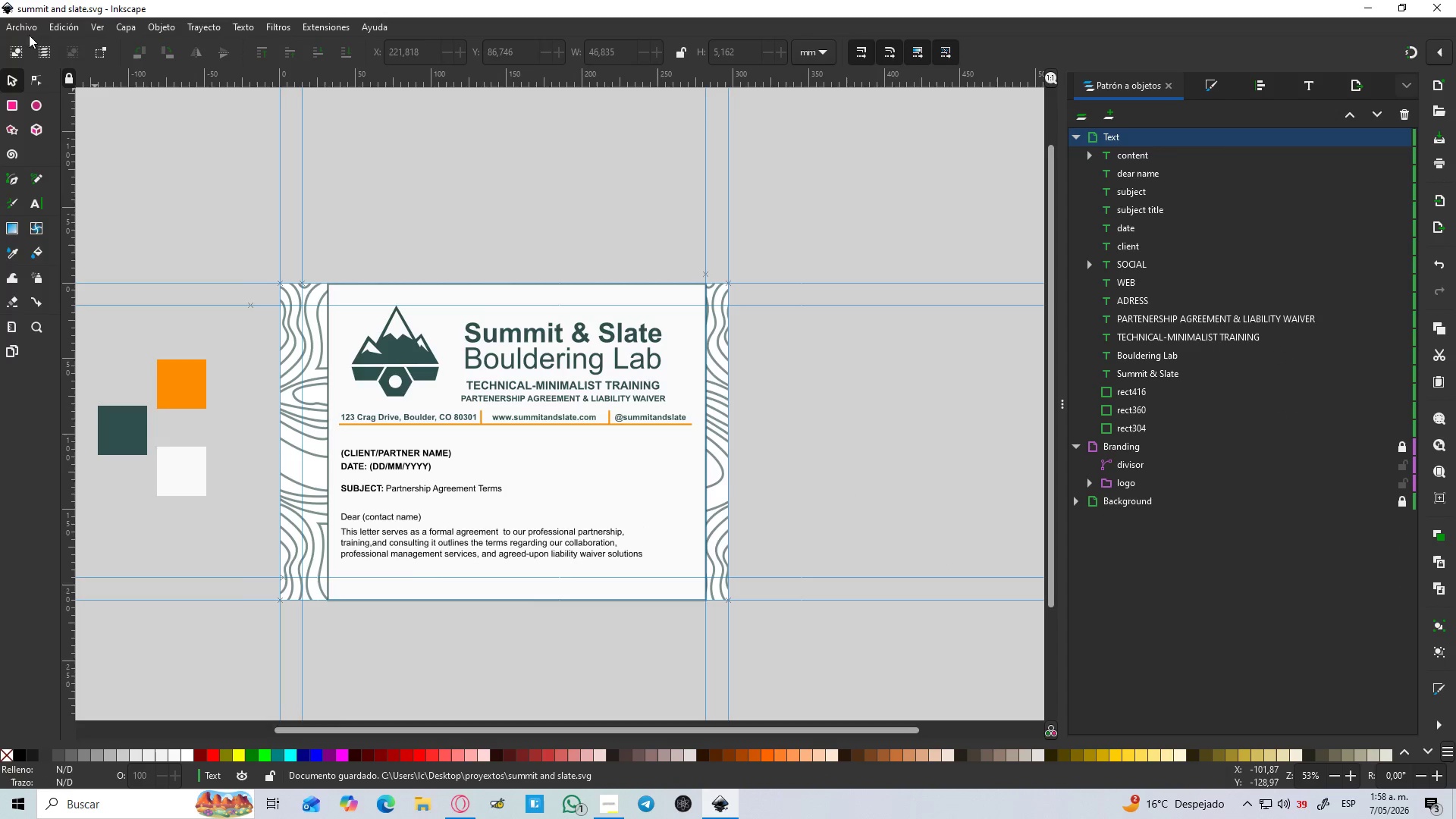 
left_click([16, 20])
 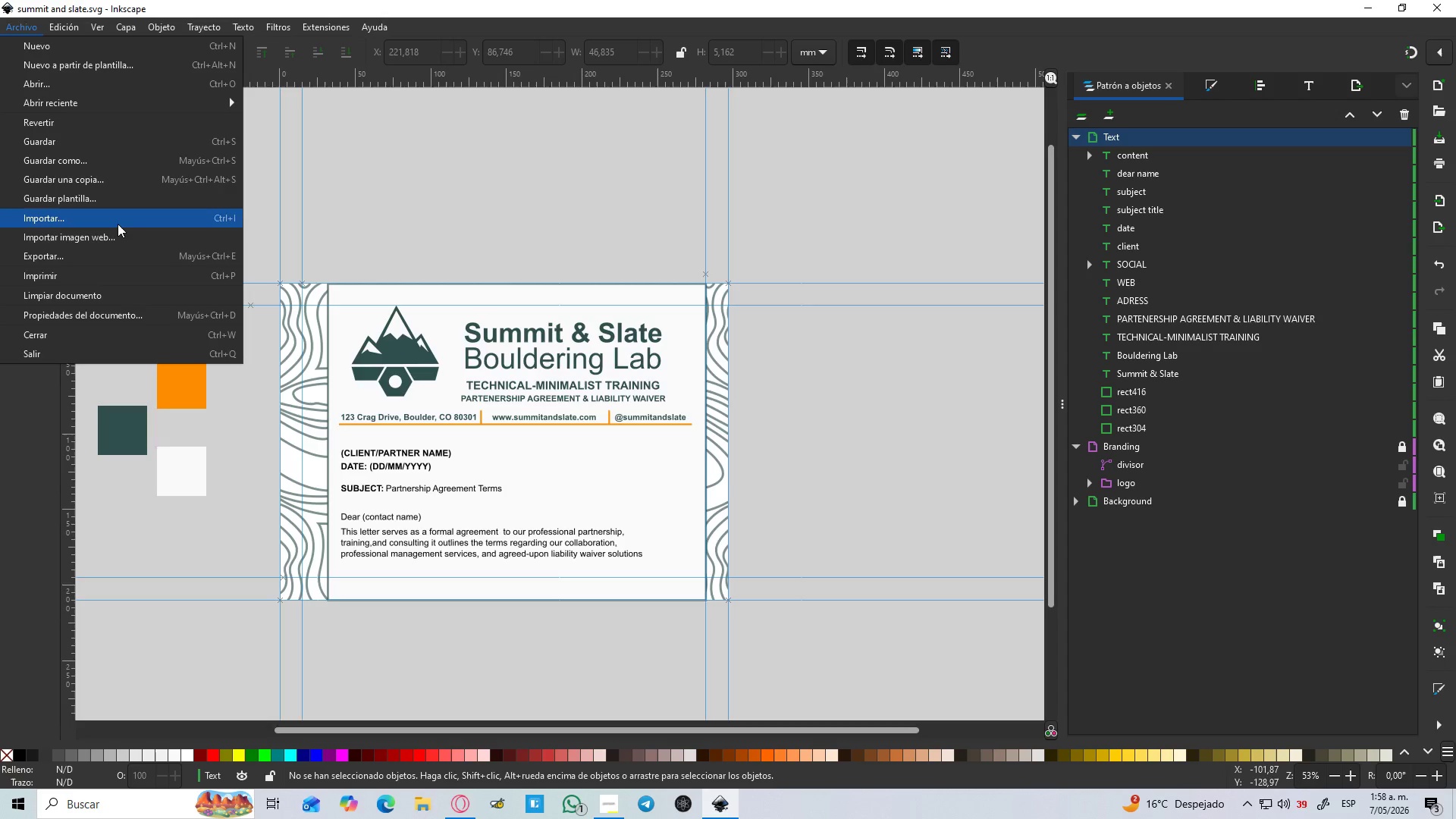 
left_click([604, 798])